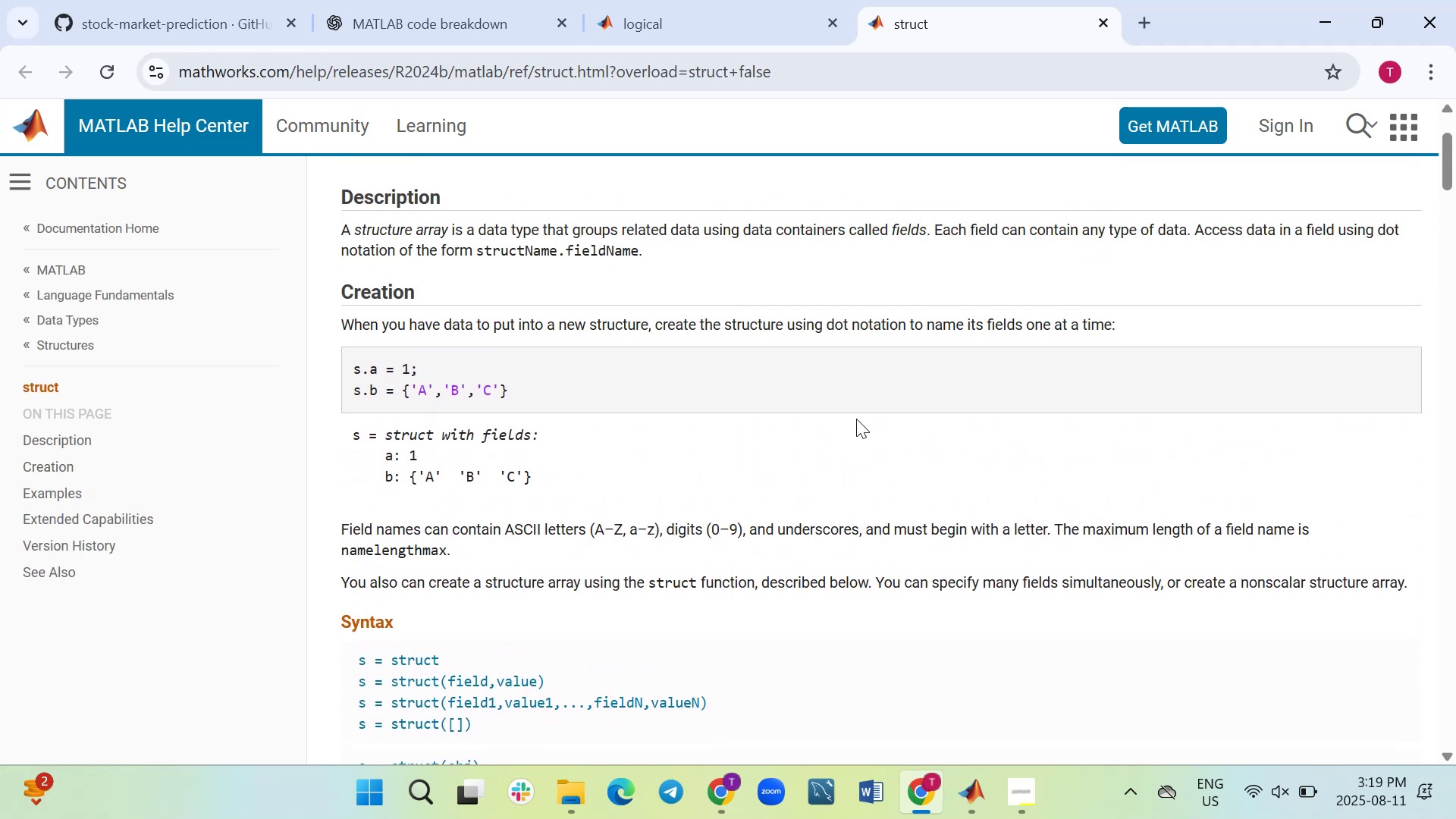 
scroll: coordinate [856, 419], scroll_direction: down, amount: 6.0
 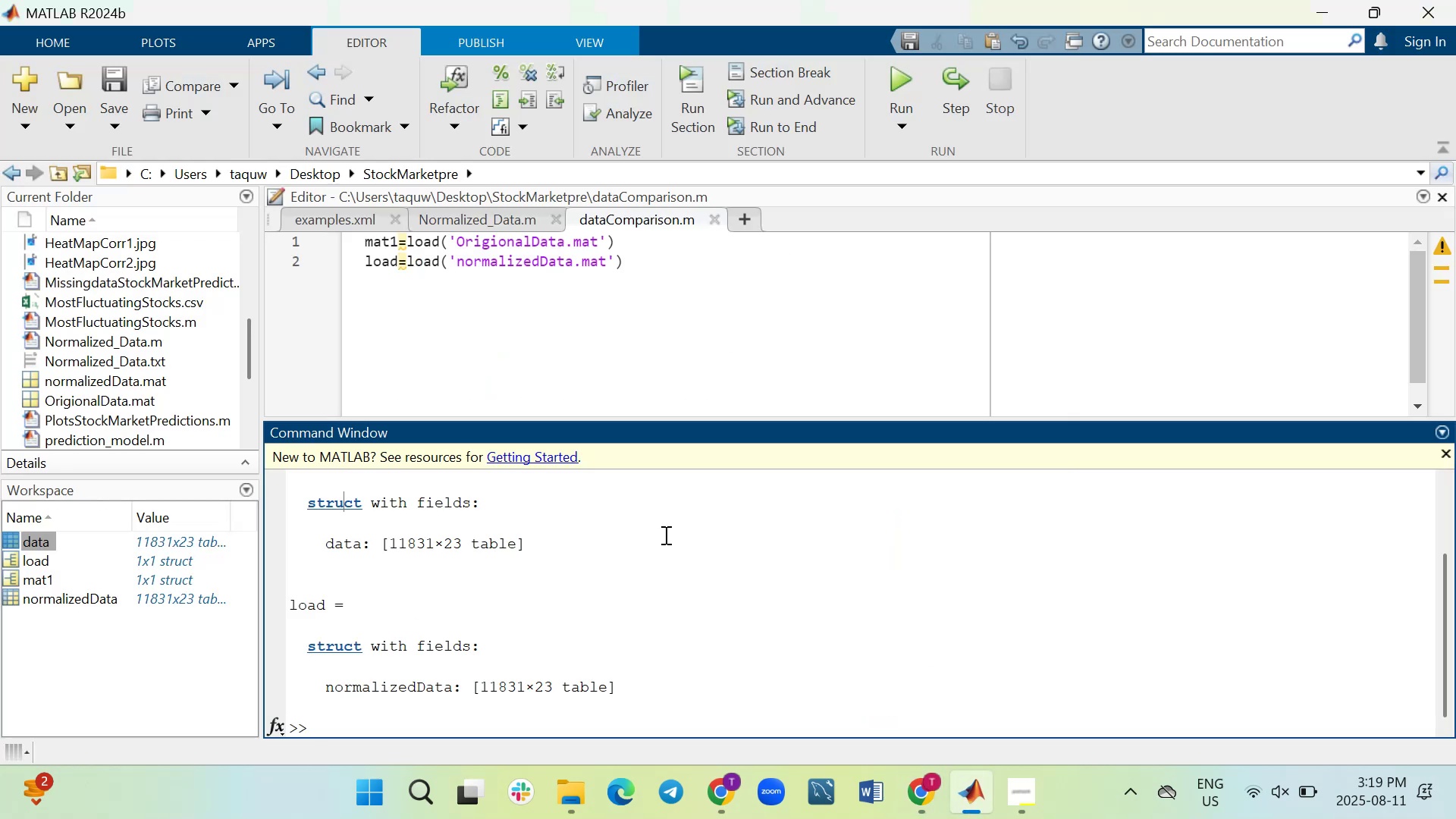 
wait(15.7)
 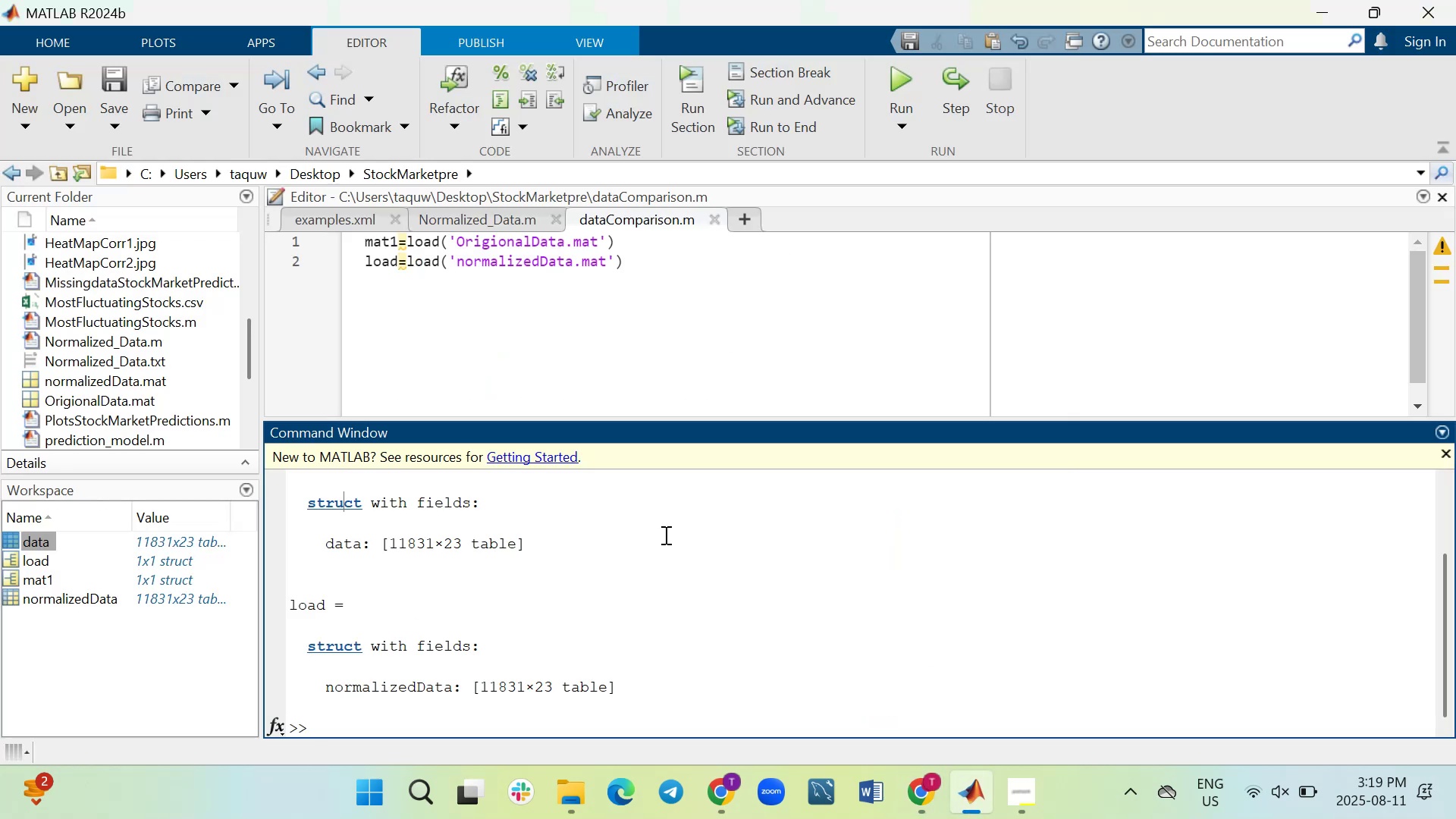 
left_click_drag(start_coordinate=[664, 418], to_coordinate=[659, 496])
 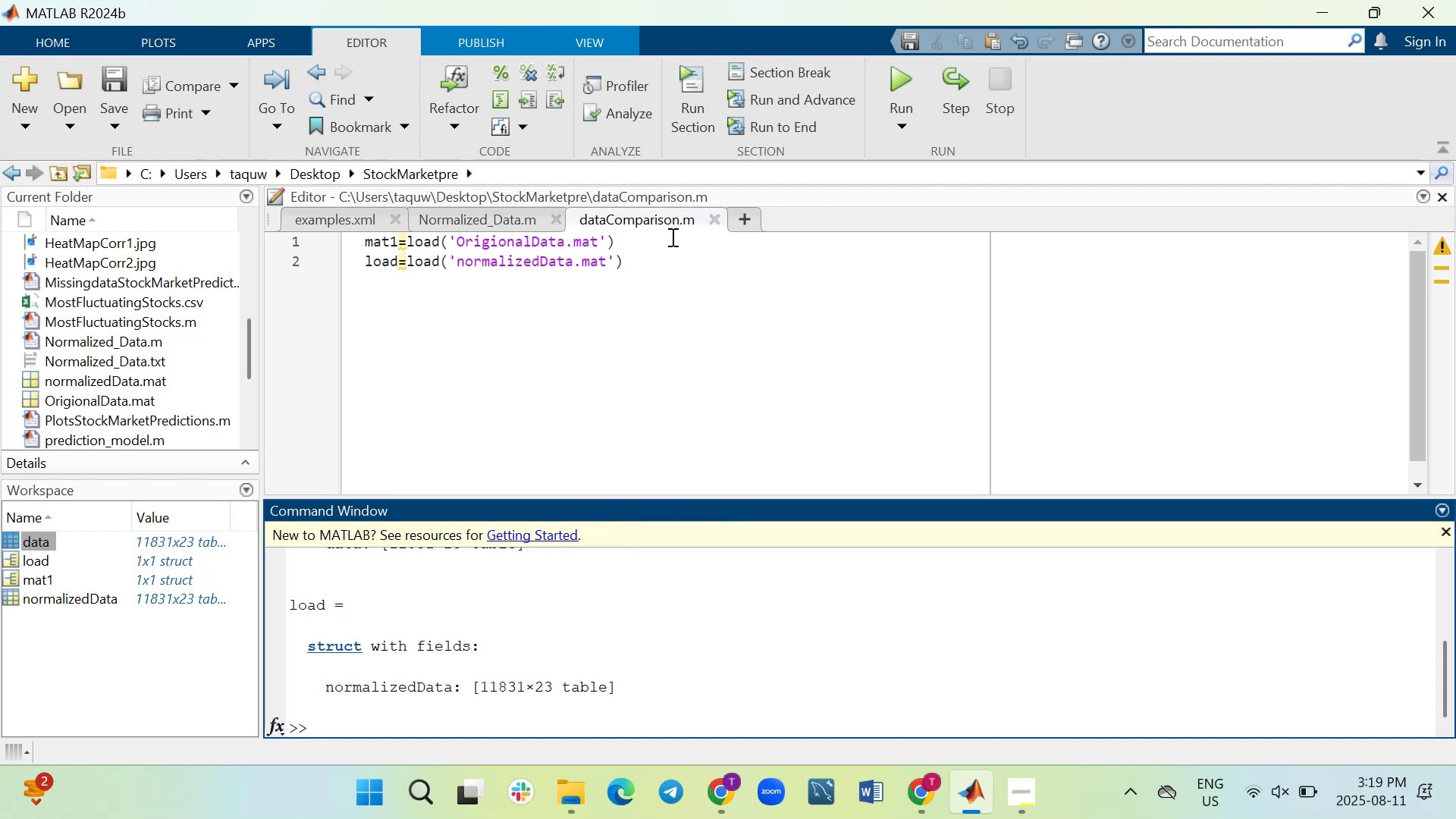 
left_click([671, 237])
 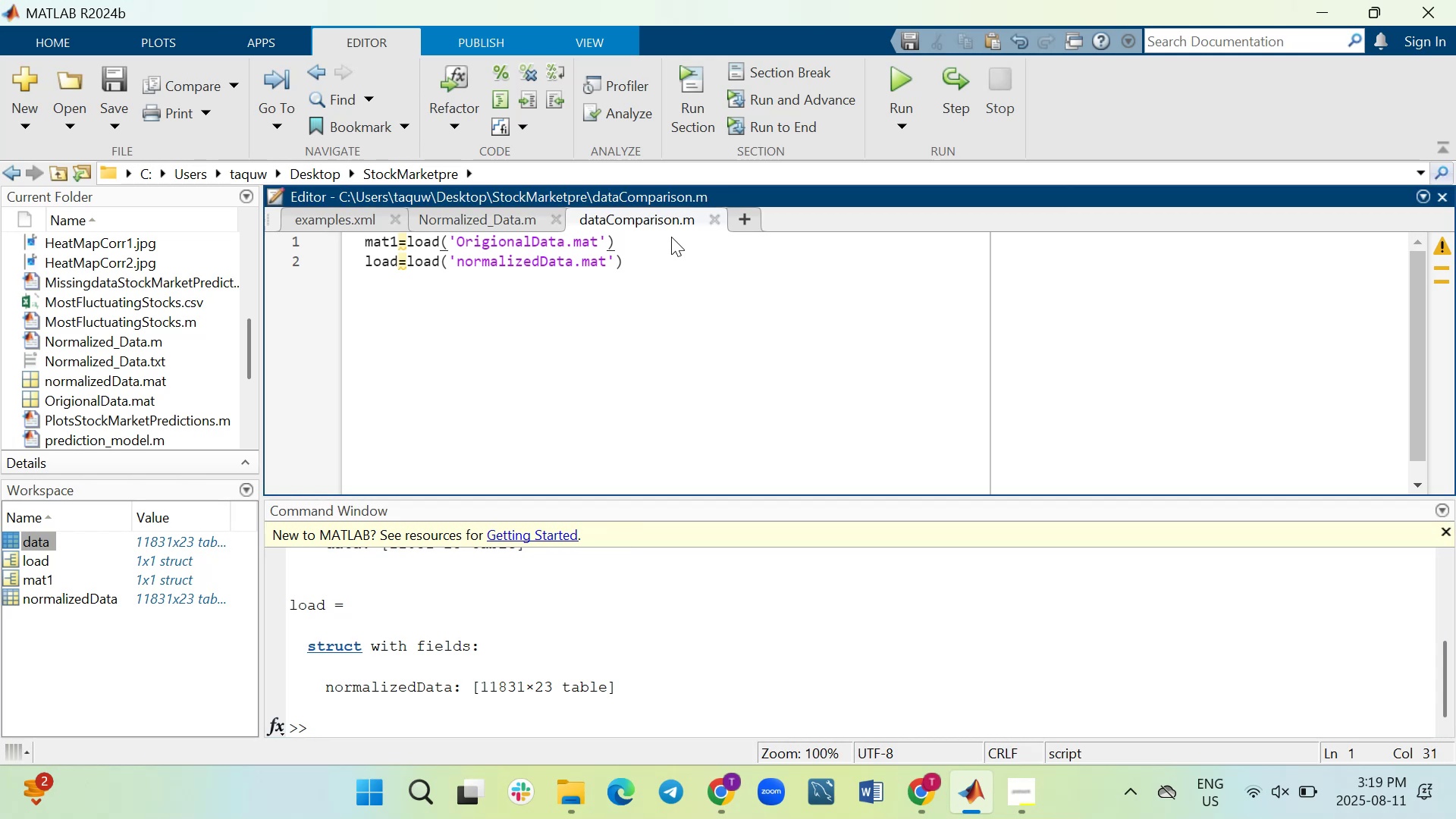 
key(Semicolon)
 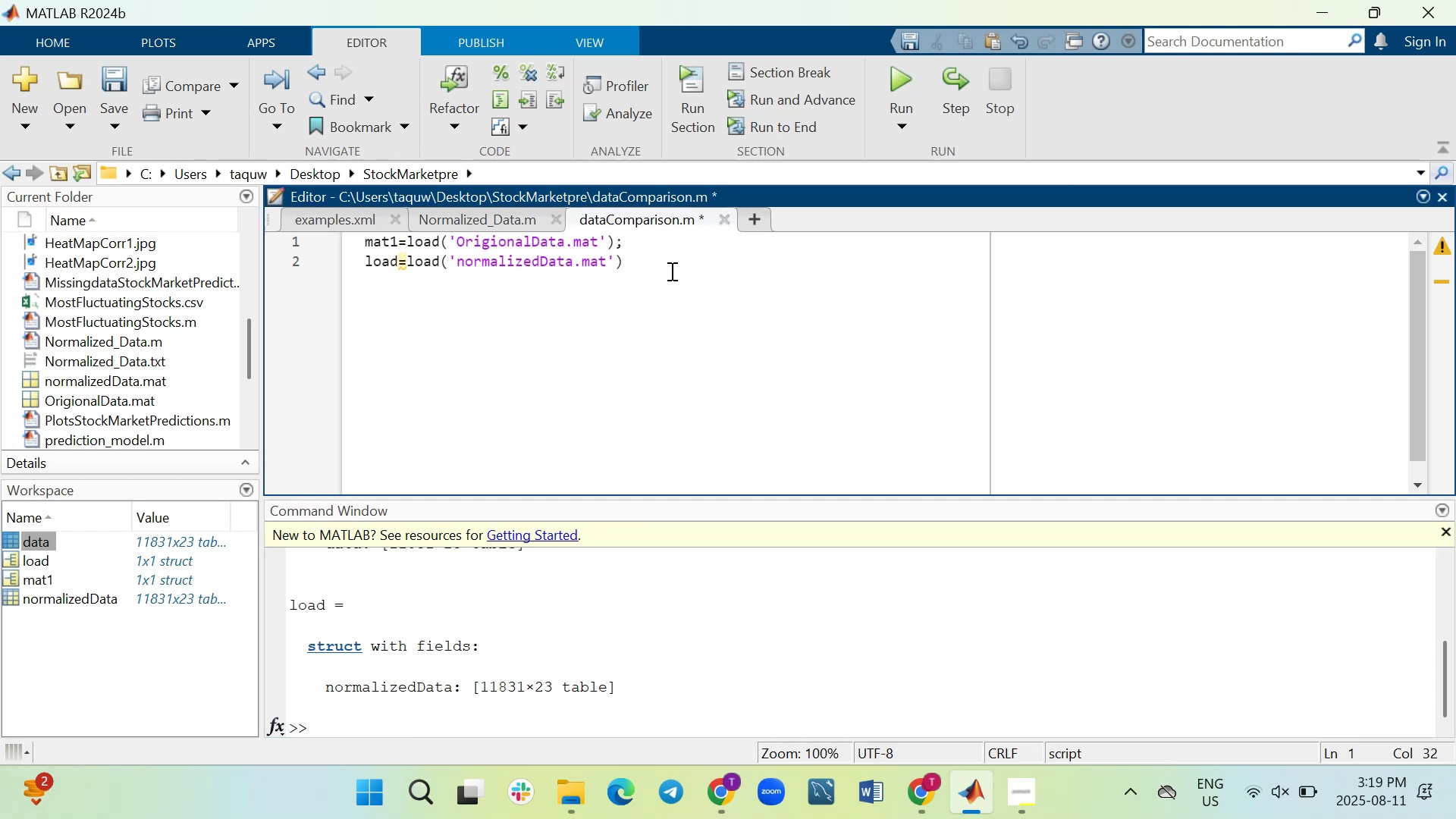 
key(Semicolon)
 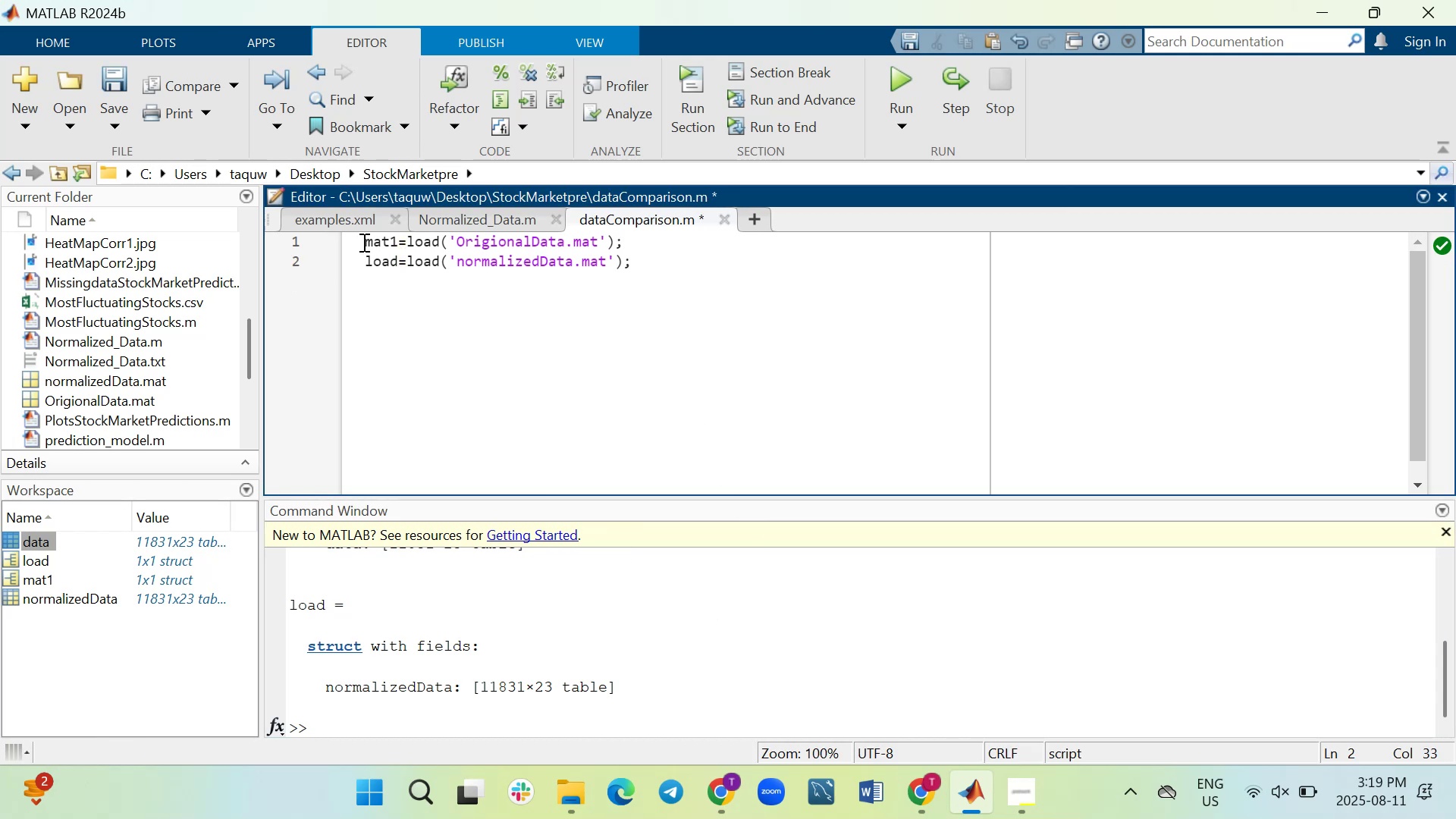 
scroll: coordinate [777, 630], scroll_direction: down, amount: 8.0
 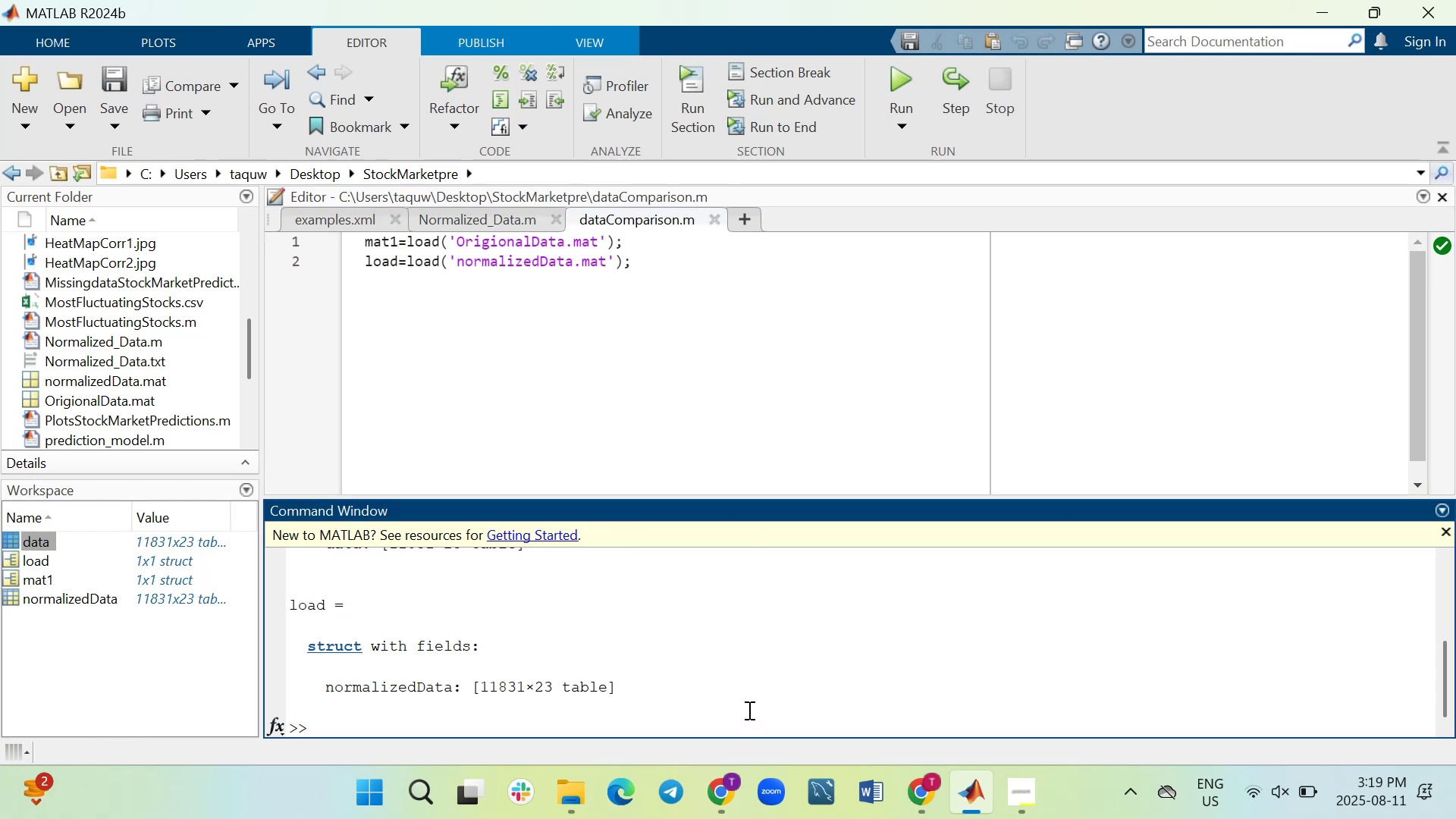 
type(clc)
 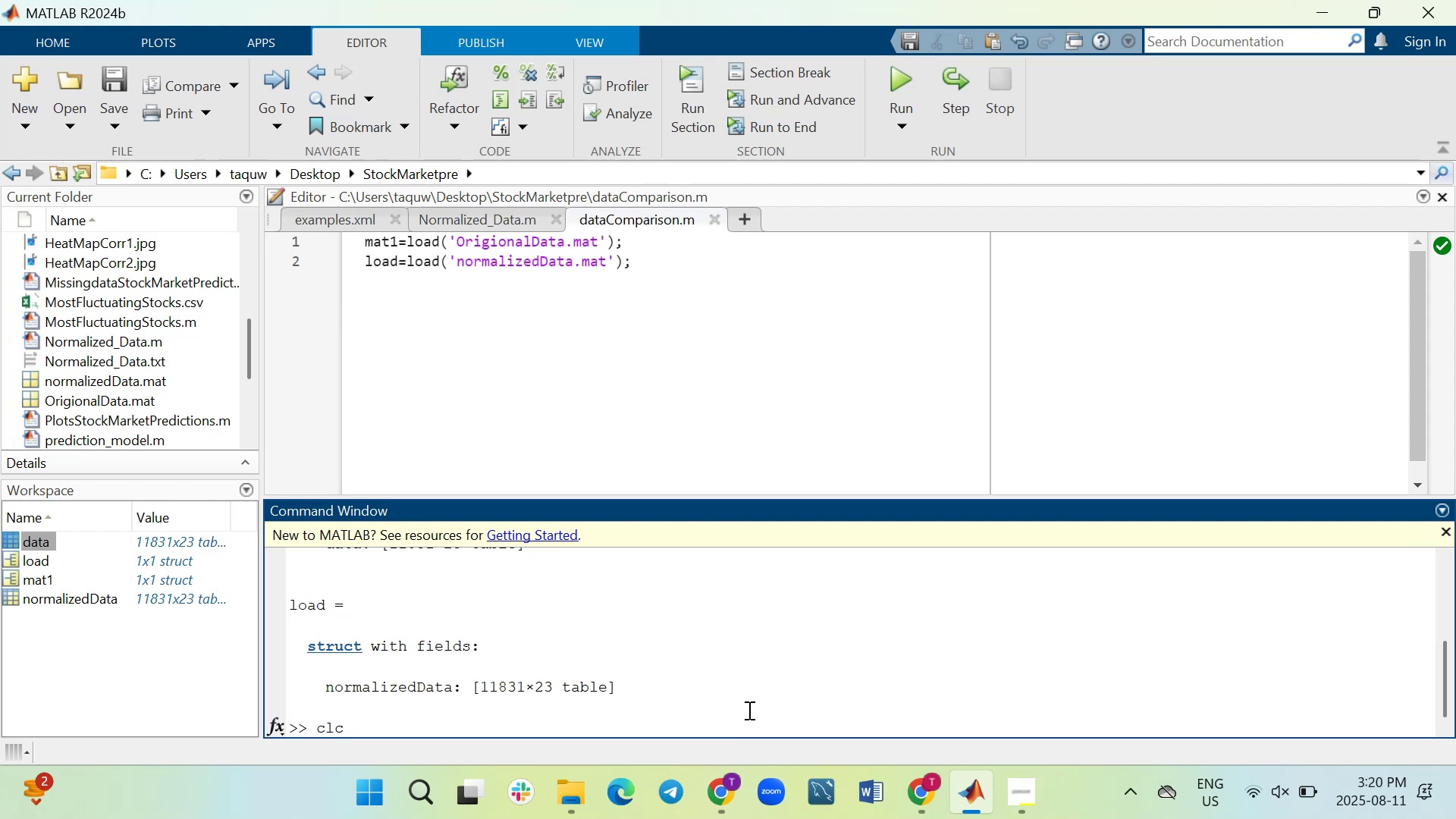 
key(Enter)
 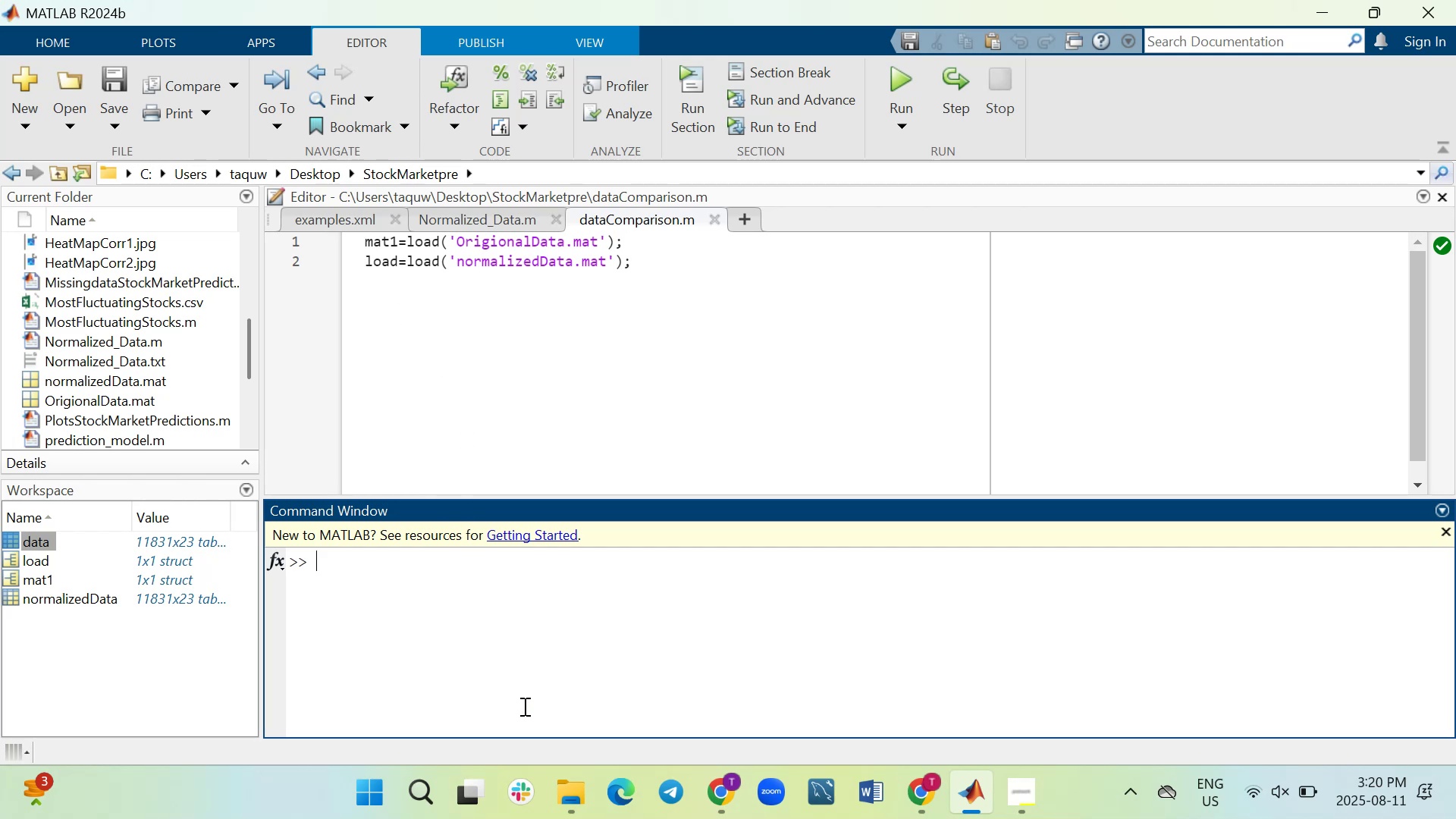 
wait(16.15)
 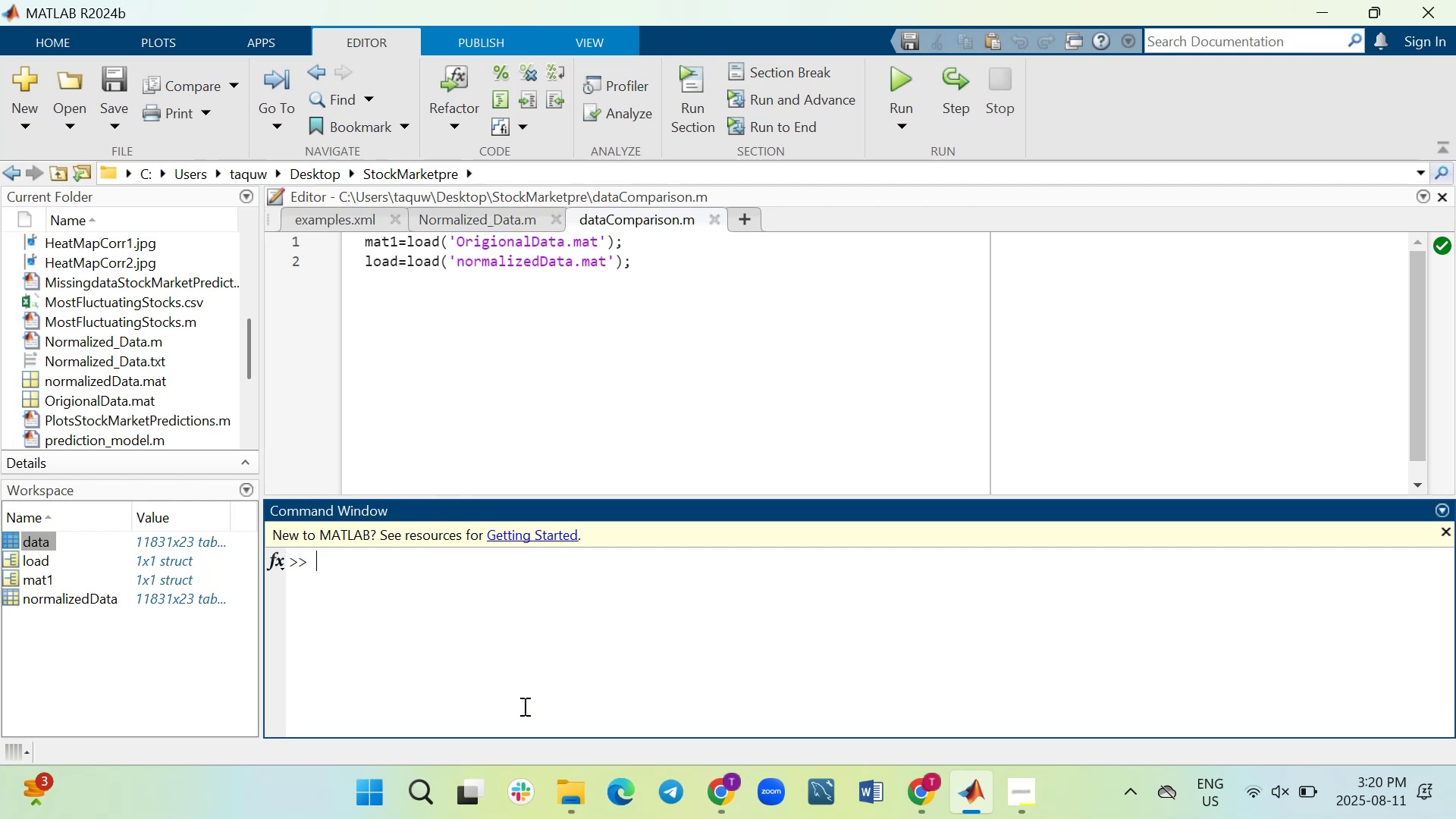 
key(Backspace)
key(Backspace)
key(Backspace)
key(Backspace)
type(mat2)
 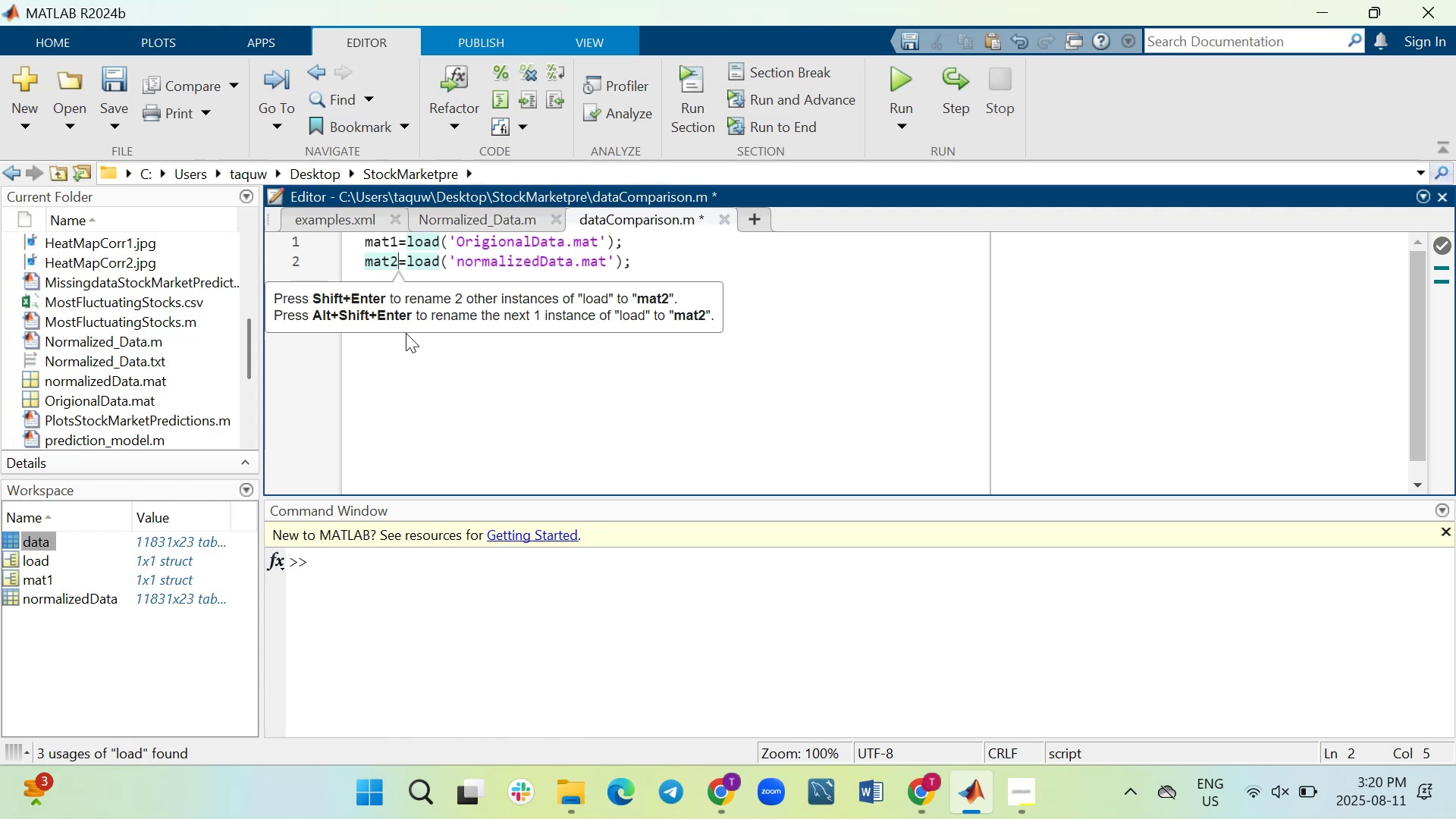 
key(Control+ControlLeft)
 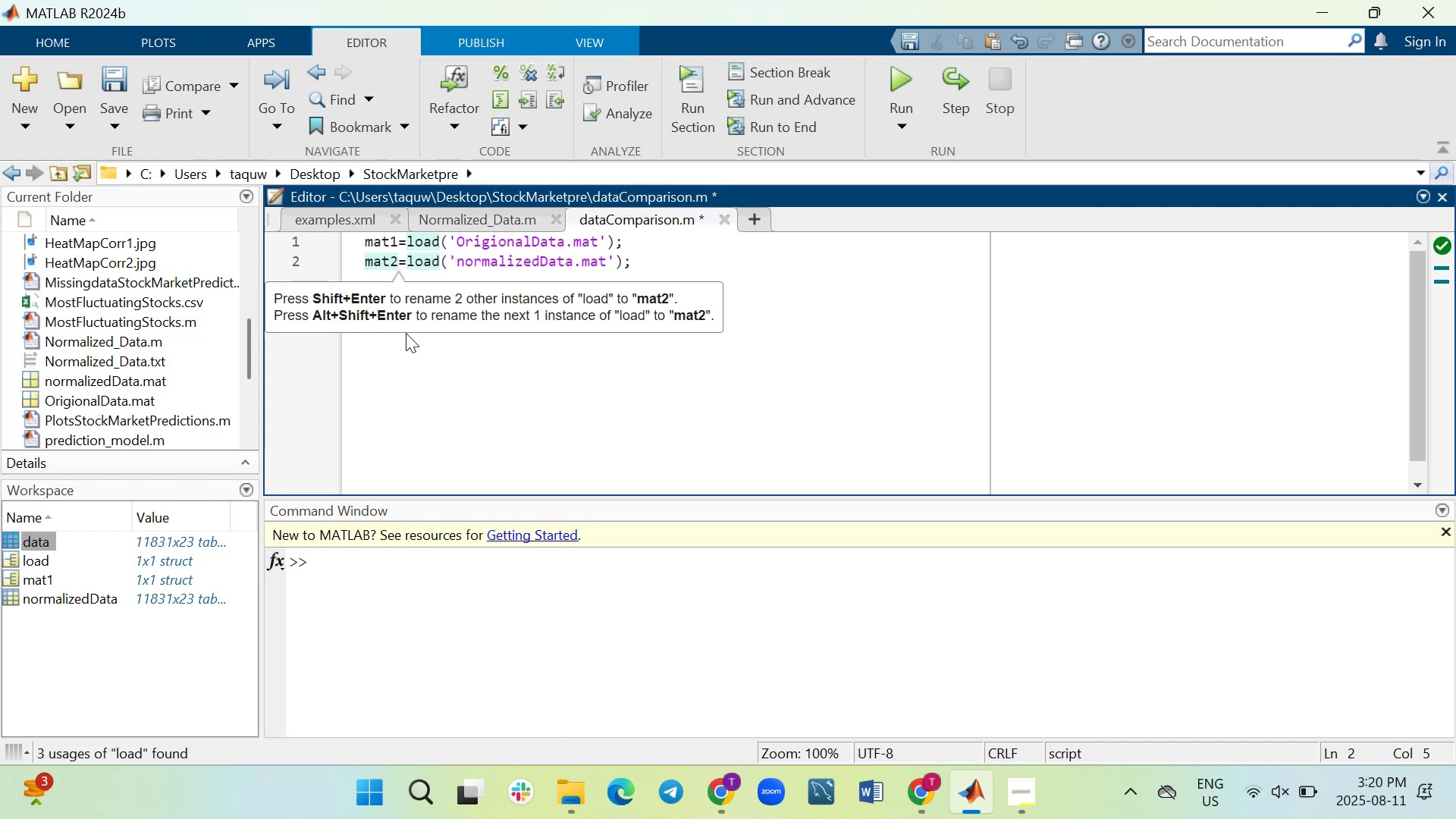 
key(Control+S)
 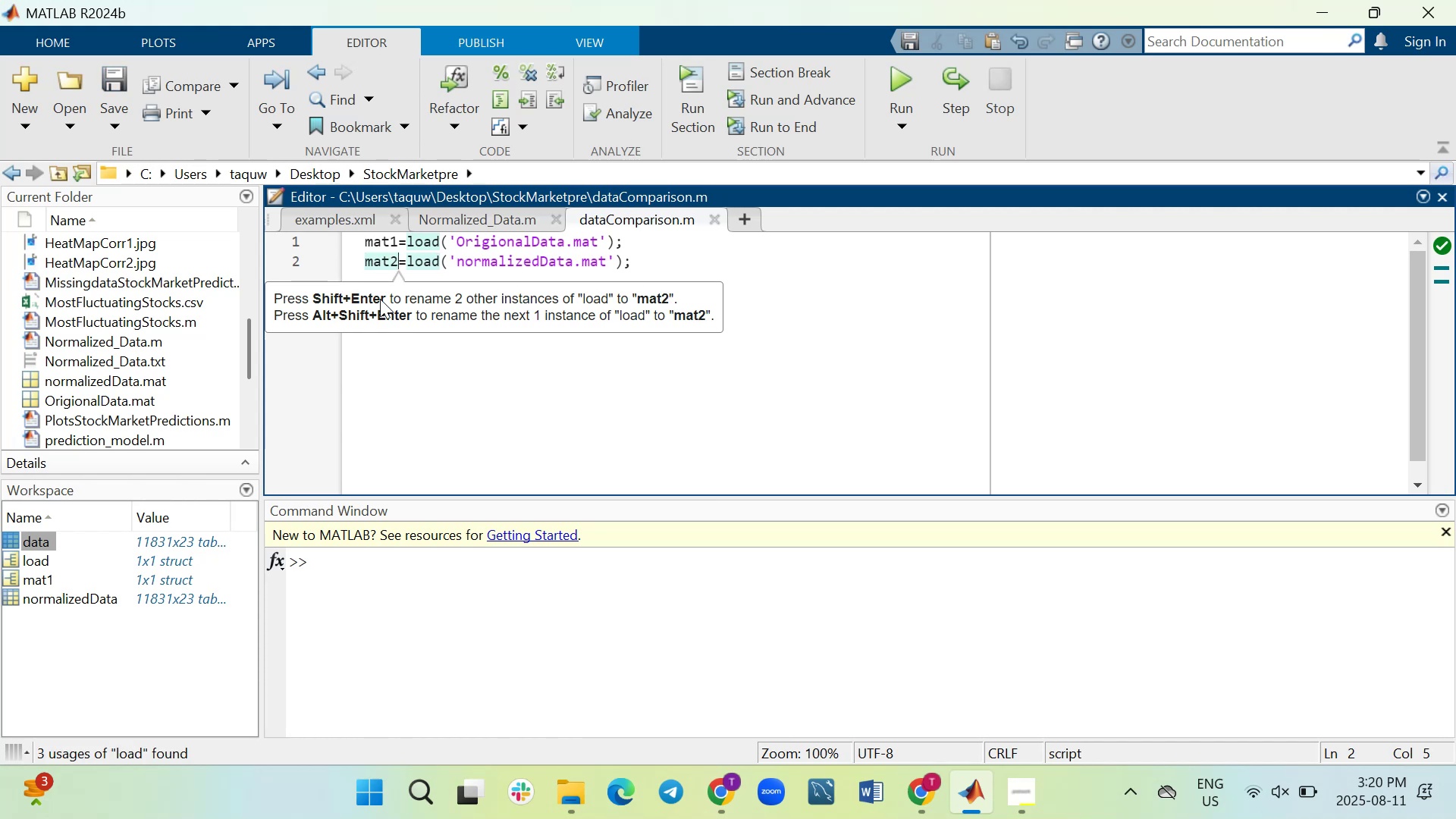 
left_click([365, 249])
 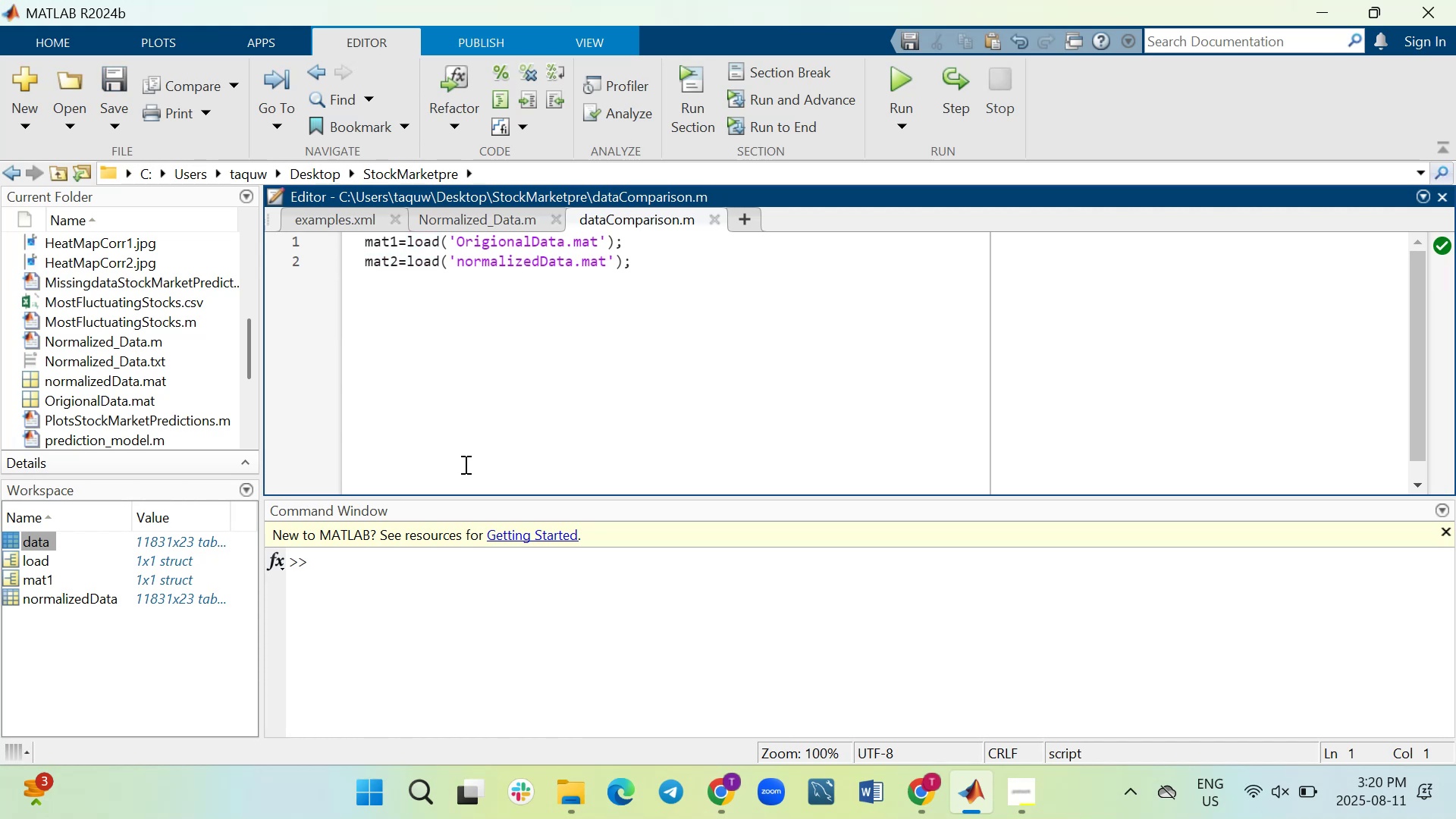 
key(Shift+ShiftRight)
 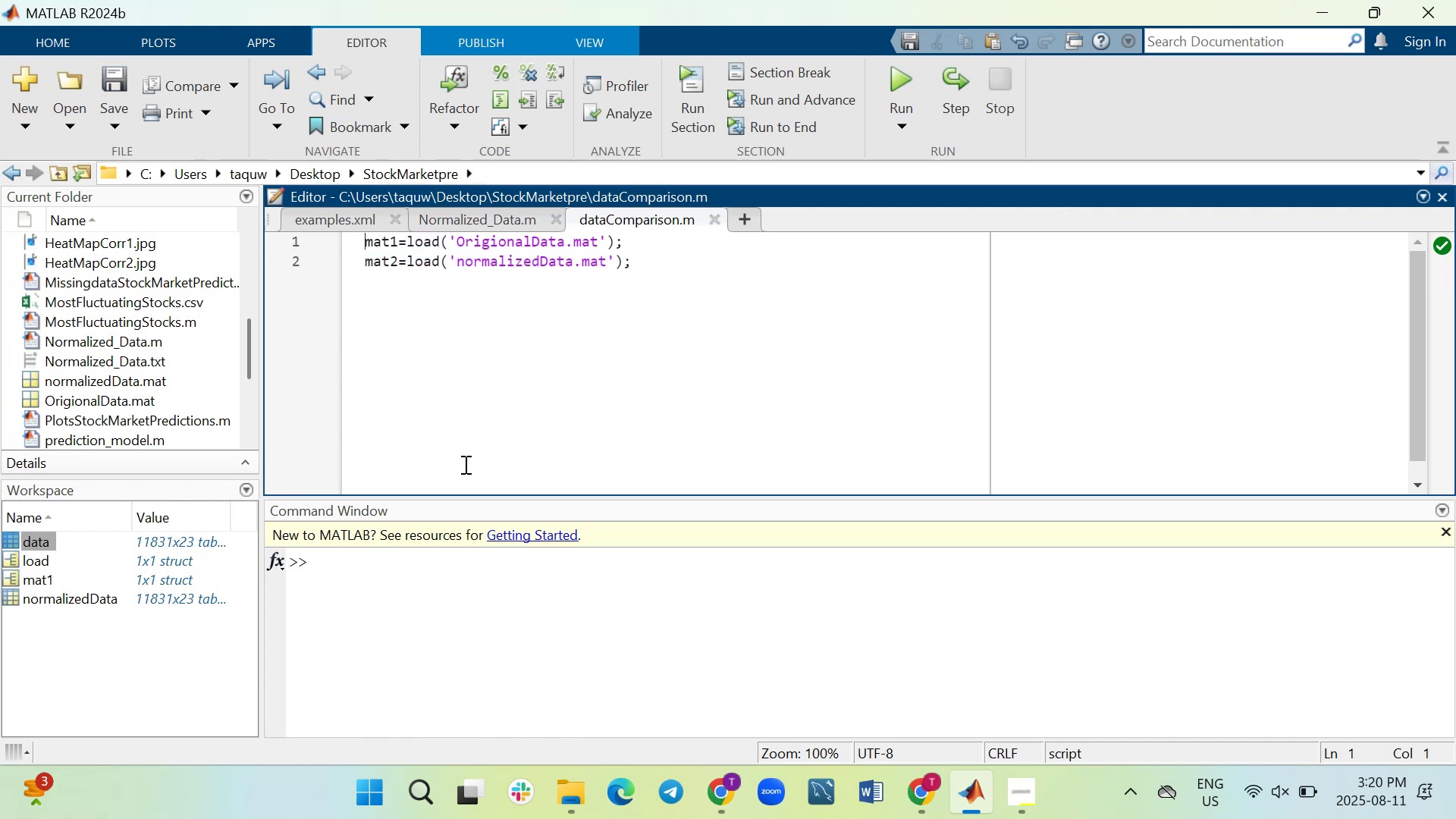 
key(Shift+Enter)
 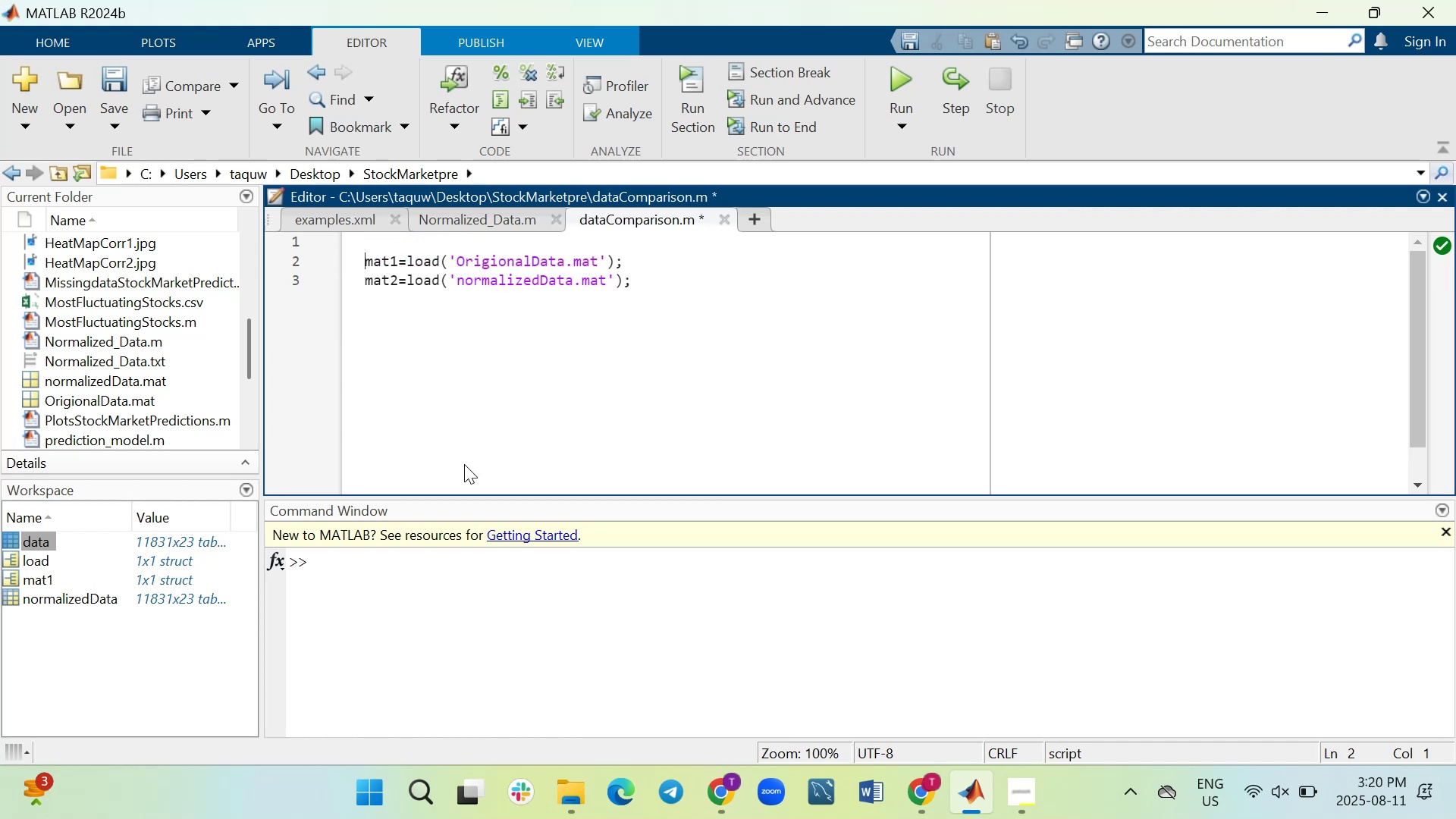 
key(ArrowUp)
 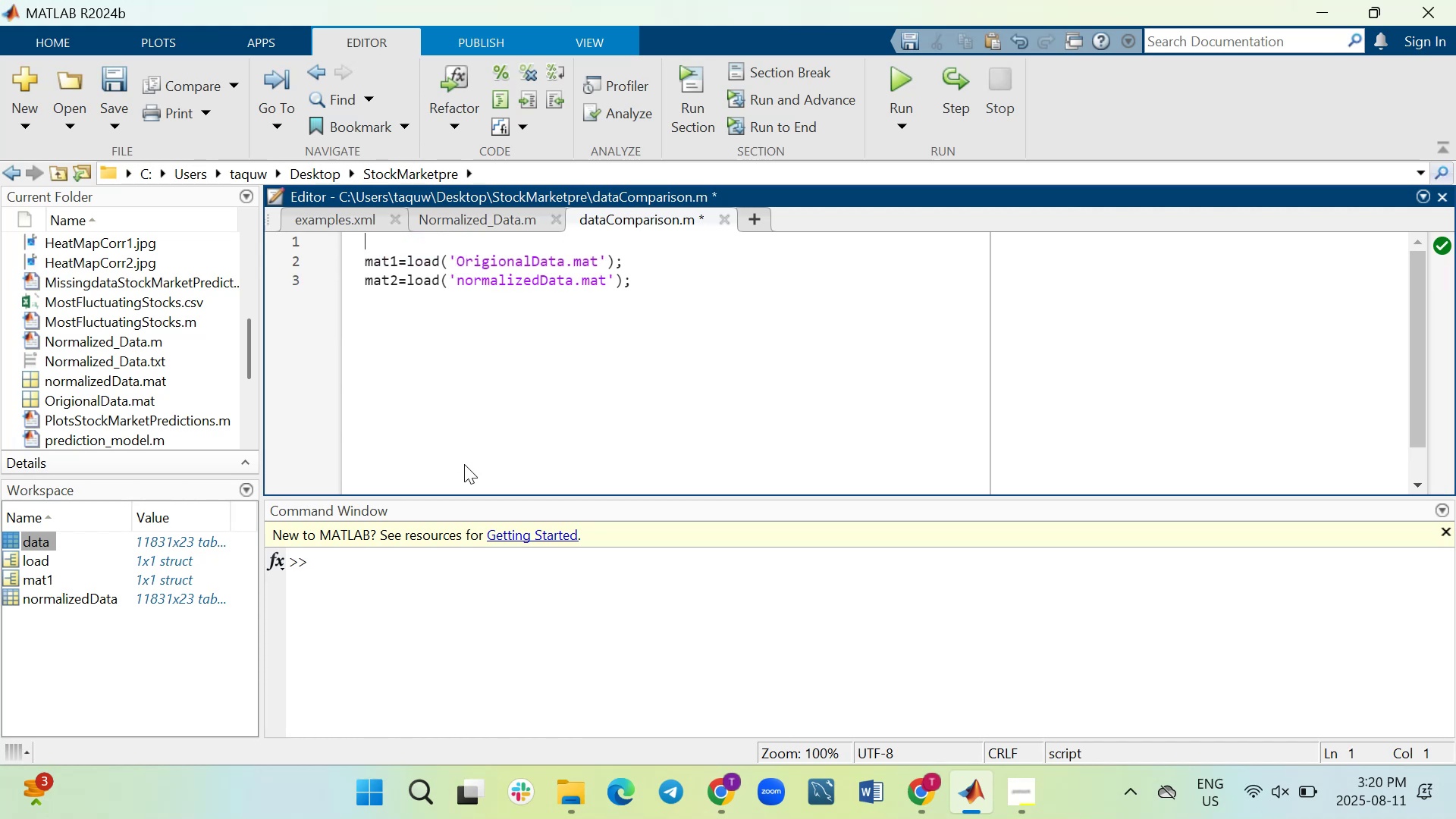 
type(clc)
 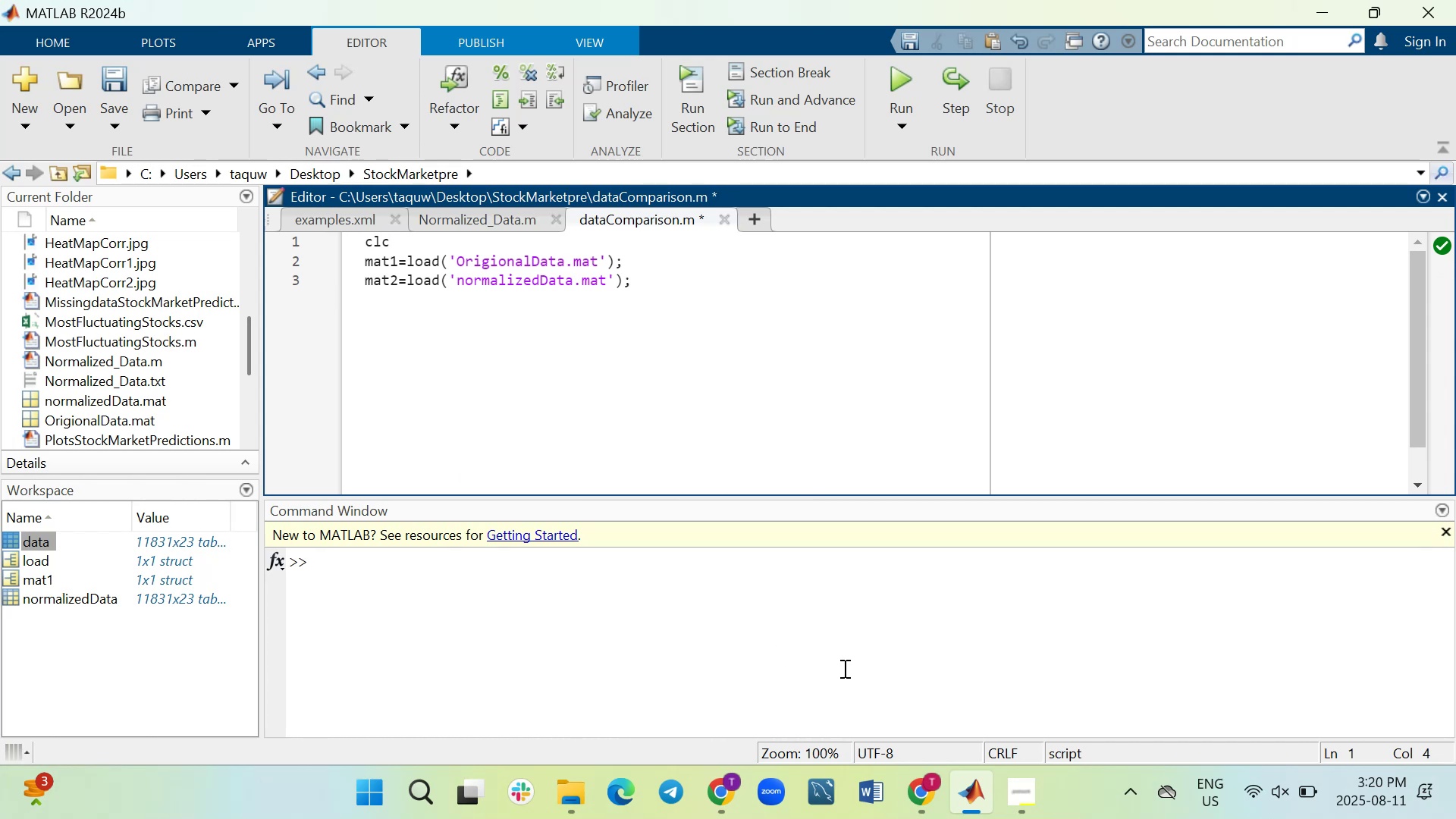 
wait(9.56)
 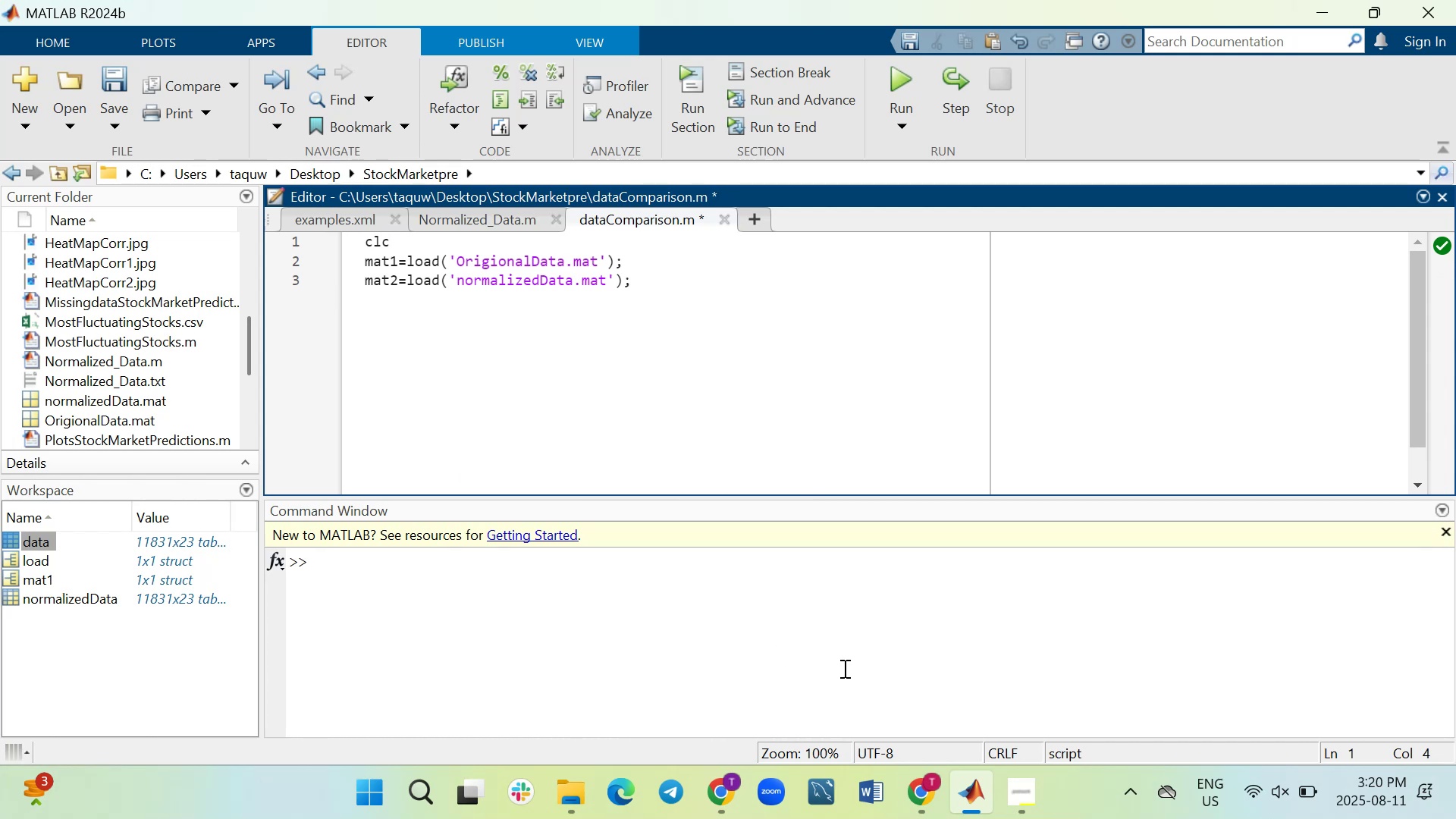 
scroll: coordinate [846, 668], scroll_direction: down, amount: 5.0
 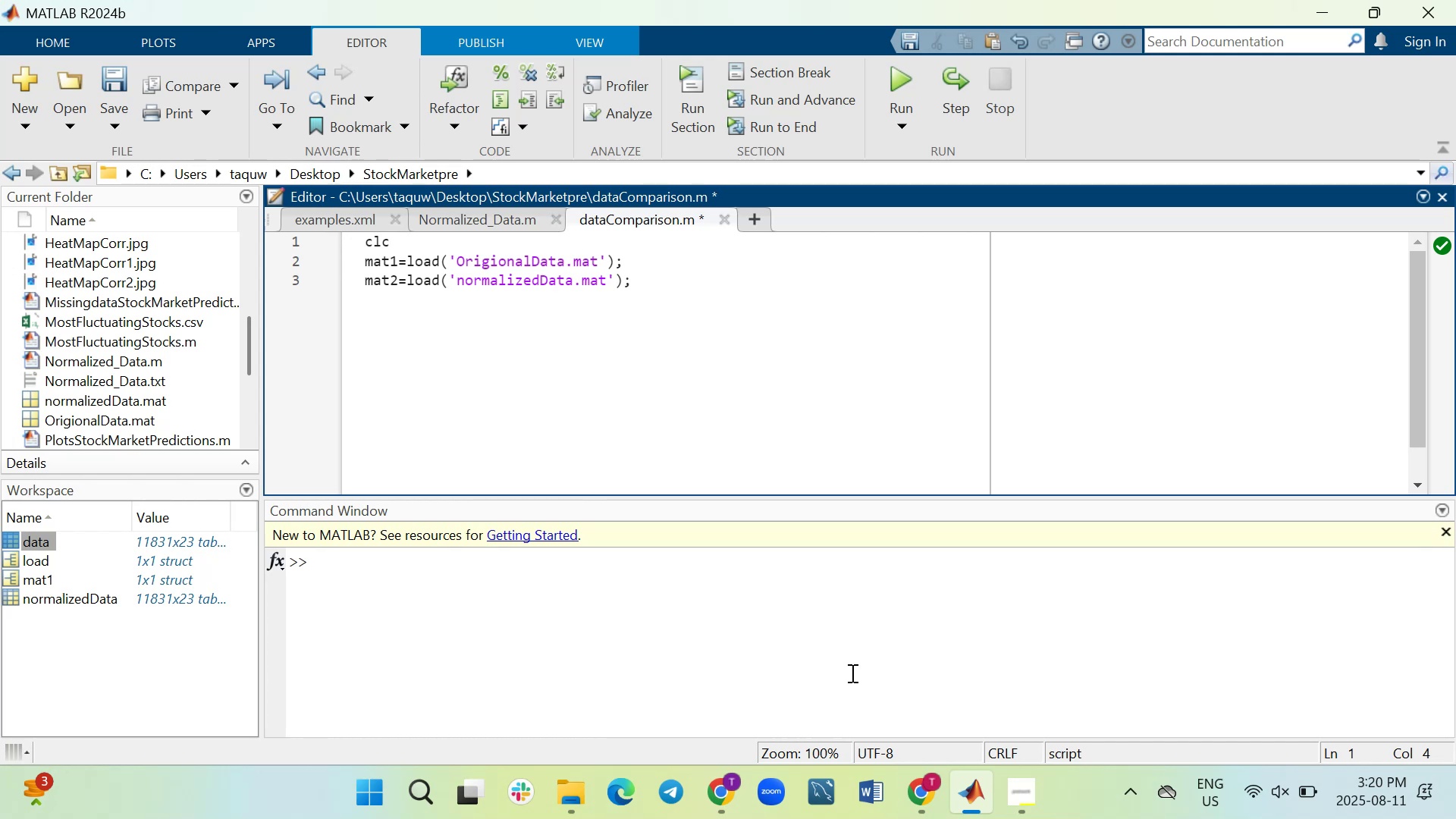 
wait(17.92)
 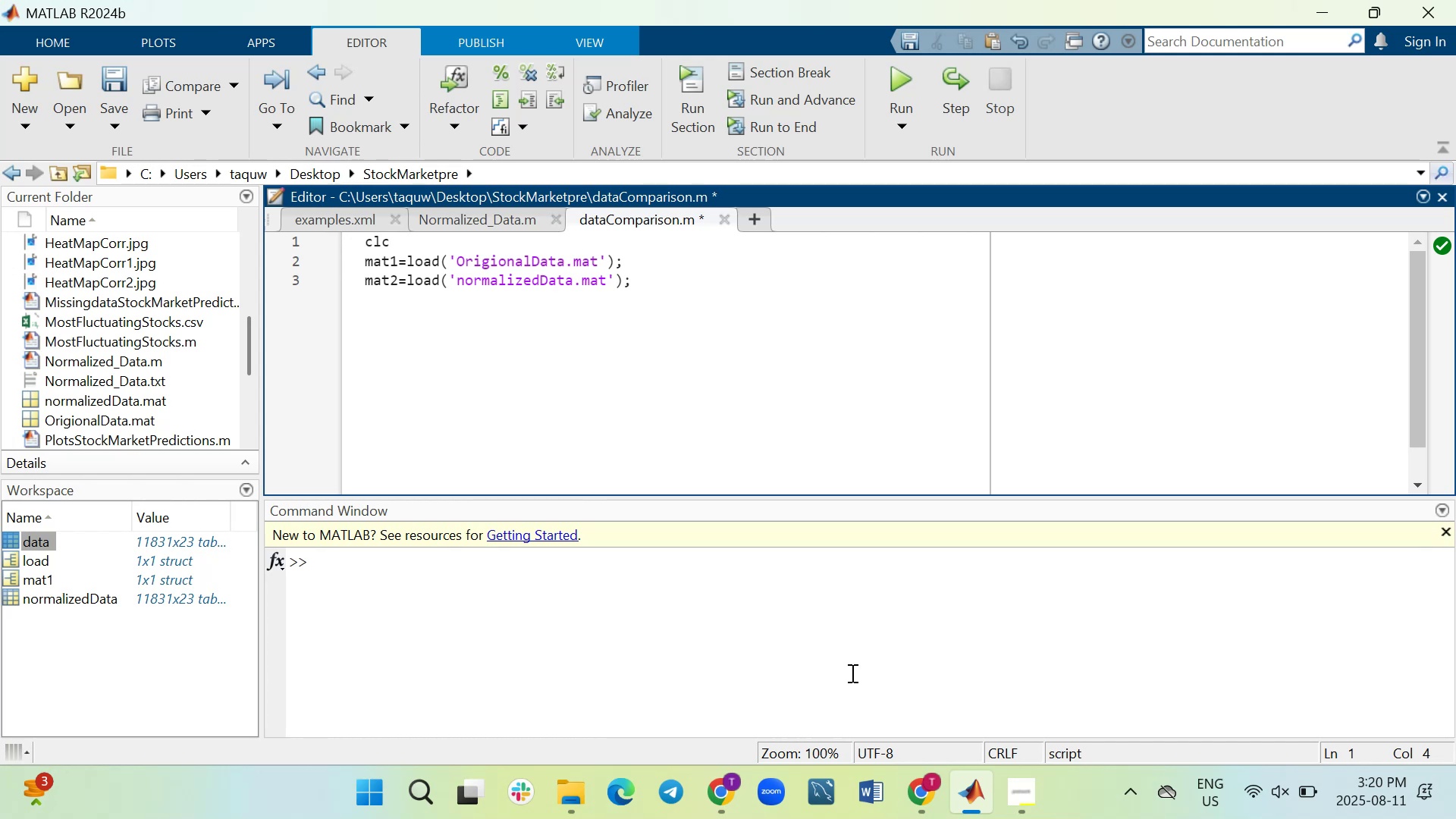 
left_click([915, 713])
 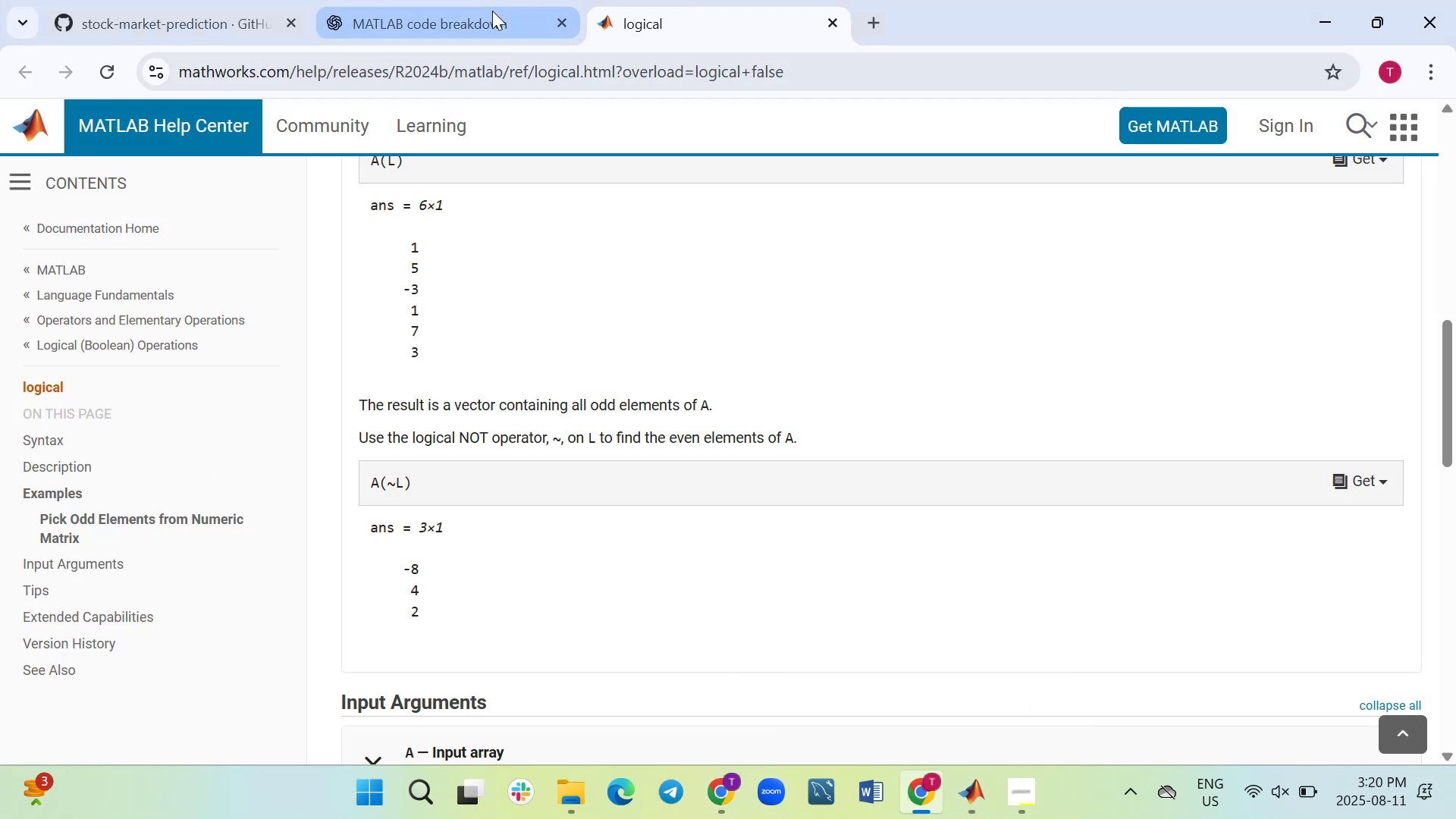 
left_click([492, 11])
 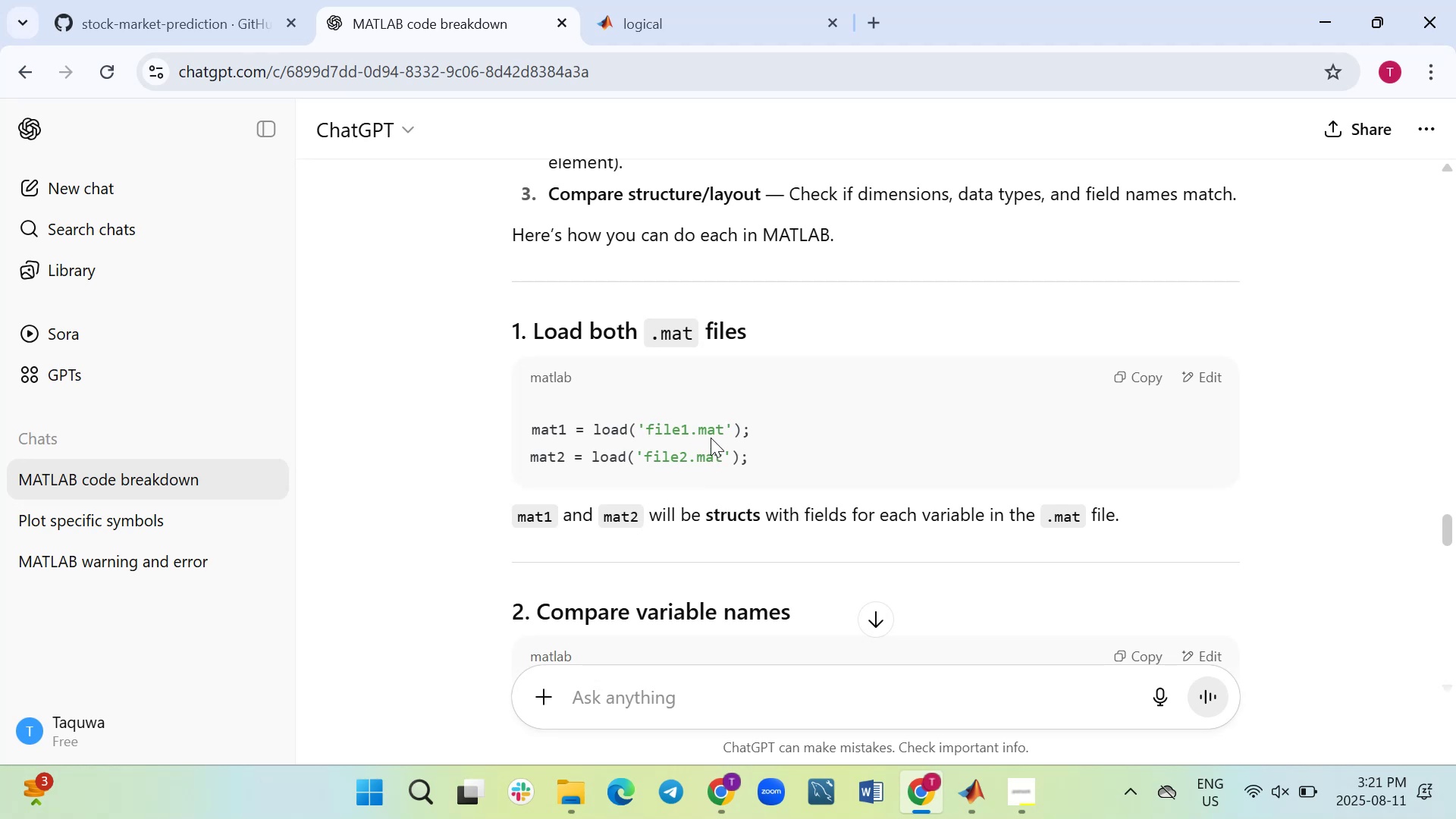 
scroll: coordinate [499, 462], scroll_direction: down, amount: 2.0
 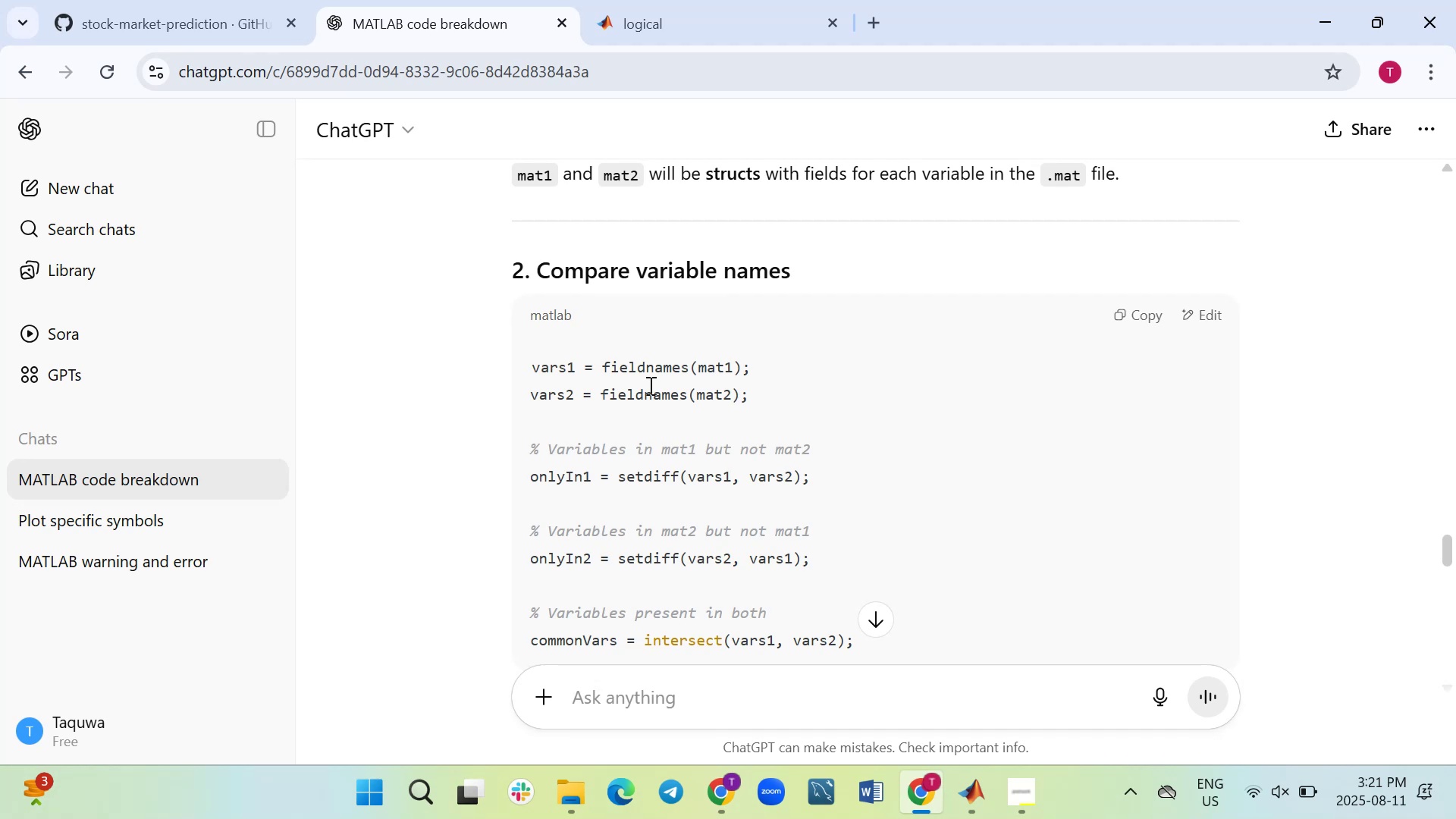 
wait(30.78)
 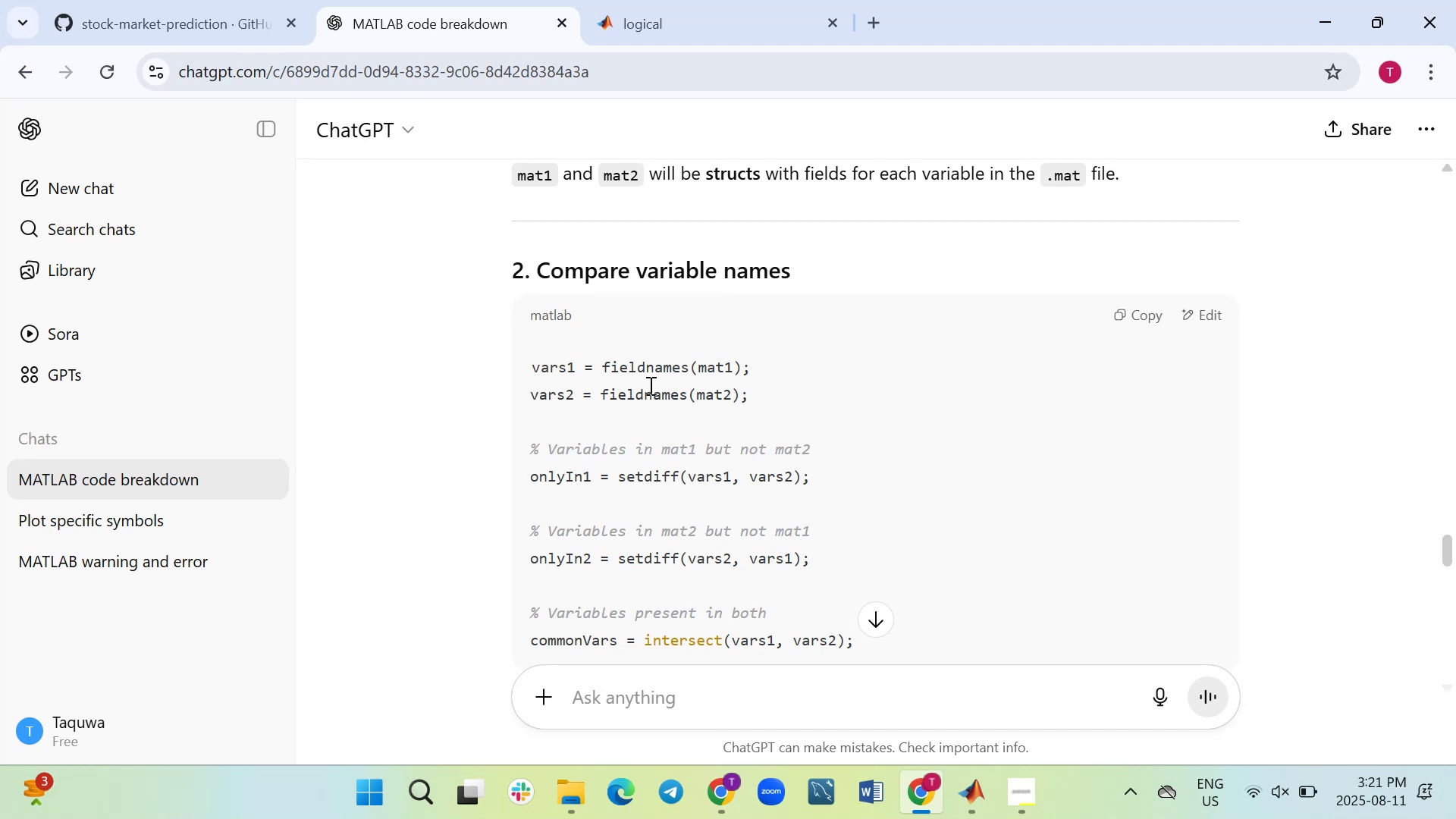 
scroll: coordinate [649, 385], scroll_direction: up, amount: 1.0
 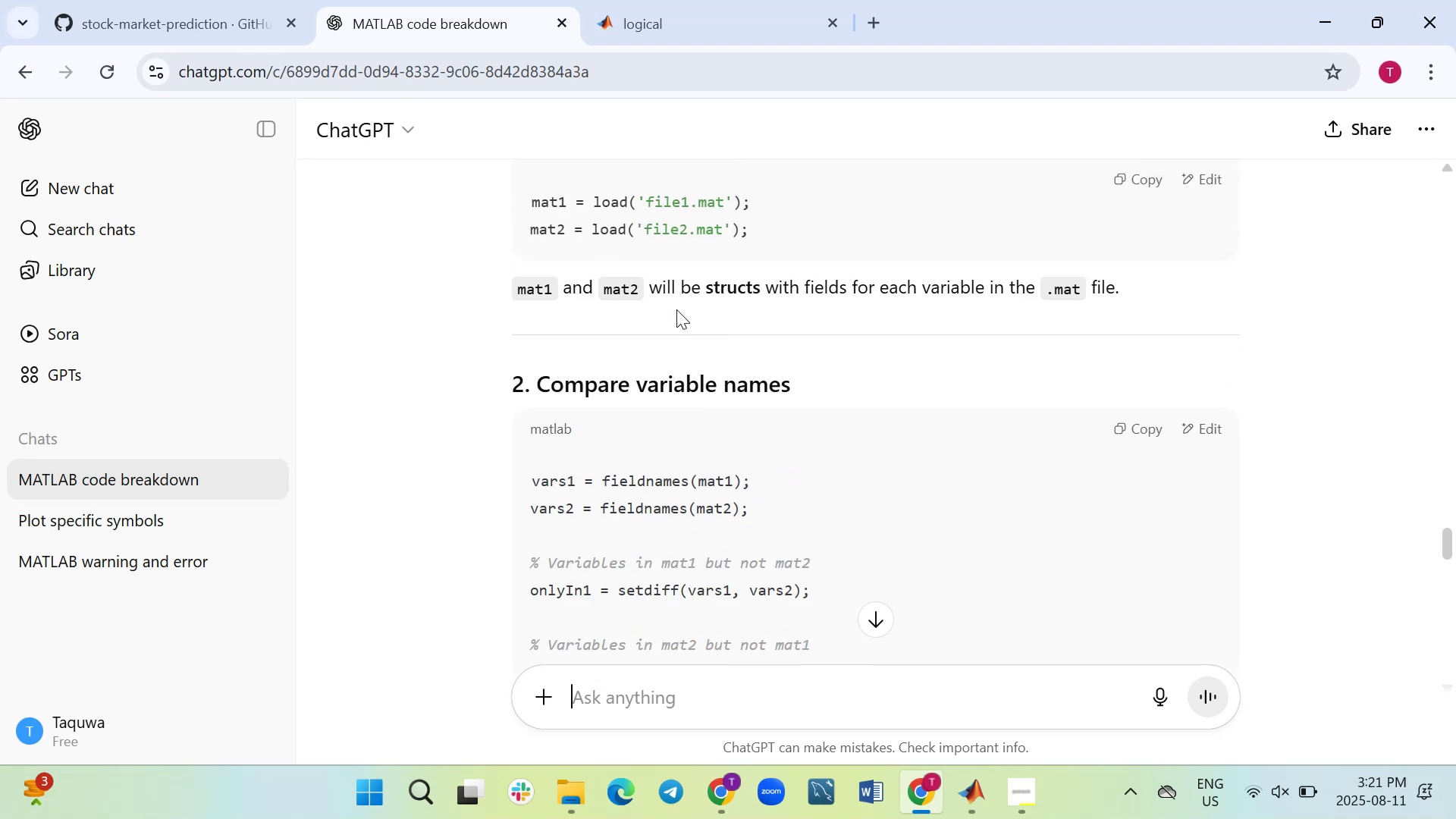 
scroll: coordinate [677, 304], scroll_direction: down, amount: 1.0
 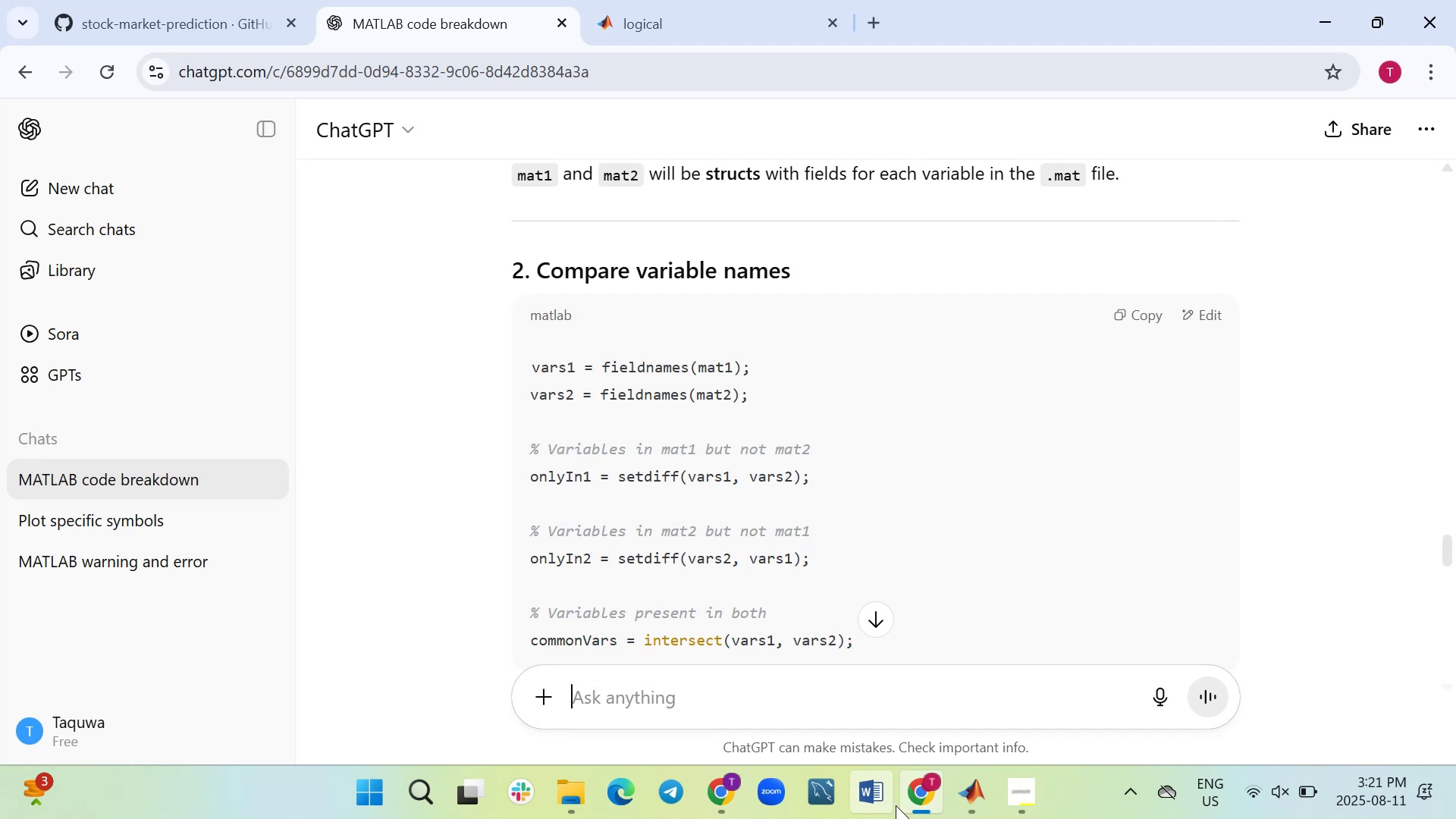 
left_click([971, 798])
 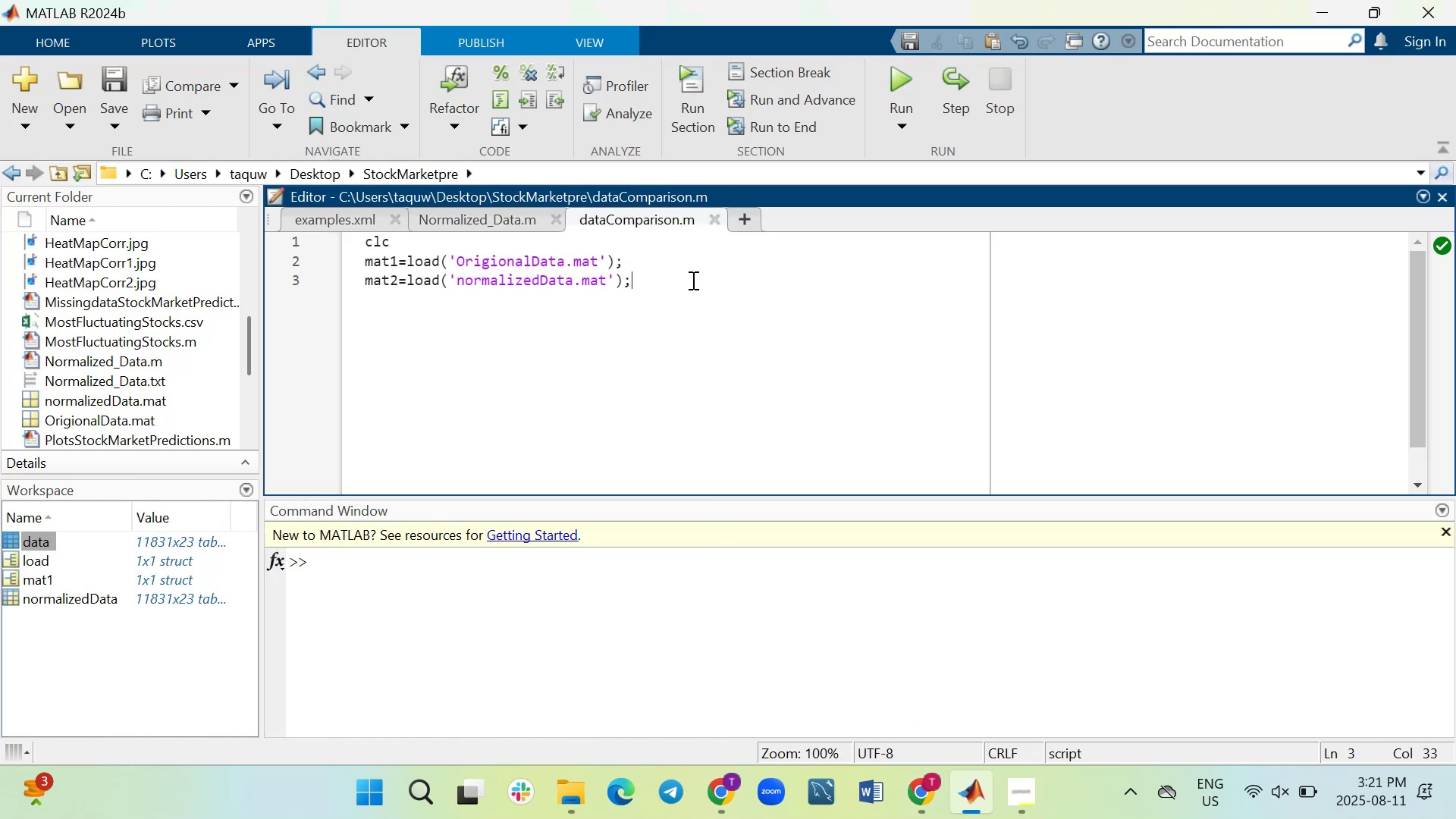 
key(Shift+Enter)
 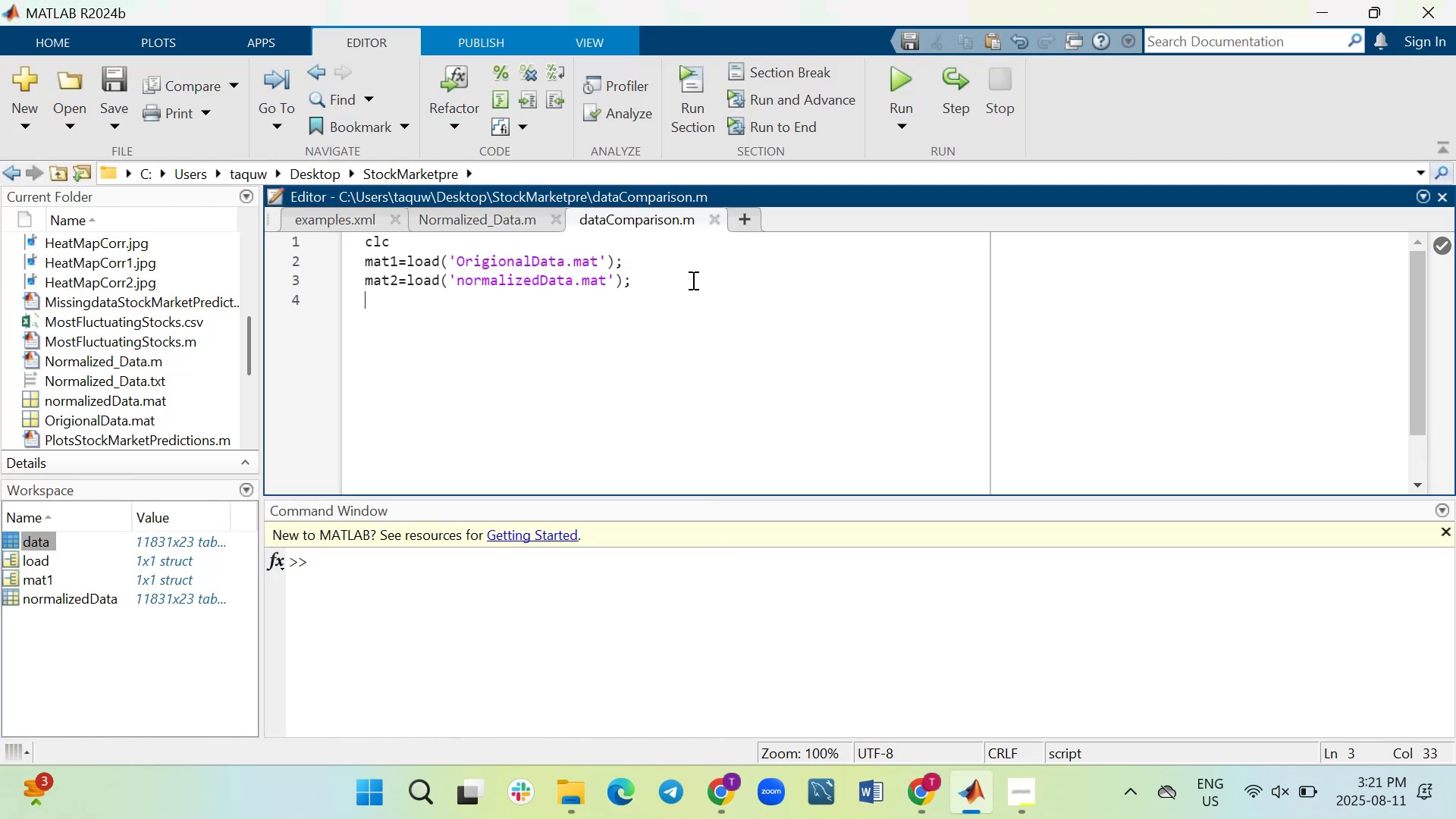 
key(Shift+Enter)
 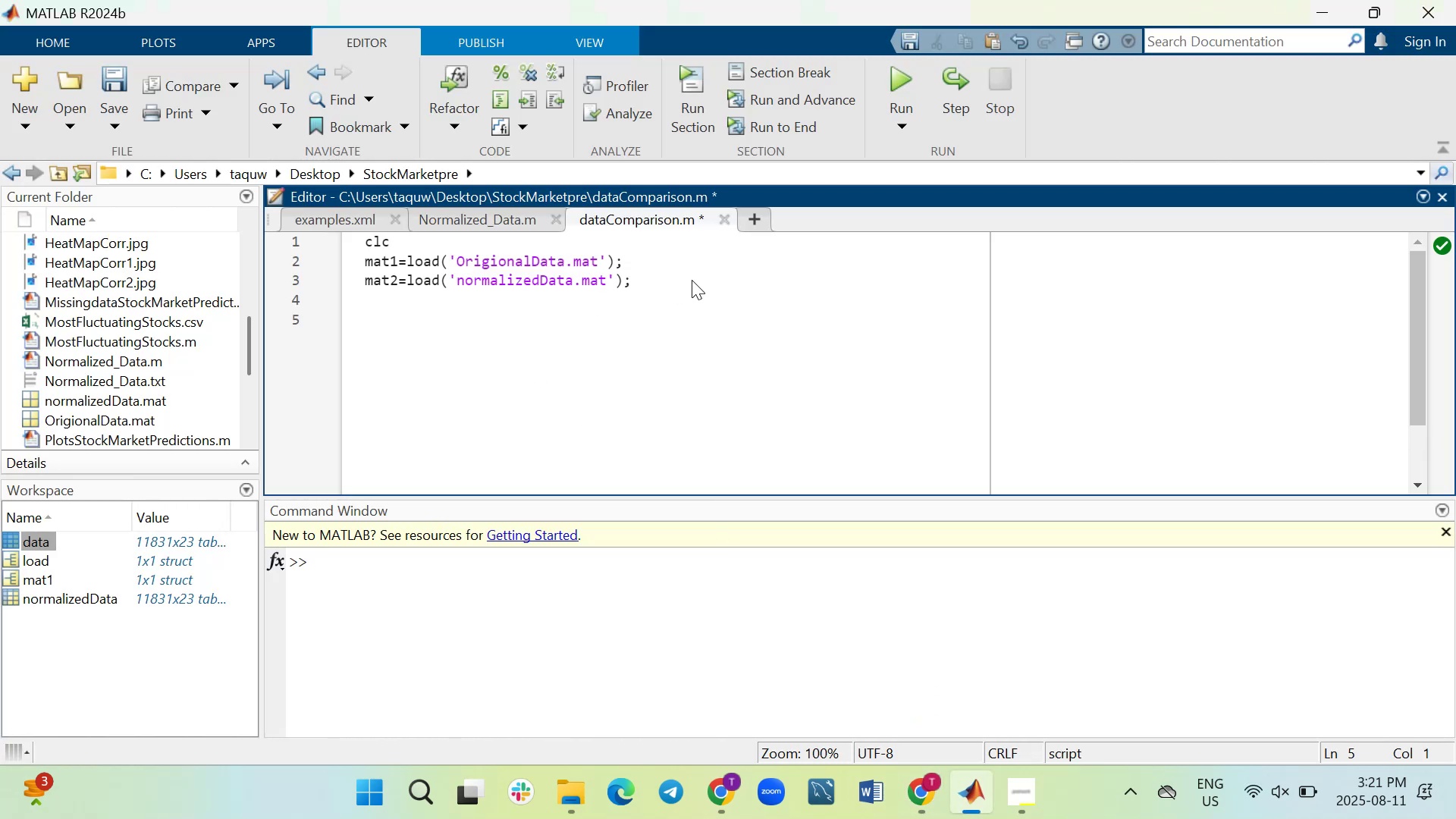 
type(vars1=)
 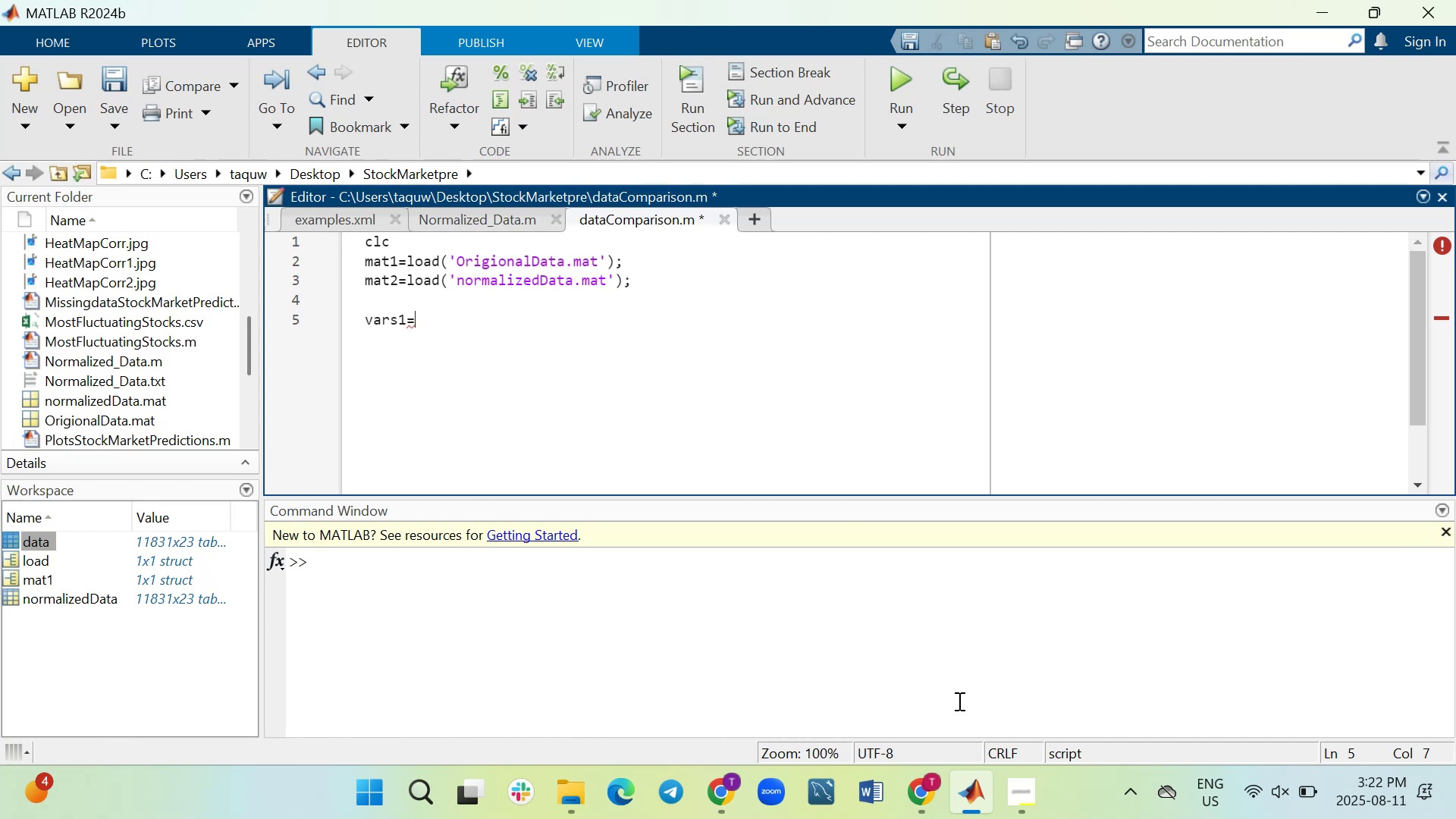 
wait(26.23)
 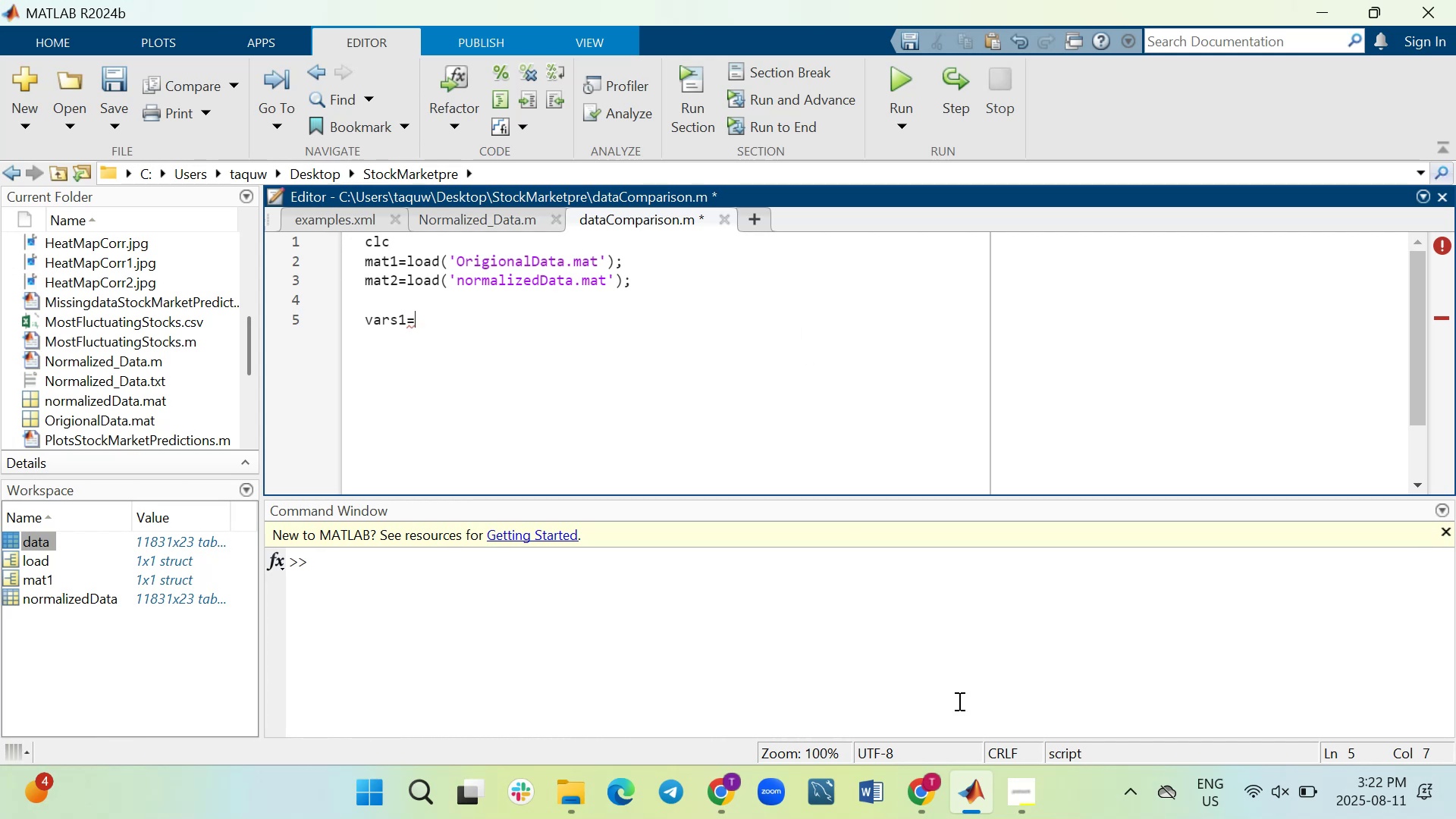 
left_click([915, 804])
 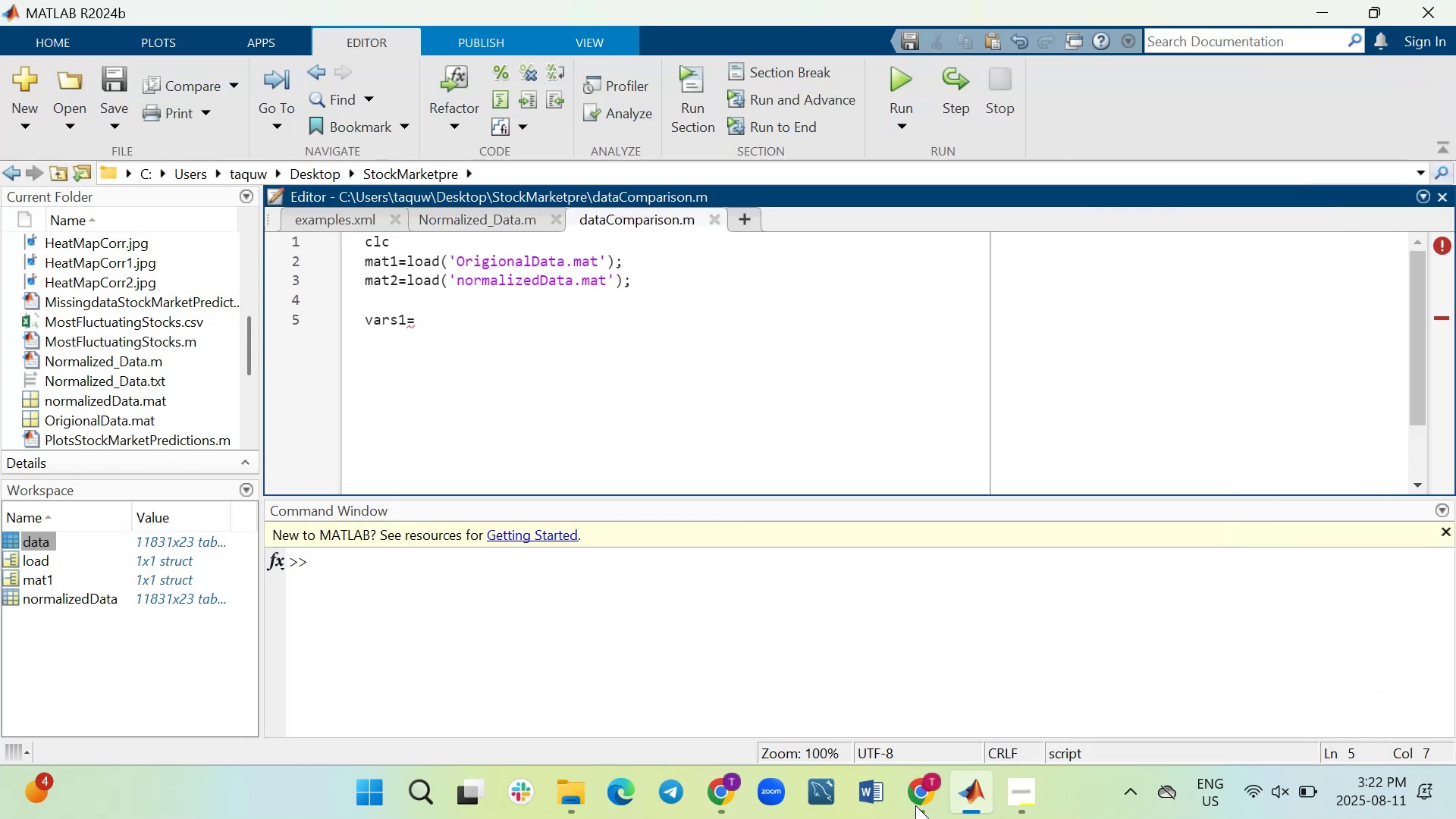 
type(field)
key(Tab)
type(=)
key(Backspace)
type((mat1)
 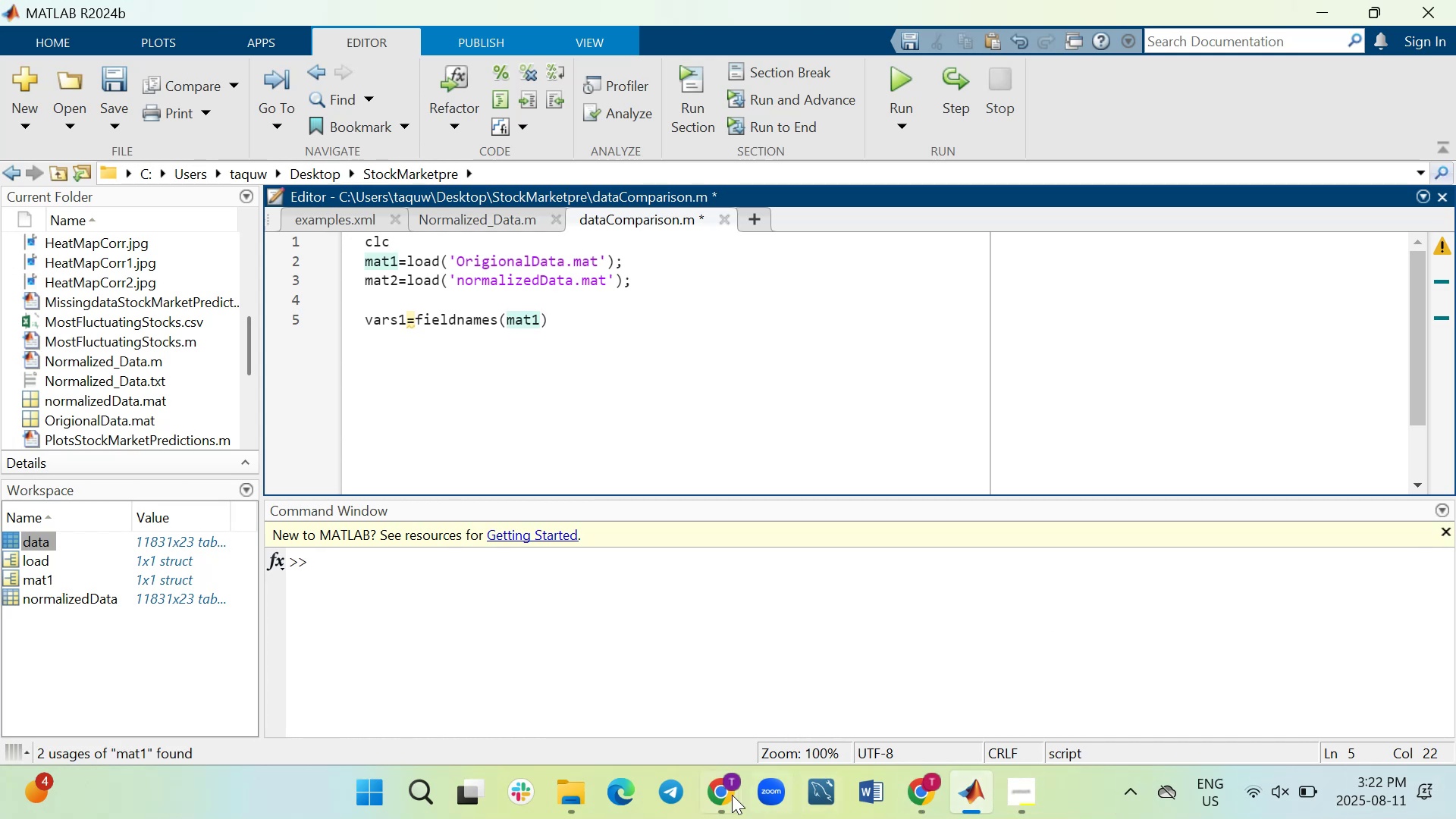 
left_click([924, 802])
 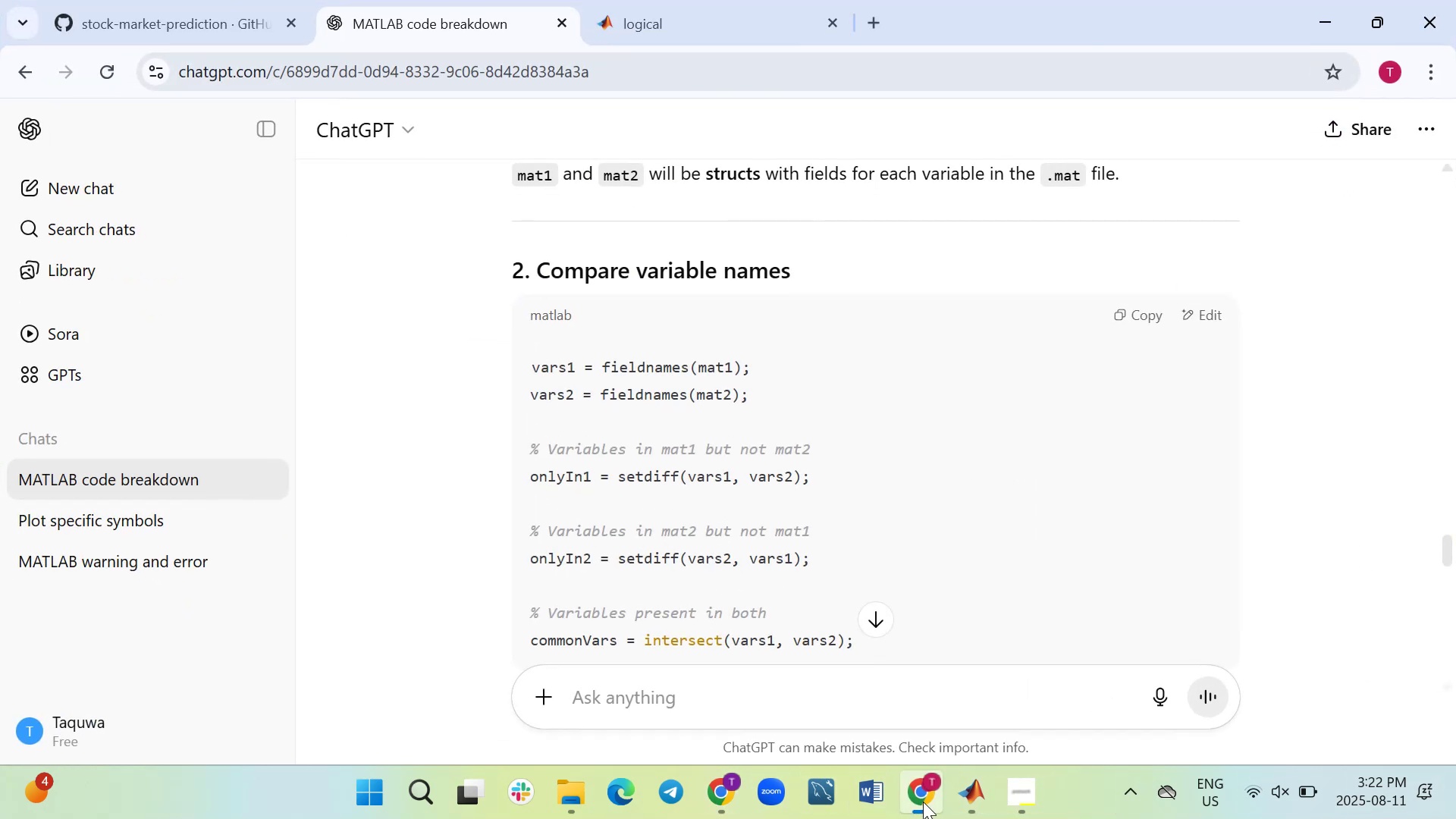 
left_click([923, 802])
 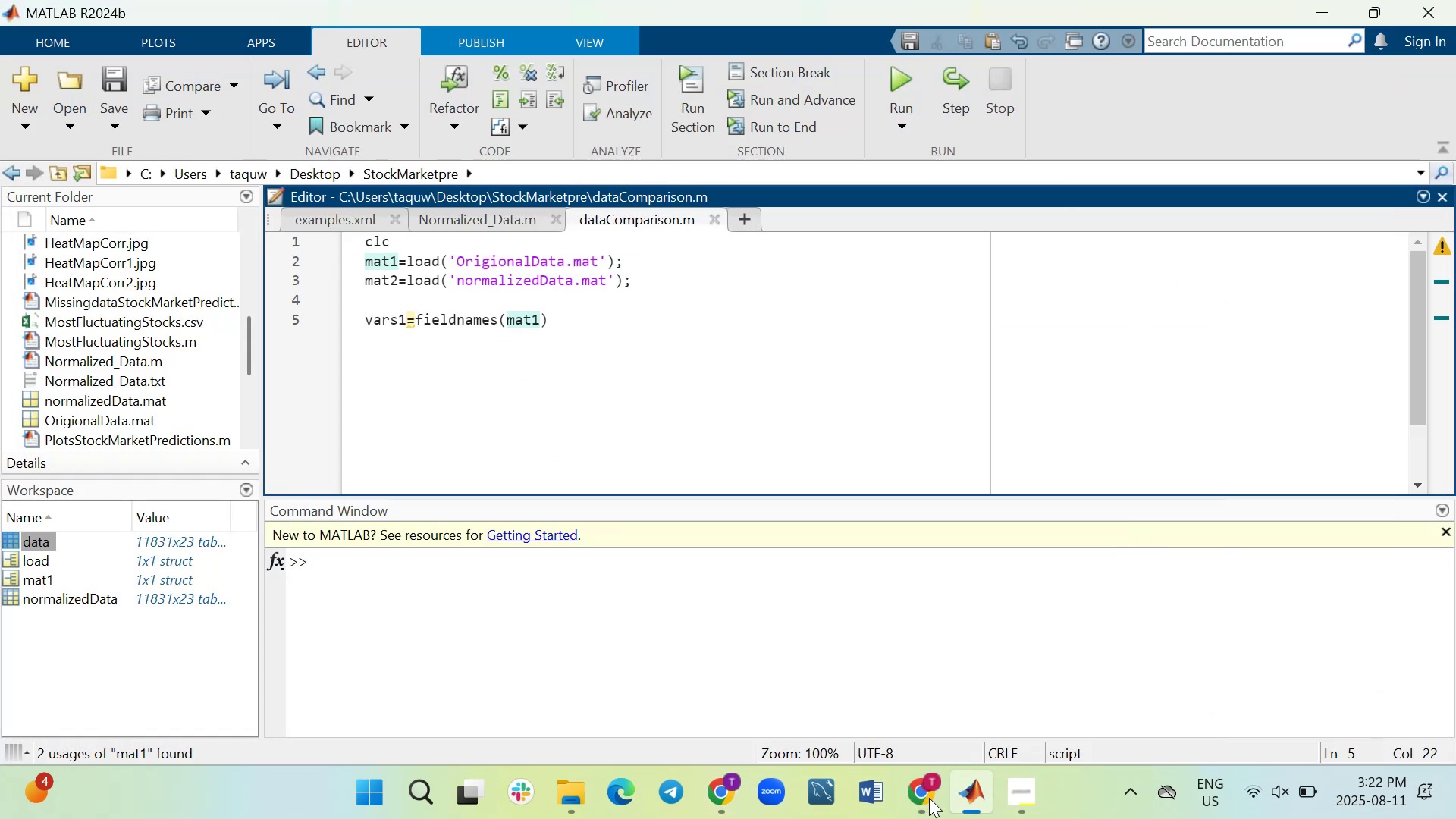 
key(ArrowRight)
 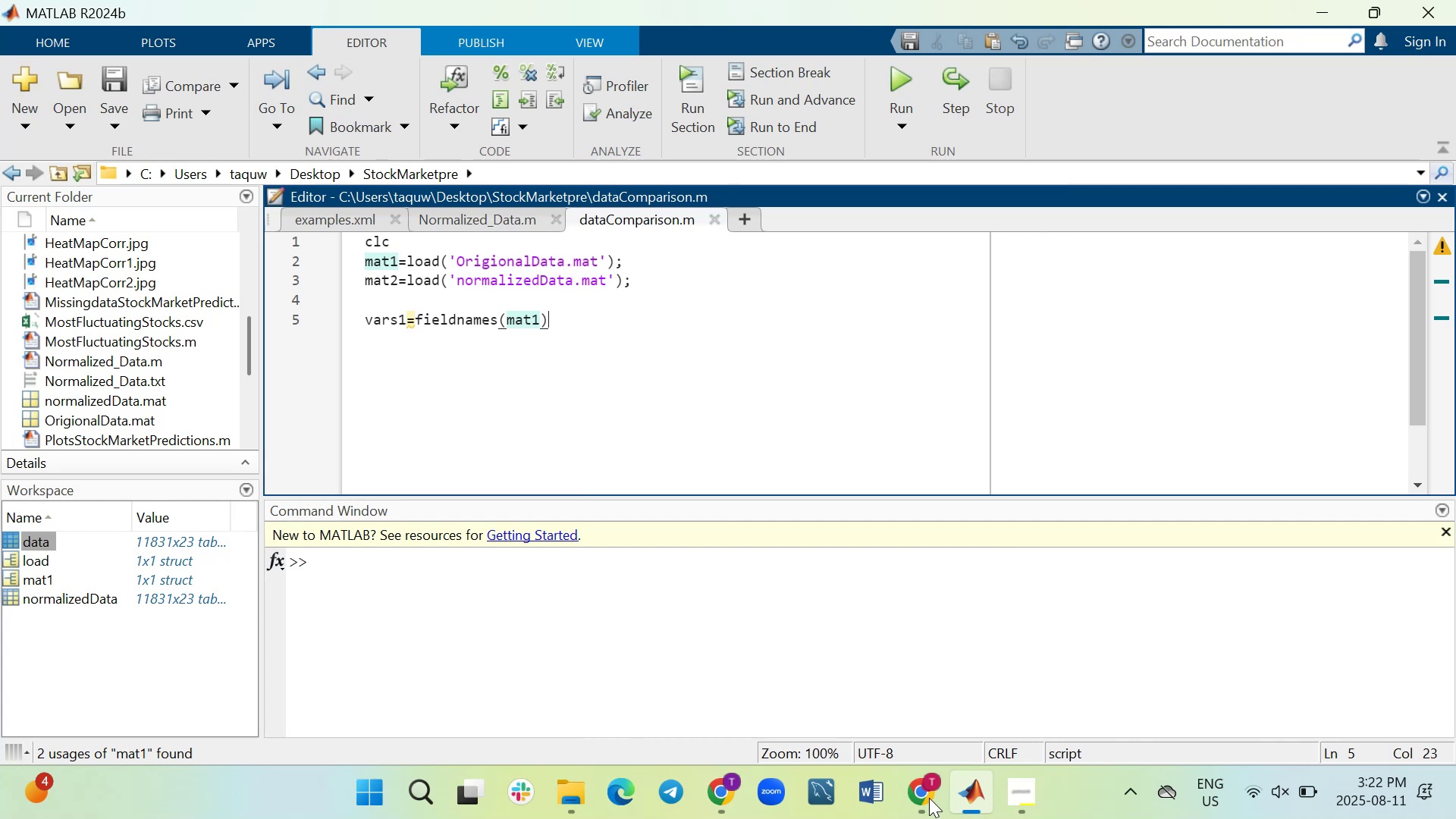 
key(Semicolon)
 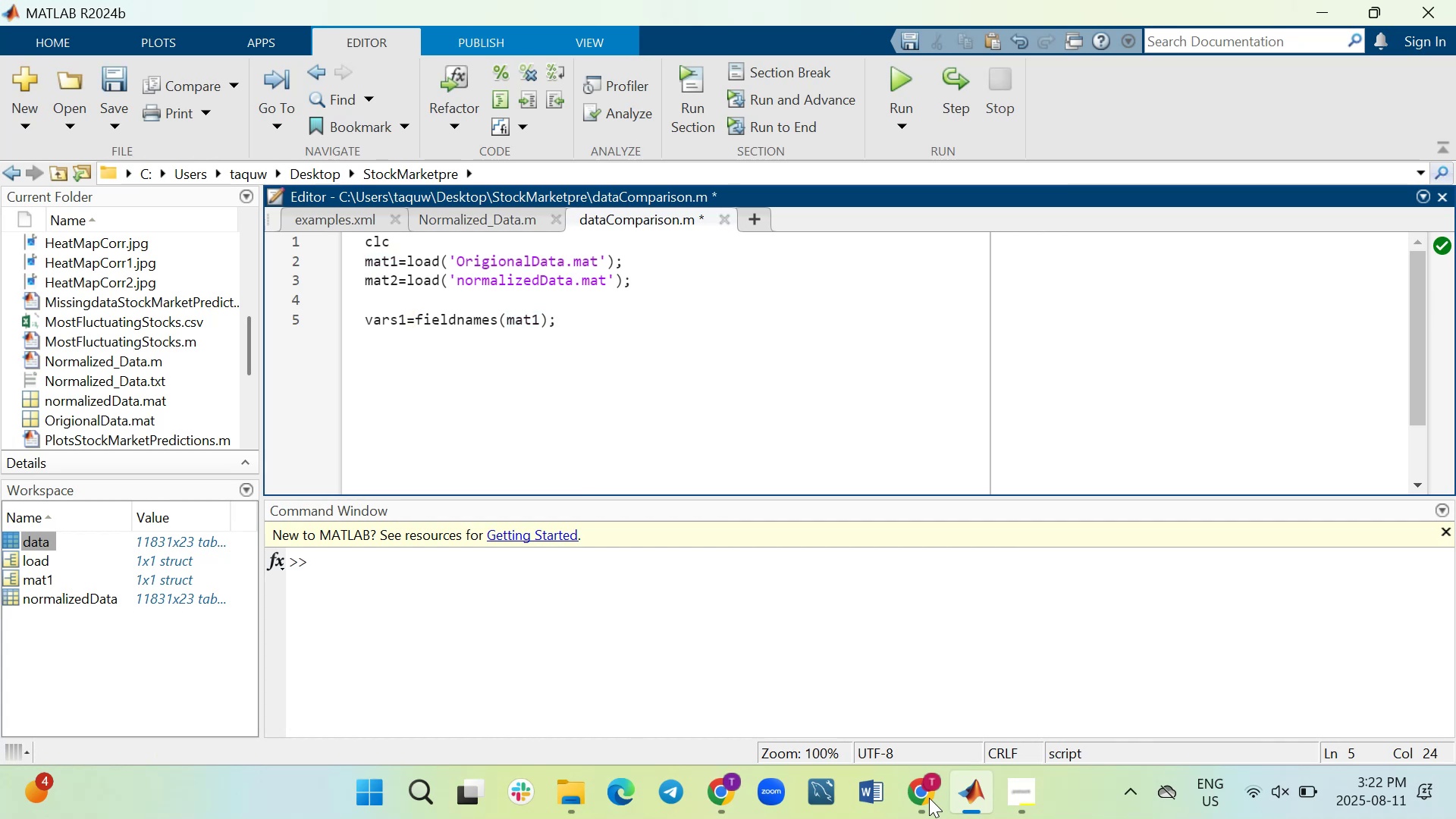 
key(Backspace)
 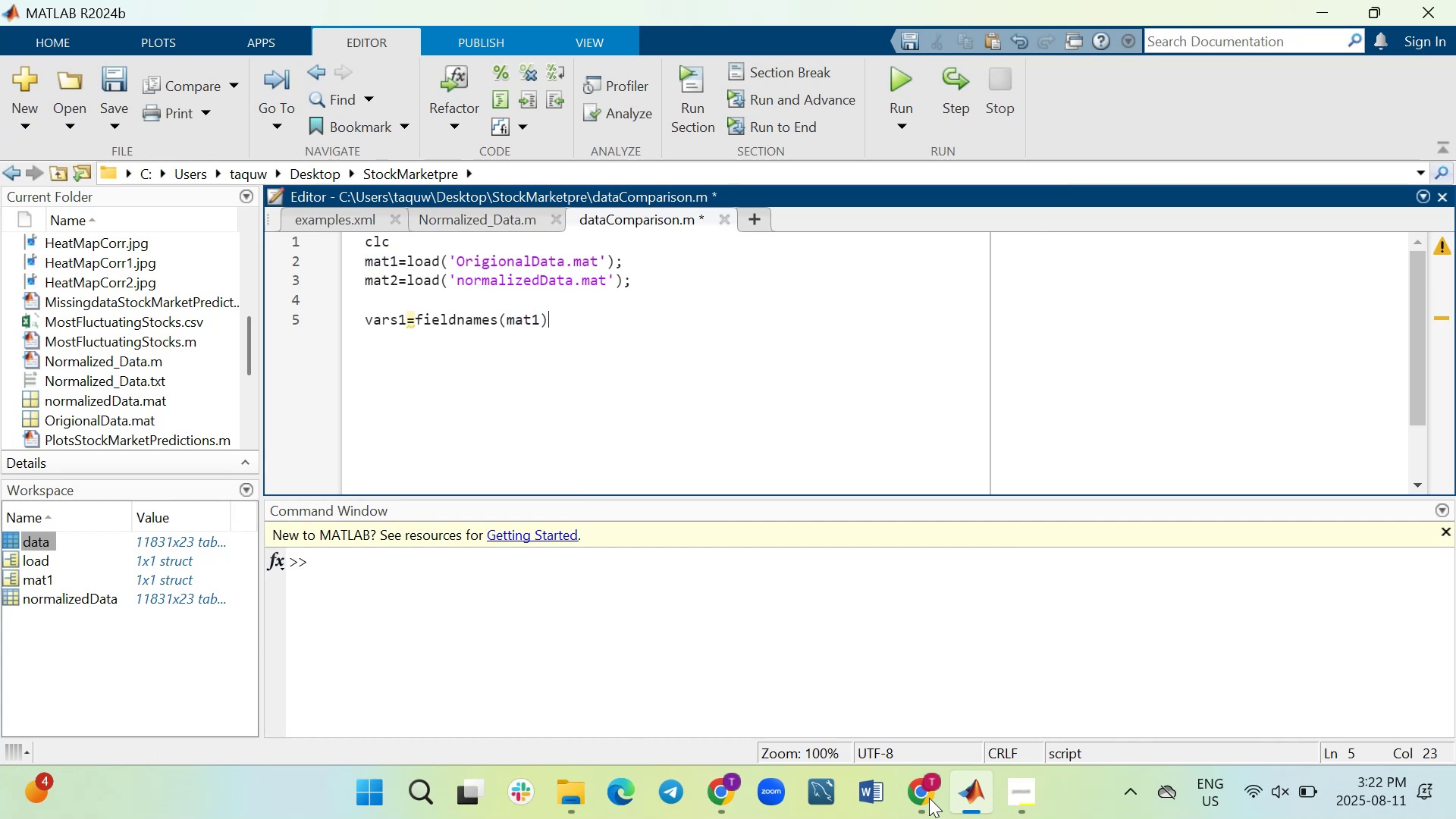 
key(Enter)
 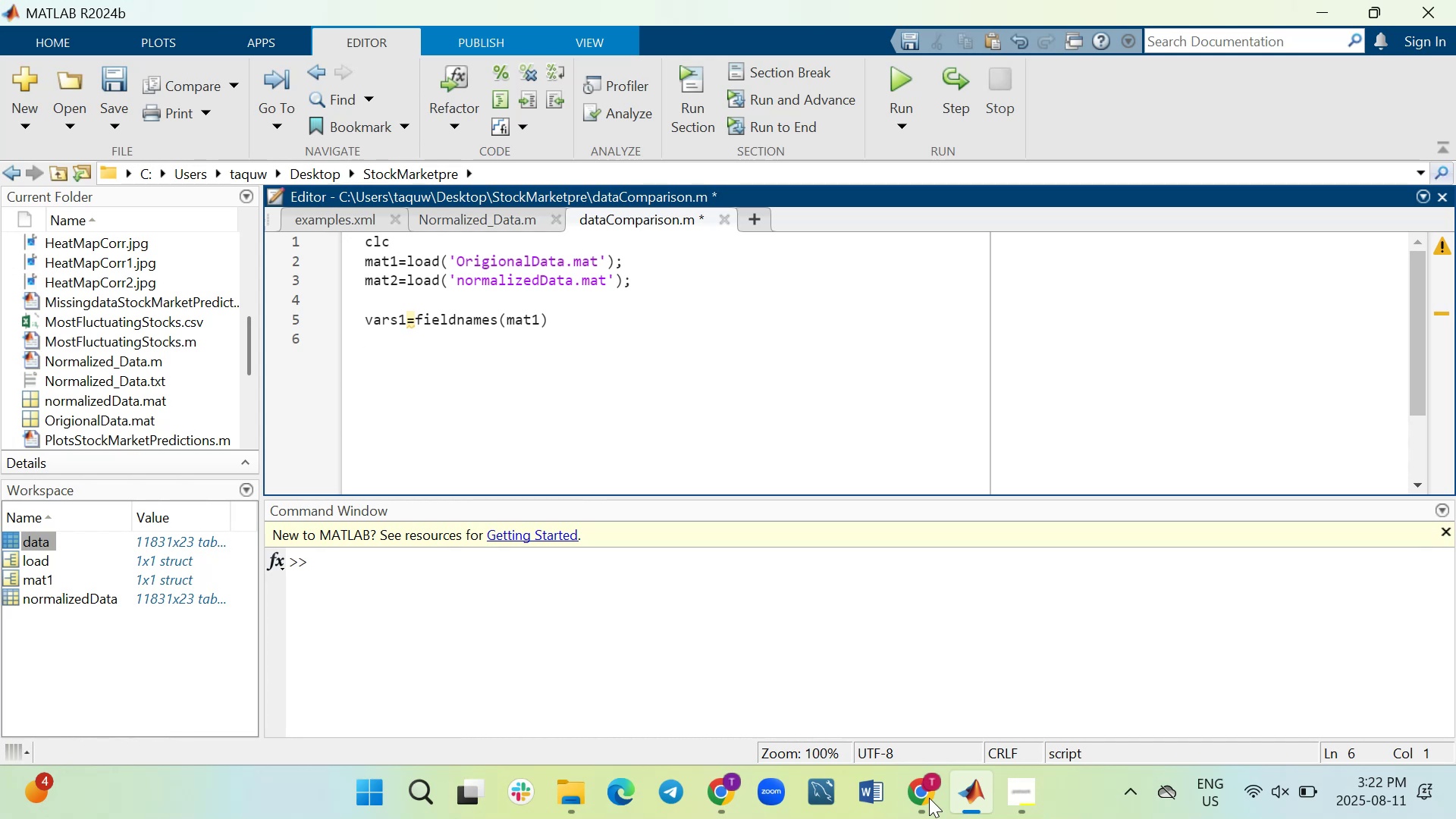 
type(vars2=fieldnames(mat2[PageDown];)
key(Backspace)
 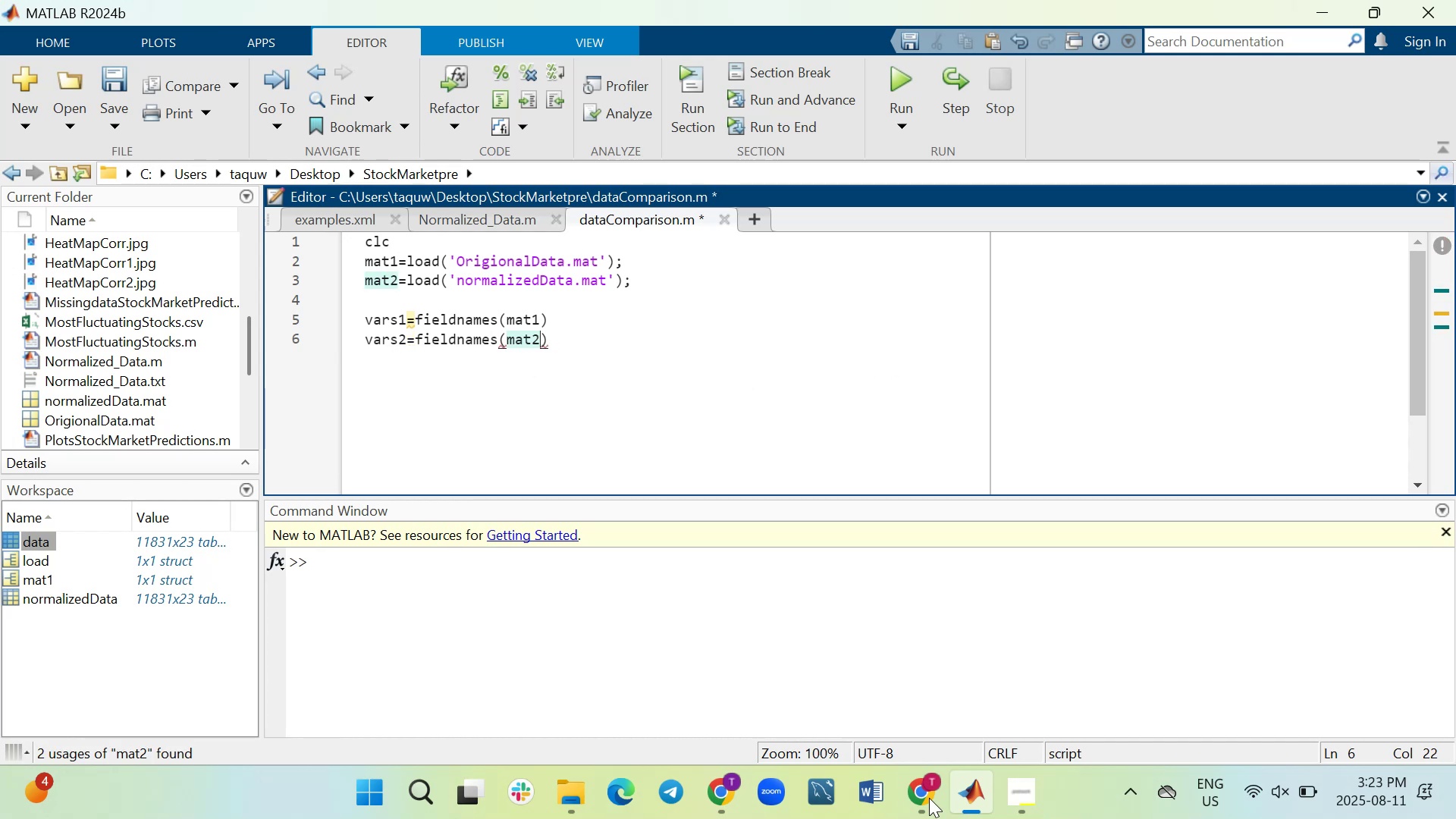 
key(ArrowRight)
 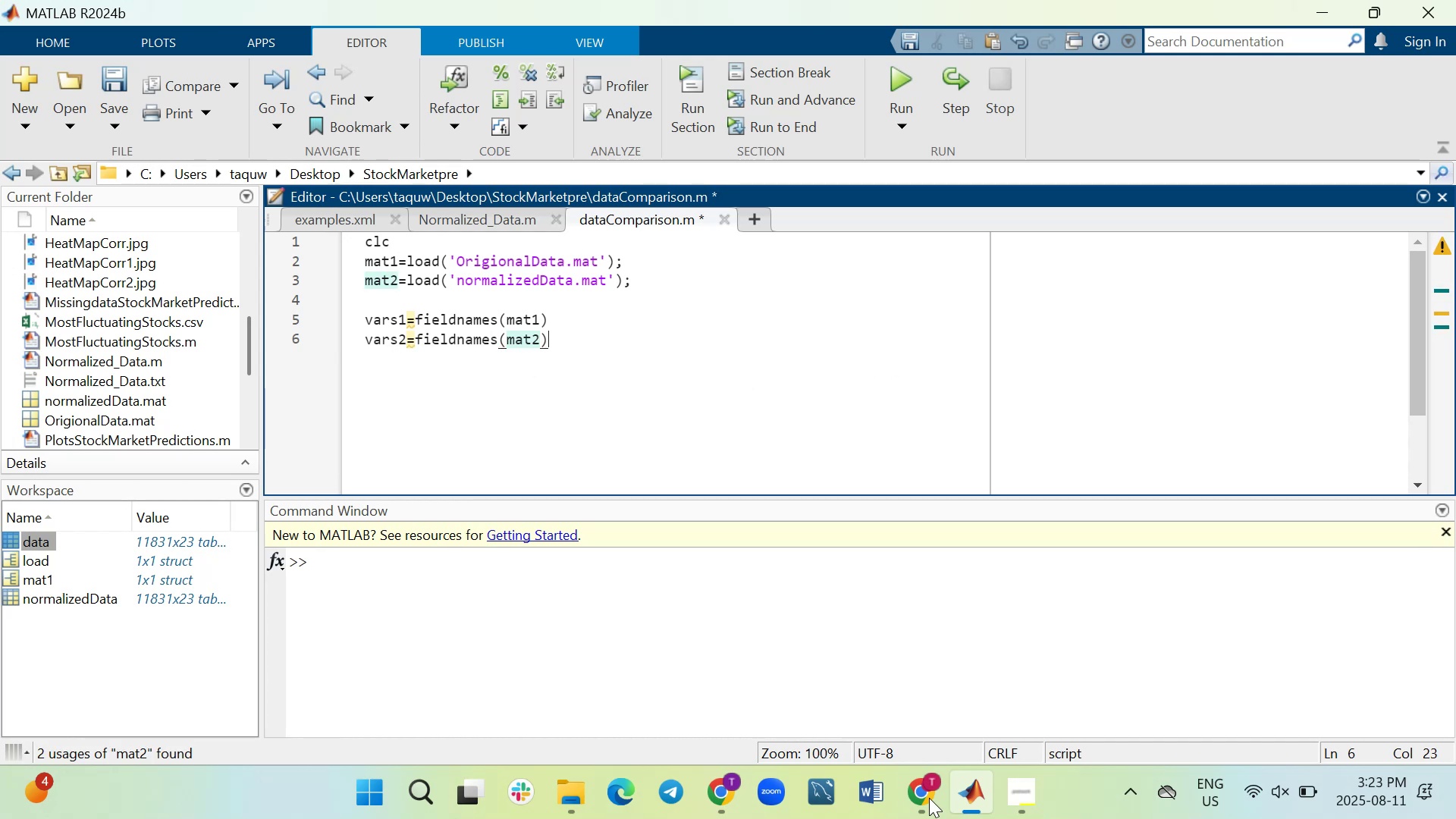 
key(Semicolon)
 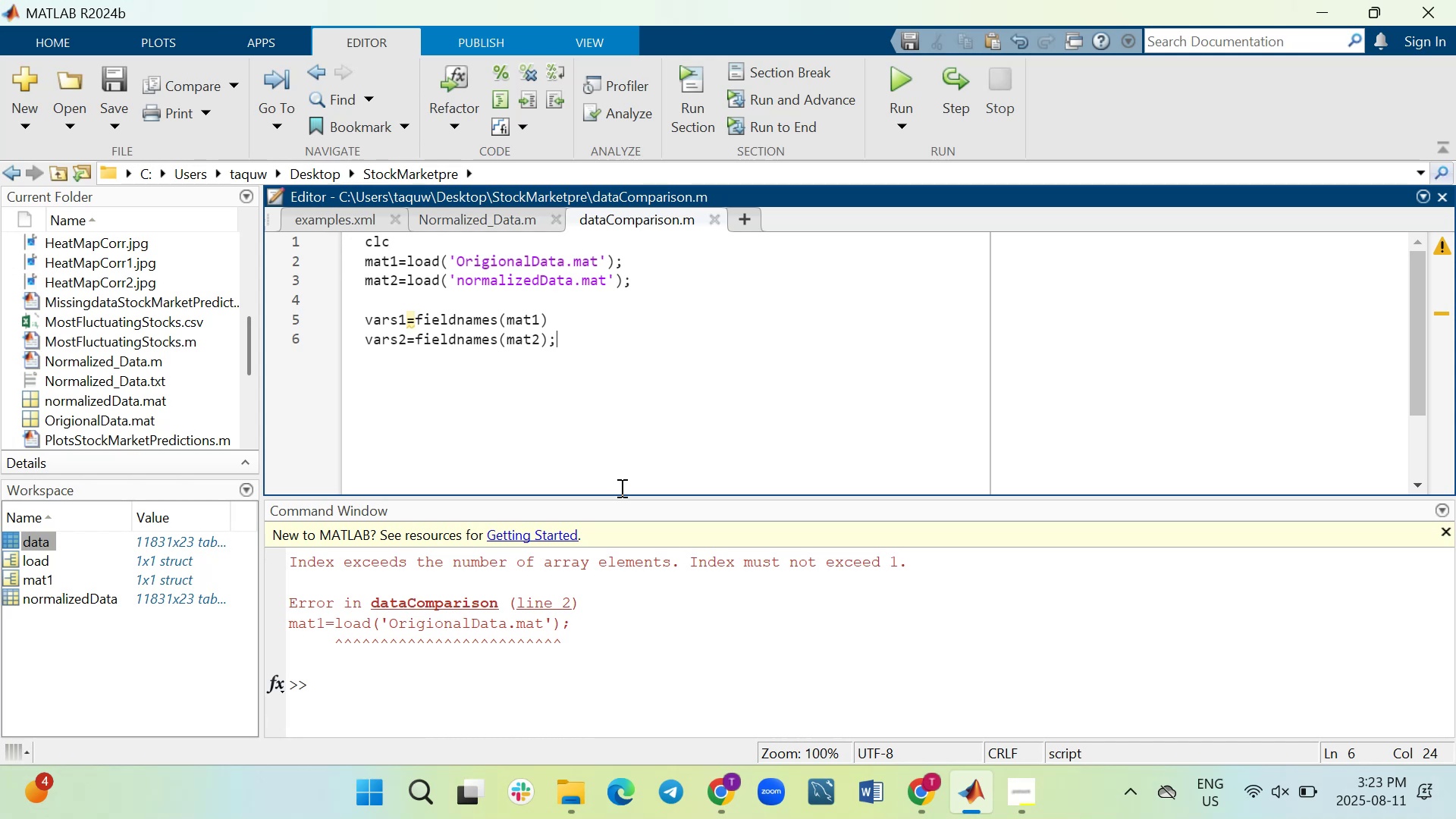 
wait(35.89)
 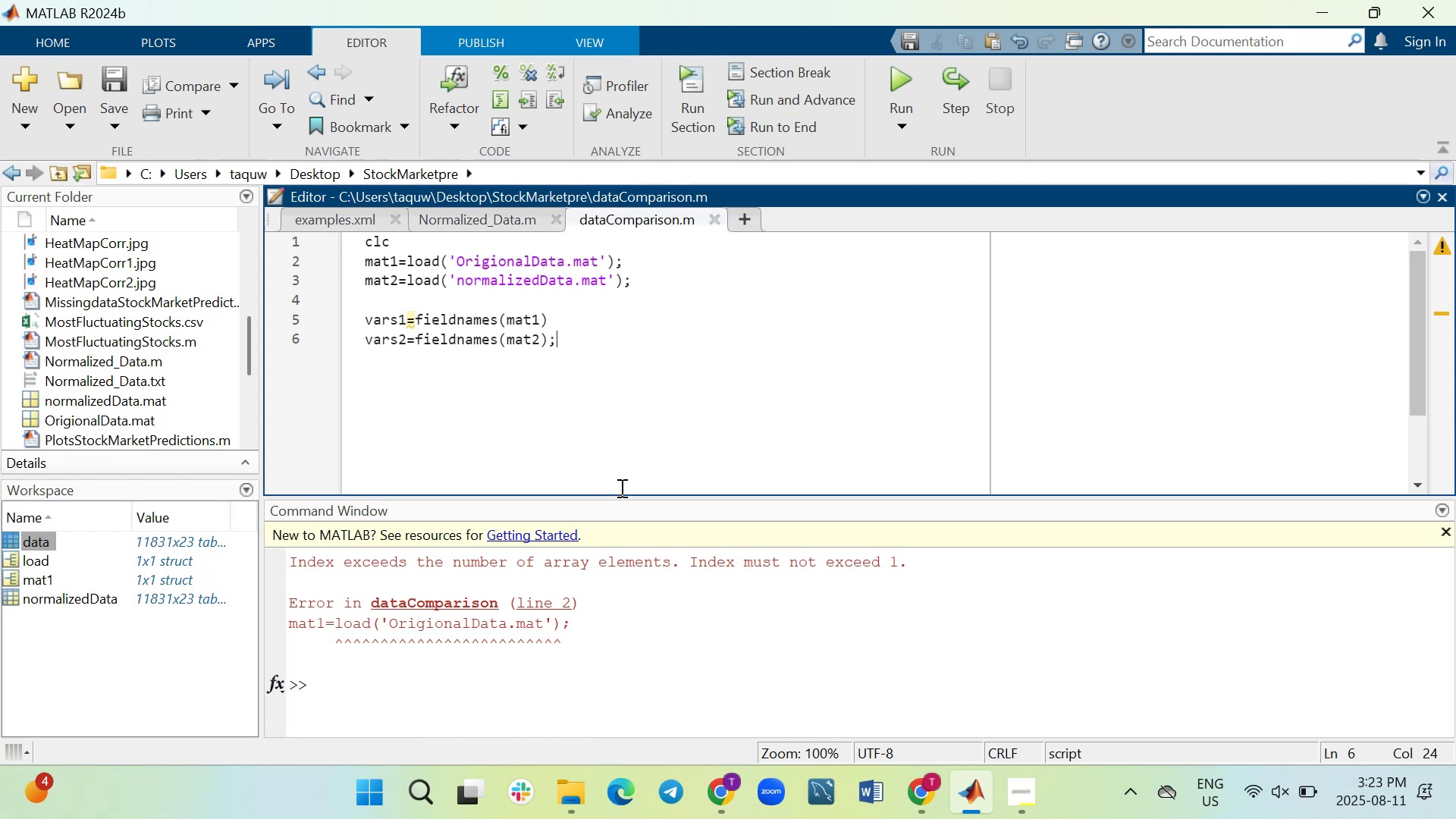 
left_click([915, 788])
 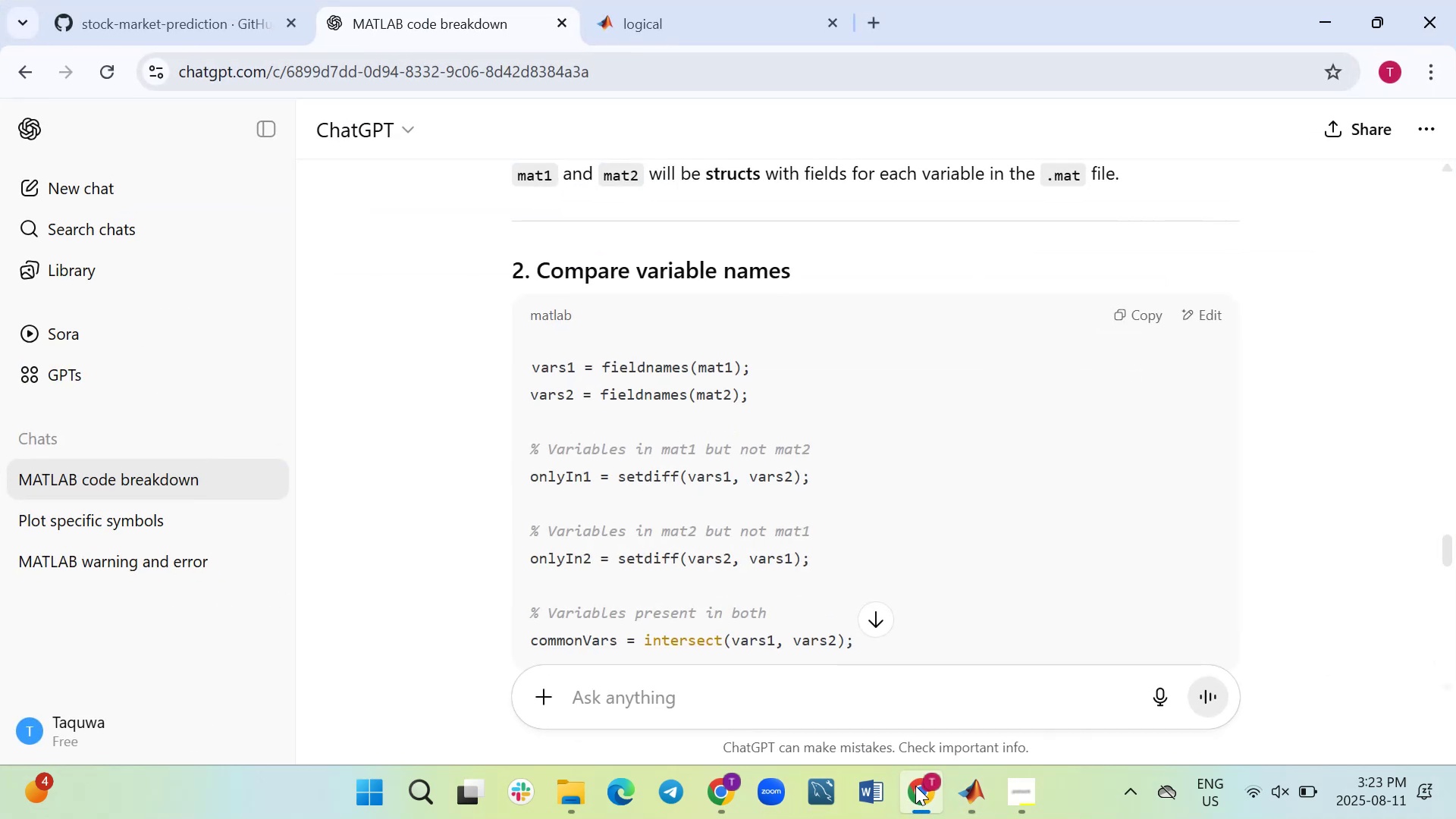 
scroll: coordinate [906, 396], scroll_direction: up, amount: 3.0
 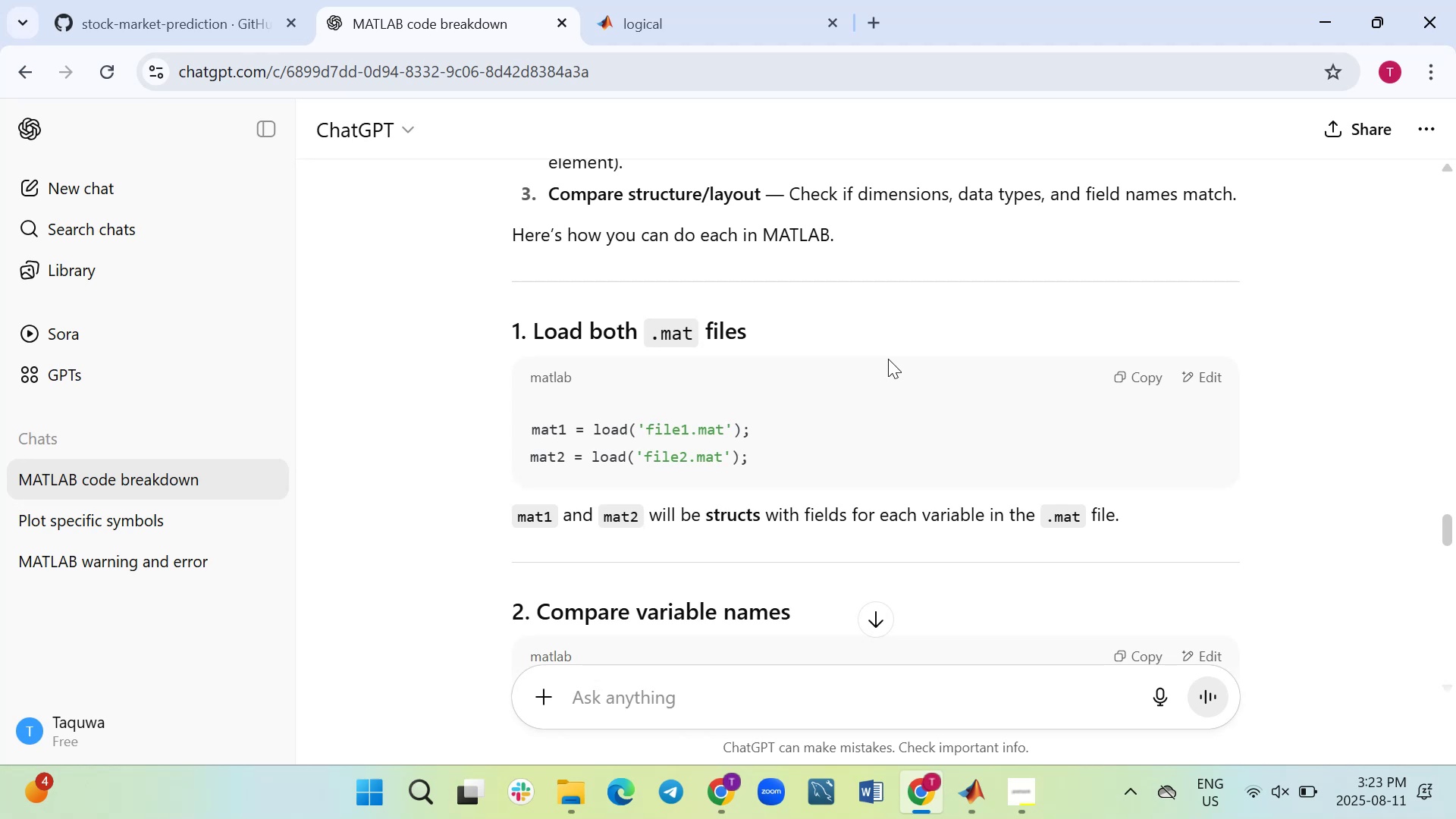 
wait(6.38)
 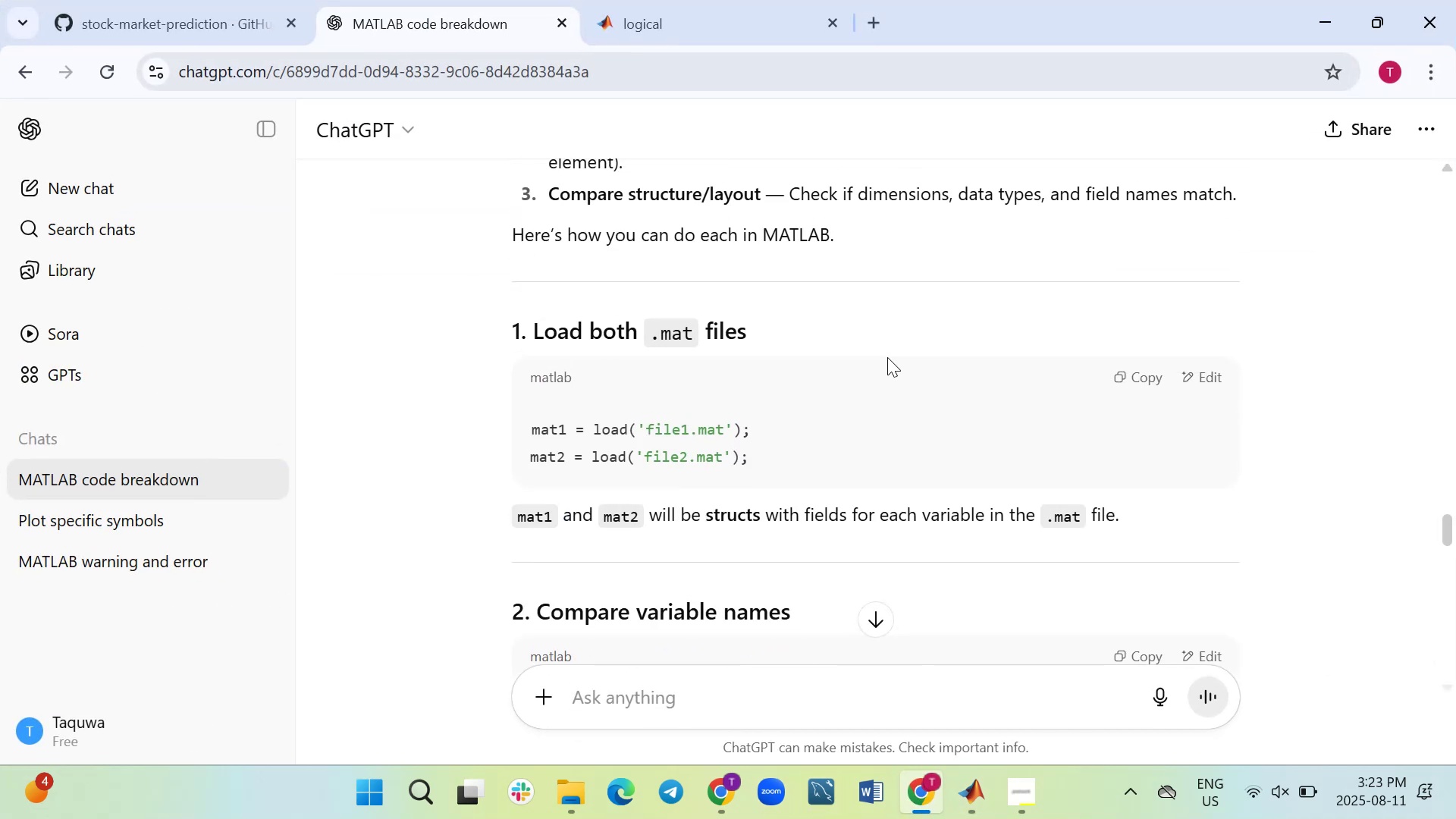 
left_click([962, 804])
 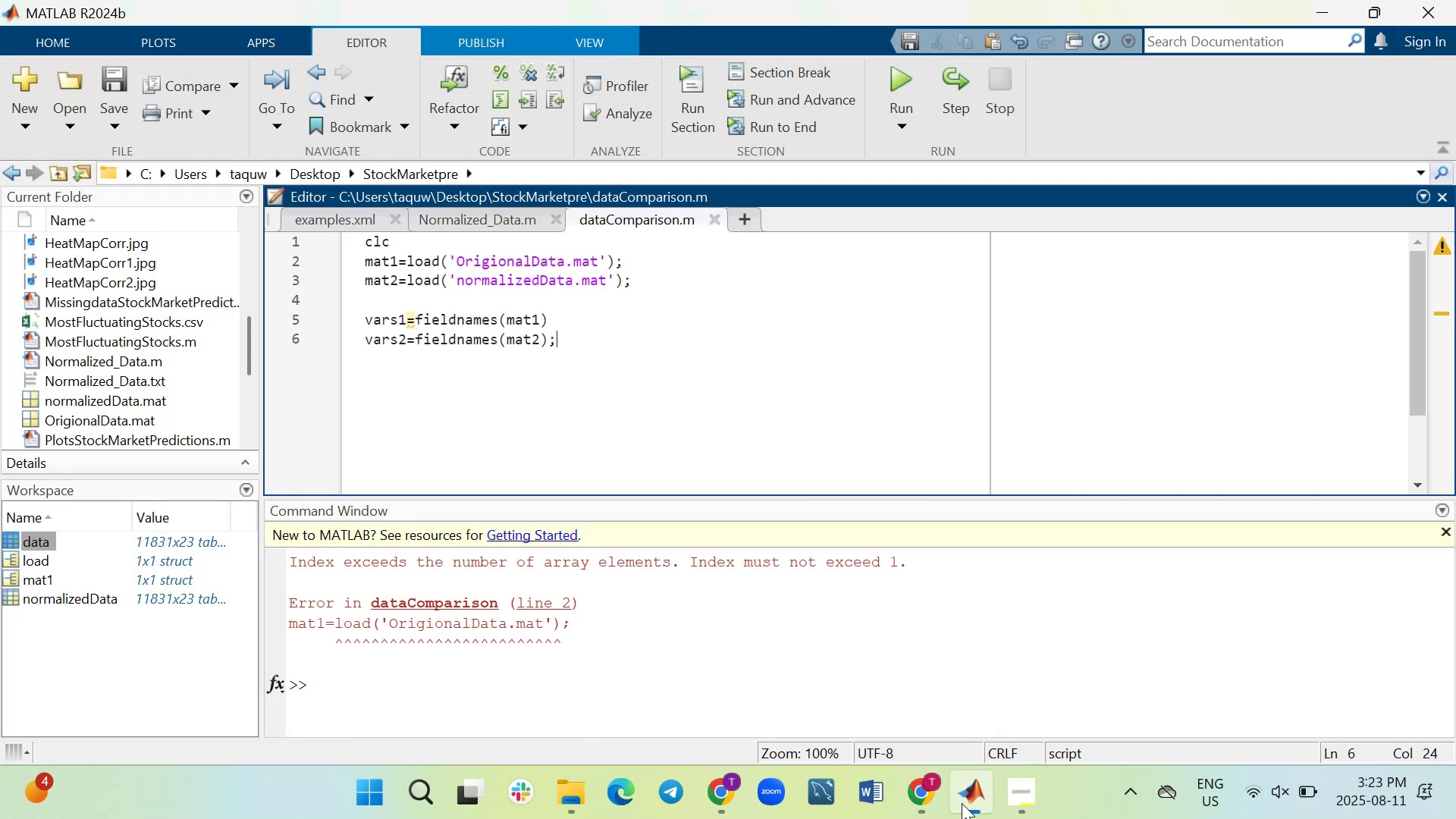 
left_click([962, 803])
 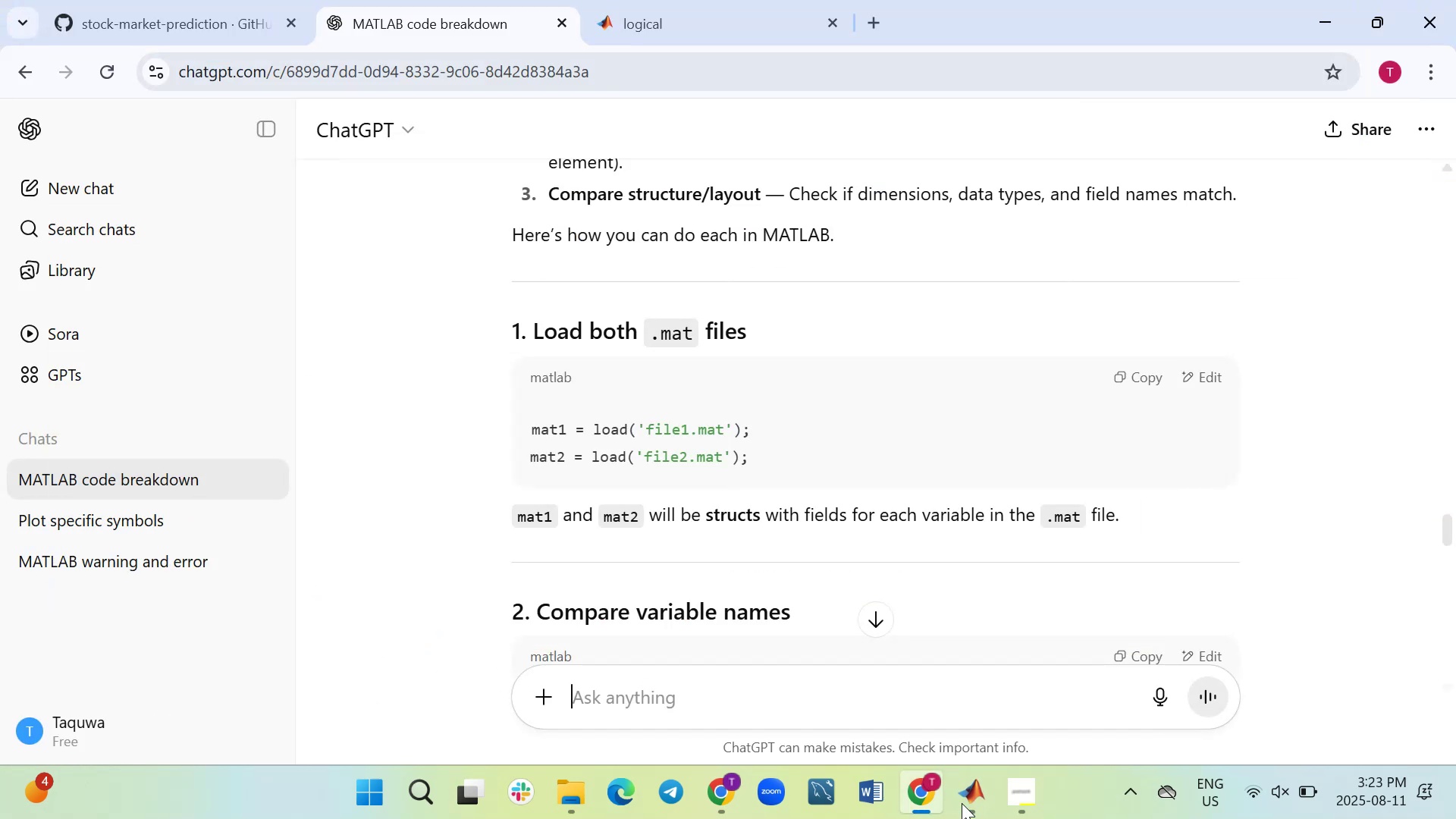 
left_click([962, 803])
 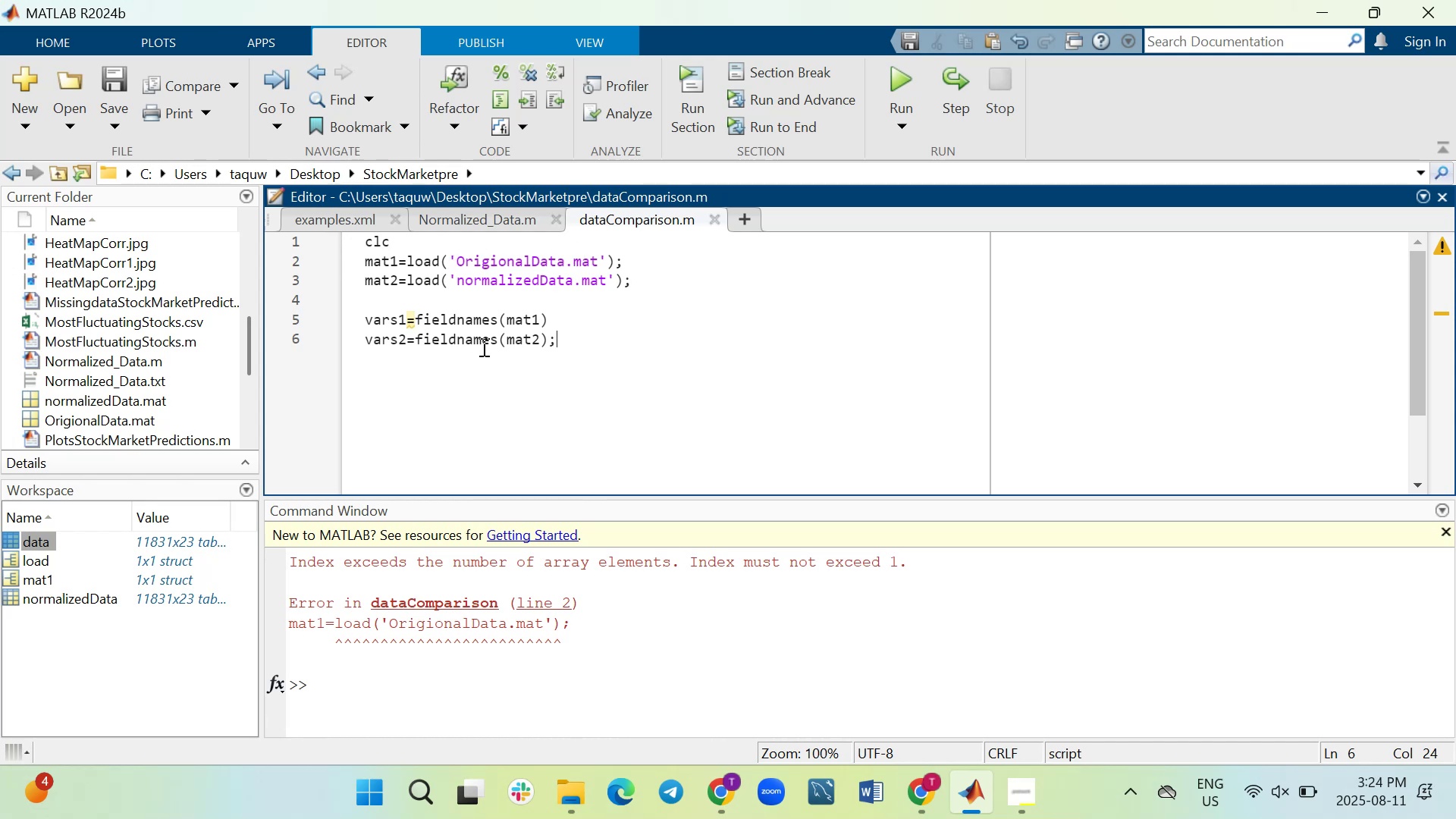 
wait(5.51)
 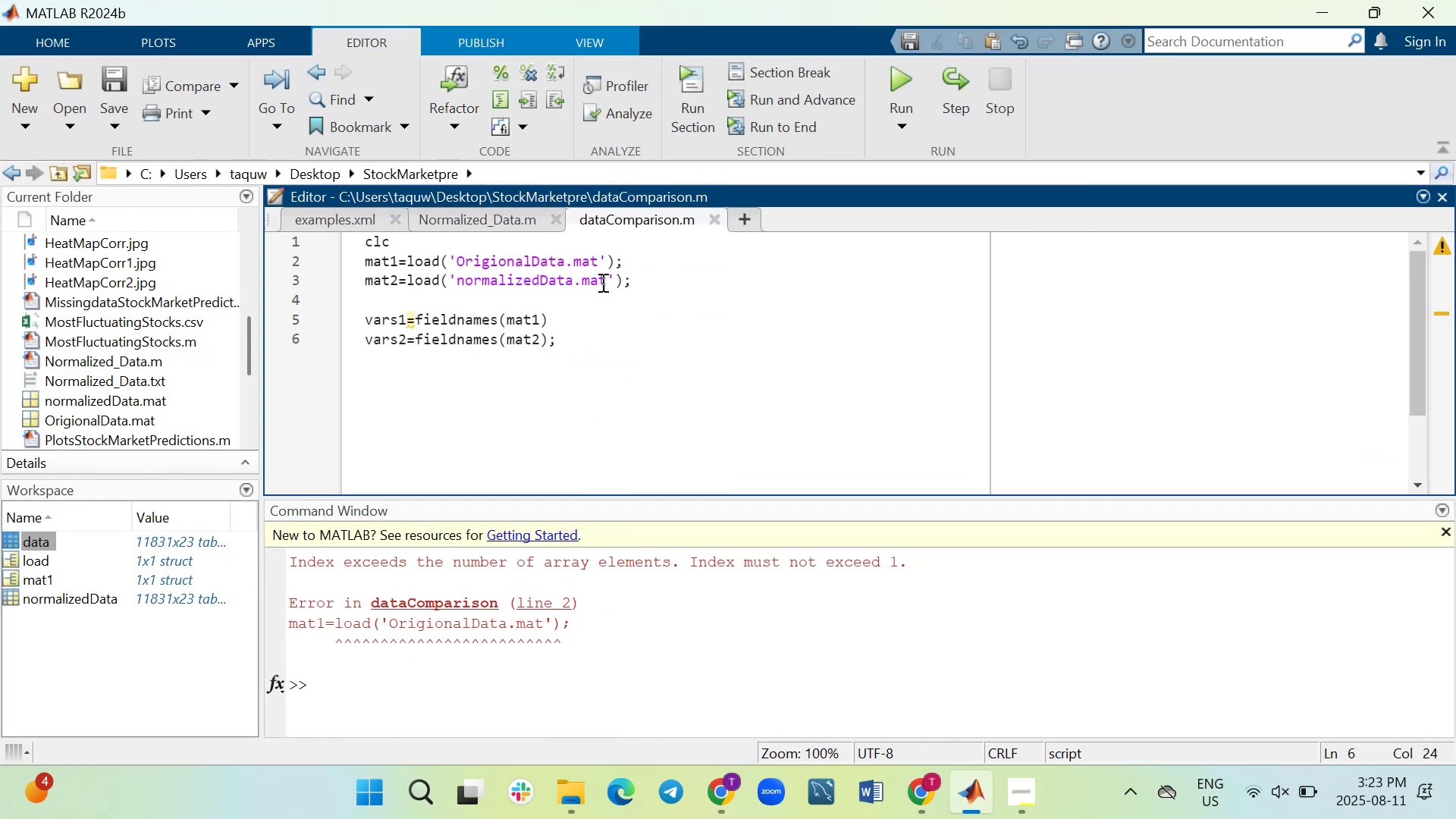 
left_click([912, 78])
 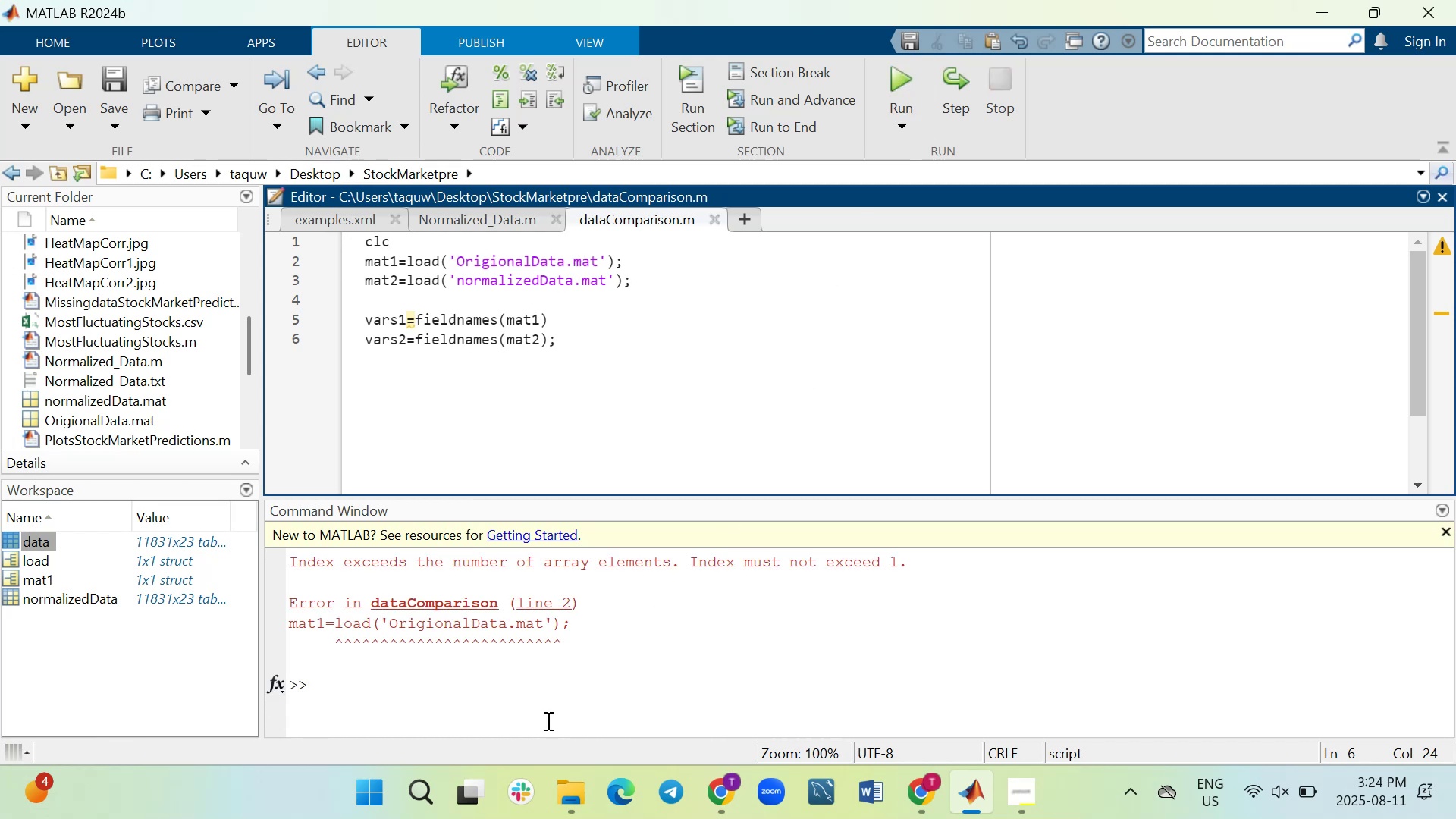 
left_click_drag(start_coordinate=[589, 644], to_coordinate=[255, 565])
 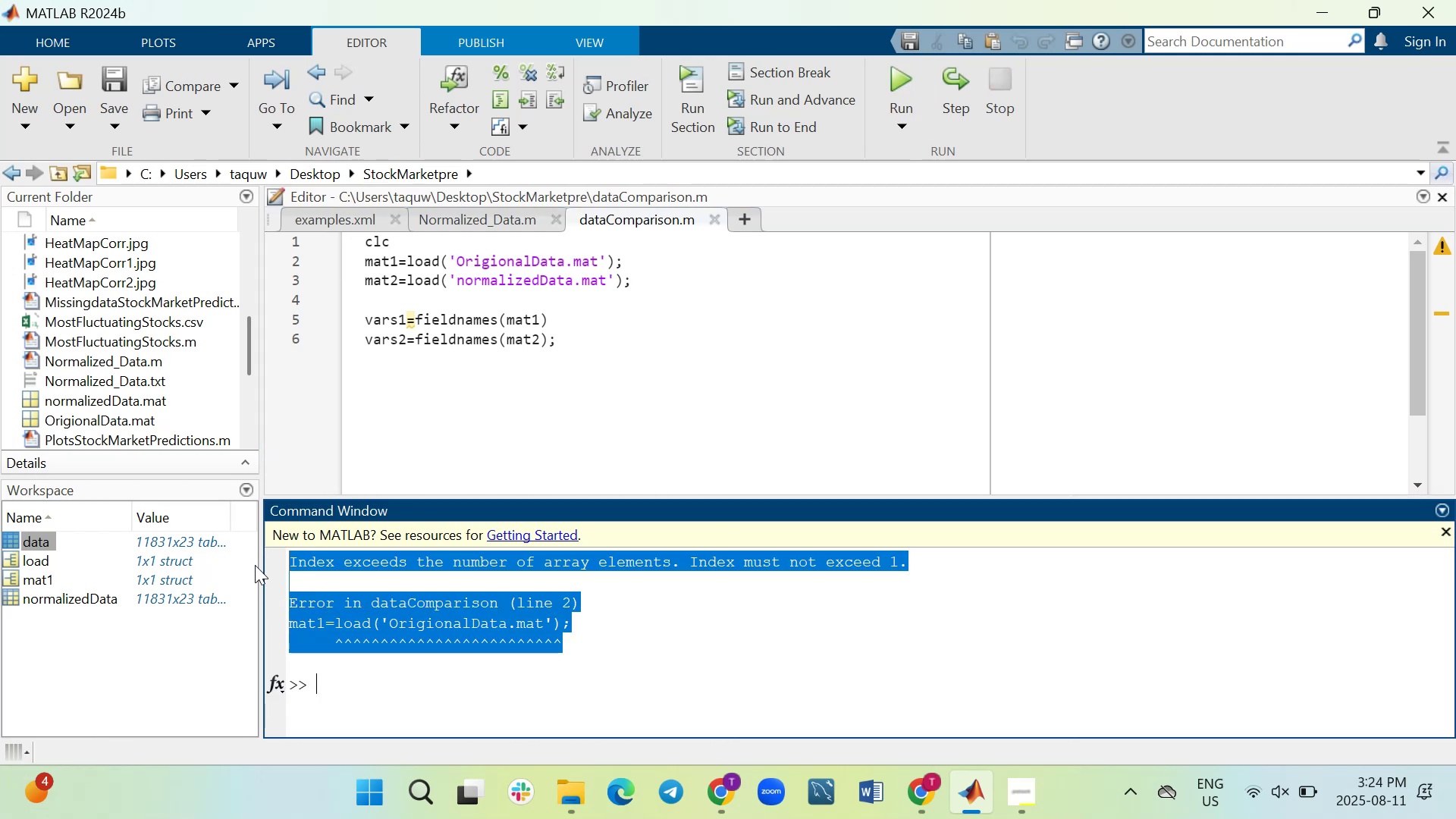 
key(Control+C)
 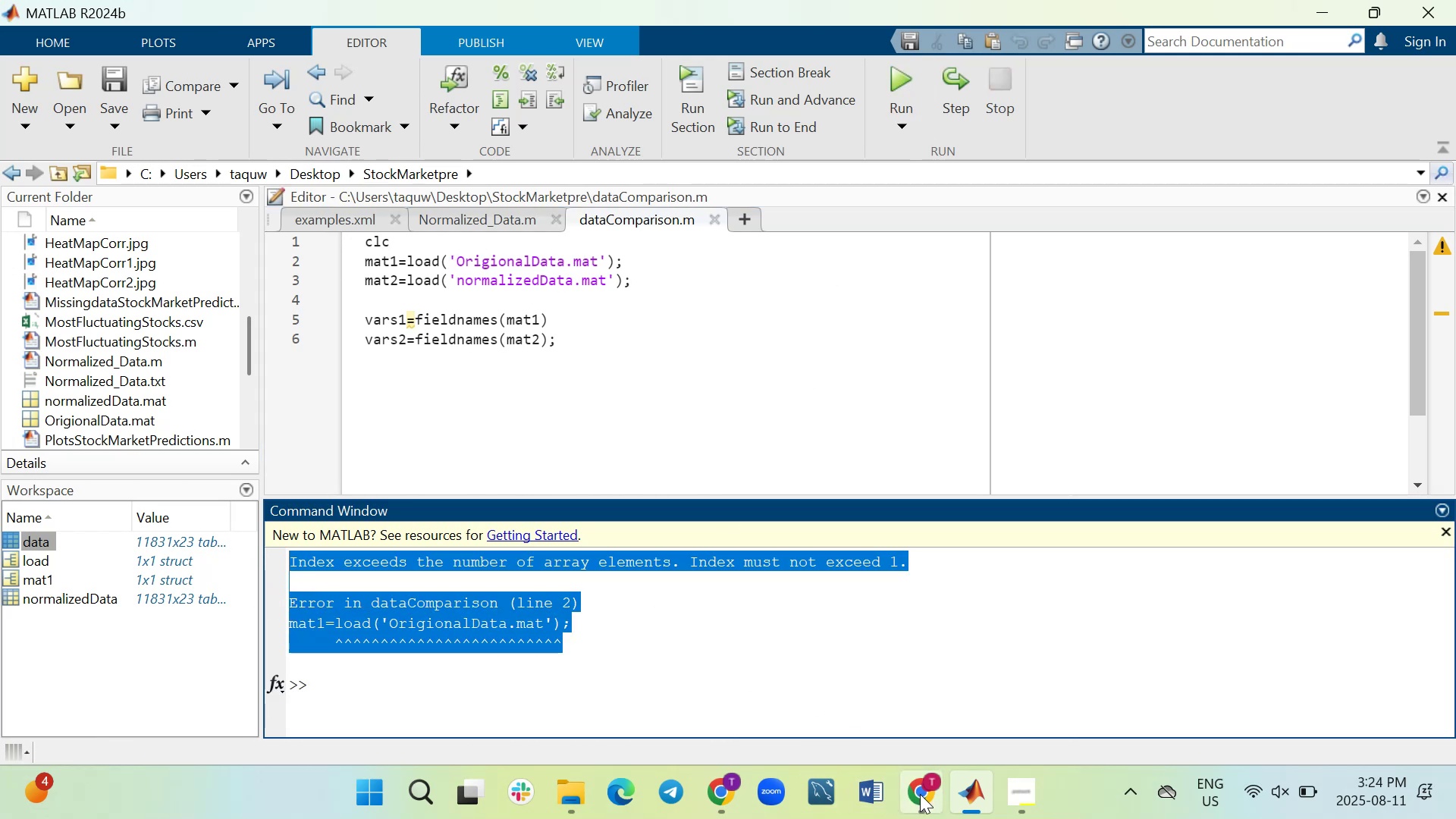 
left_click([920, 794])
 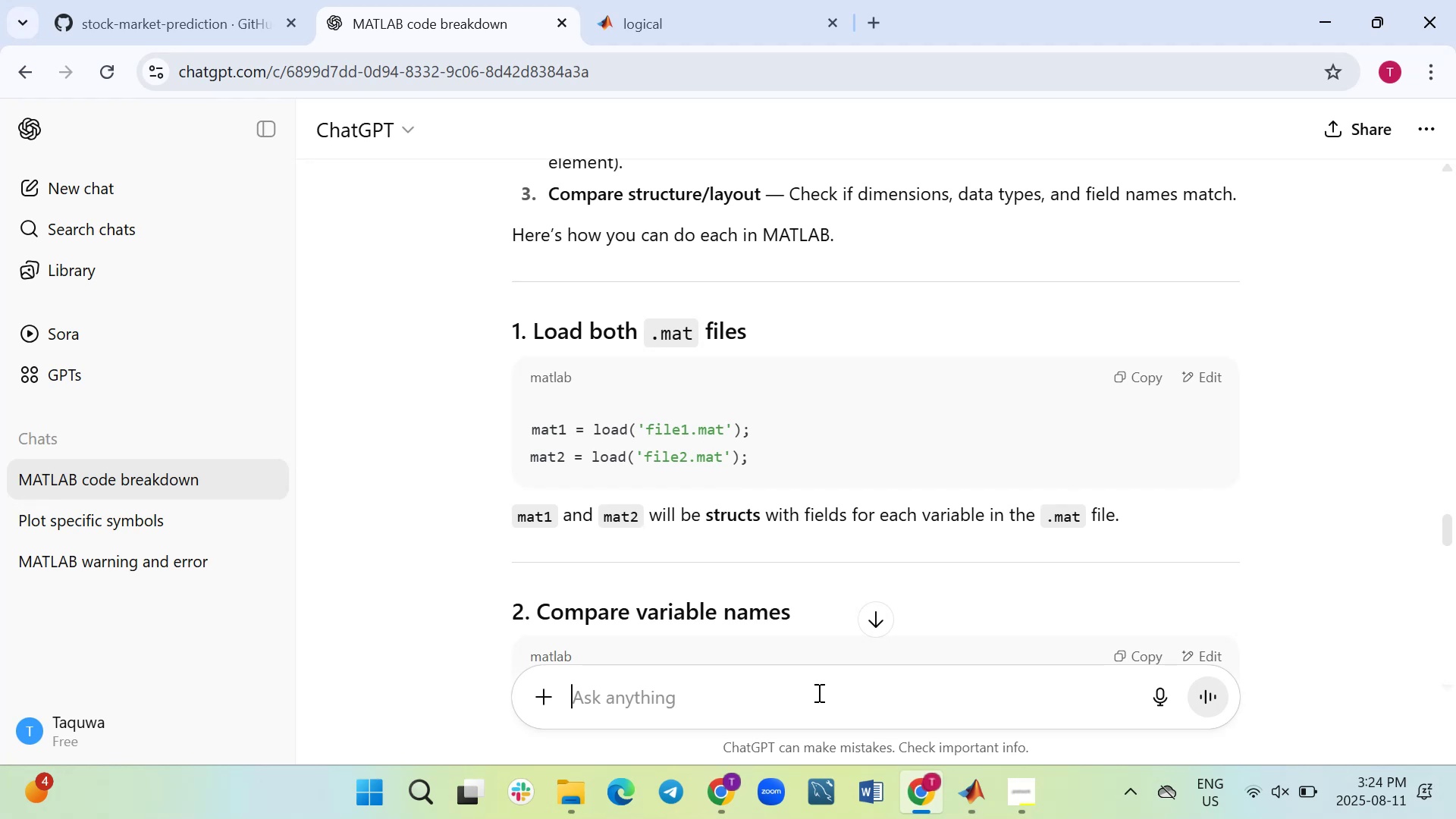 
left_click([788, 695])
 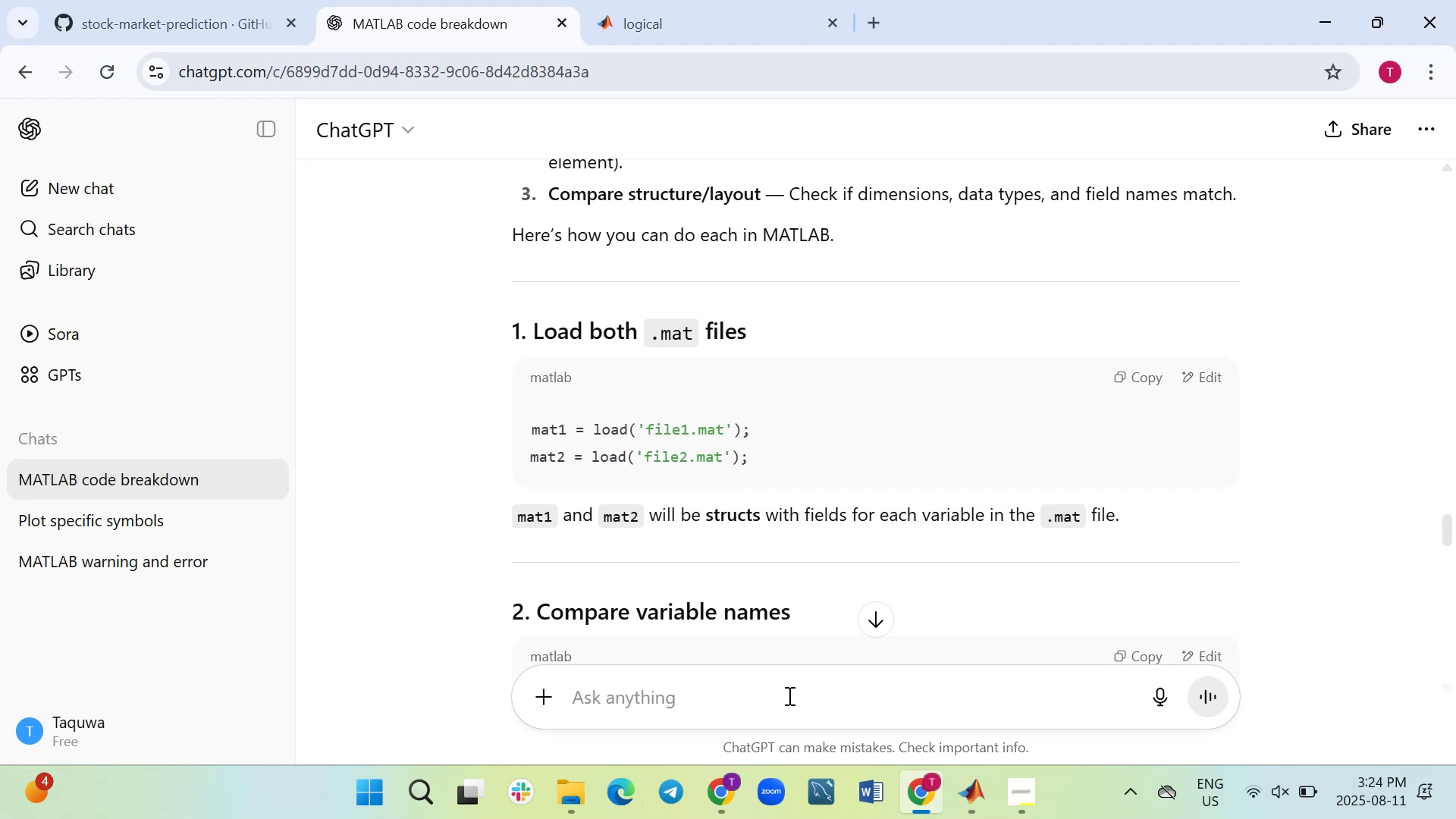 
key(Control+V)
 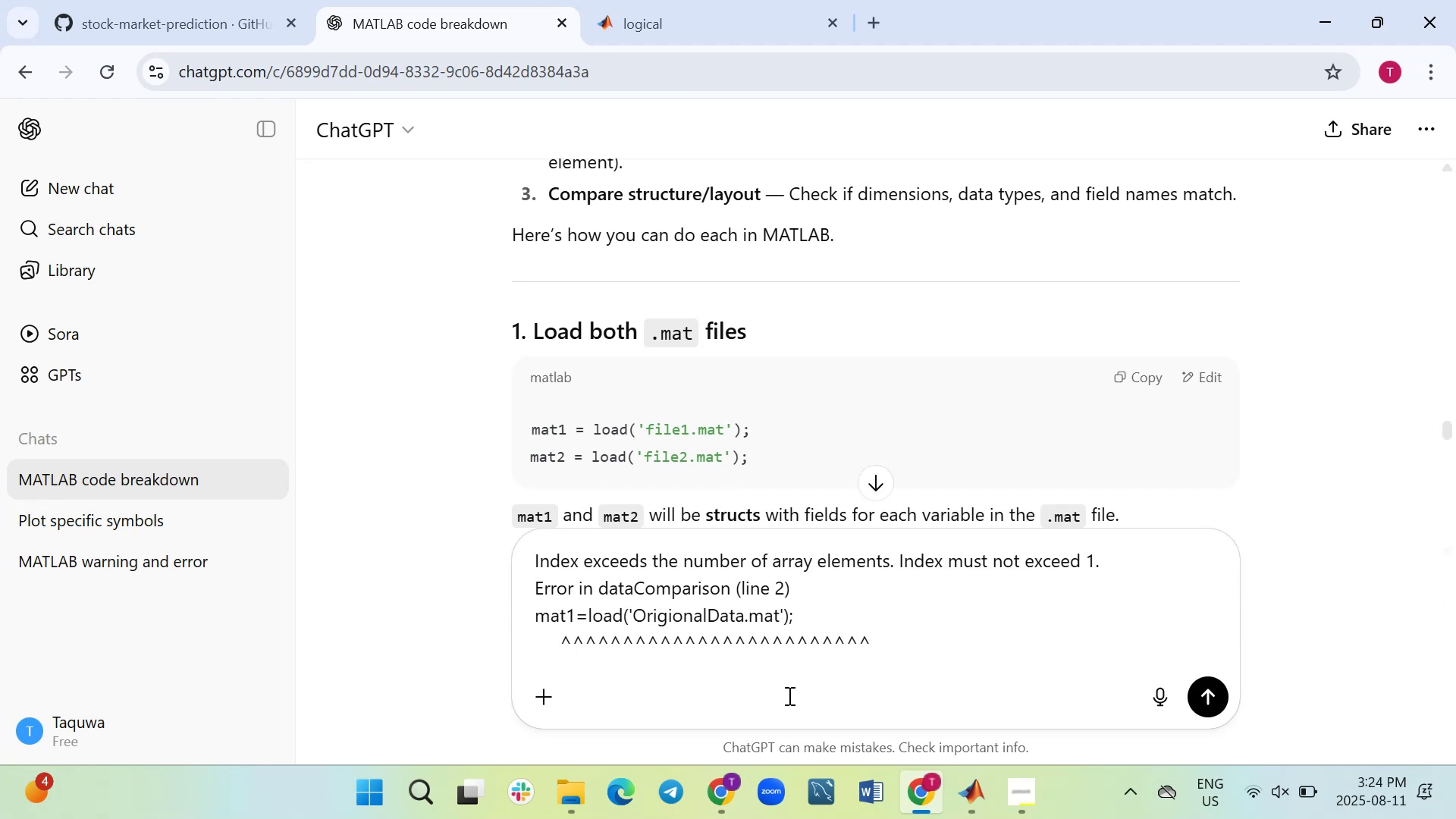 
key(Enter)
 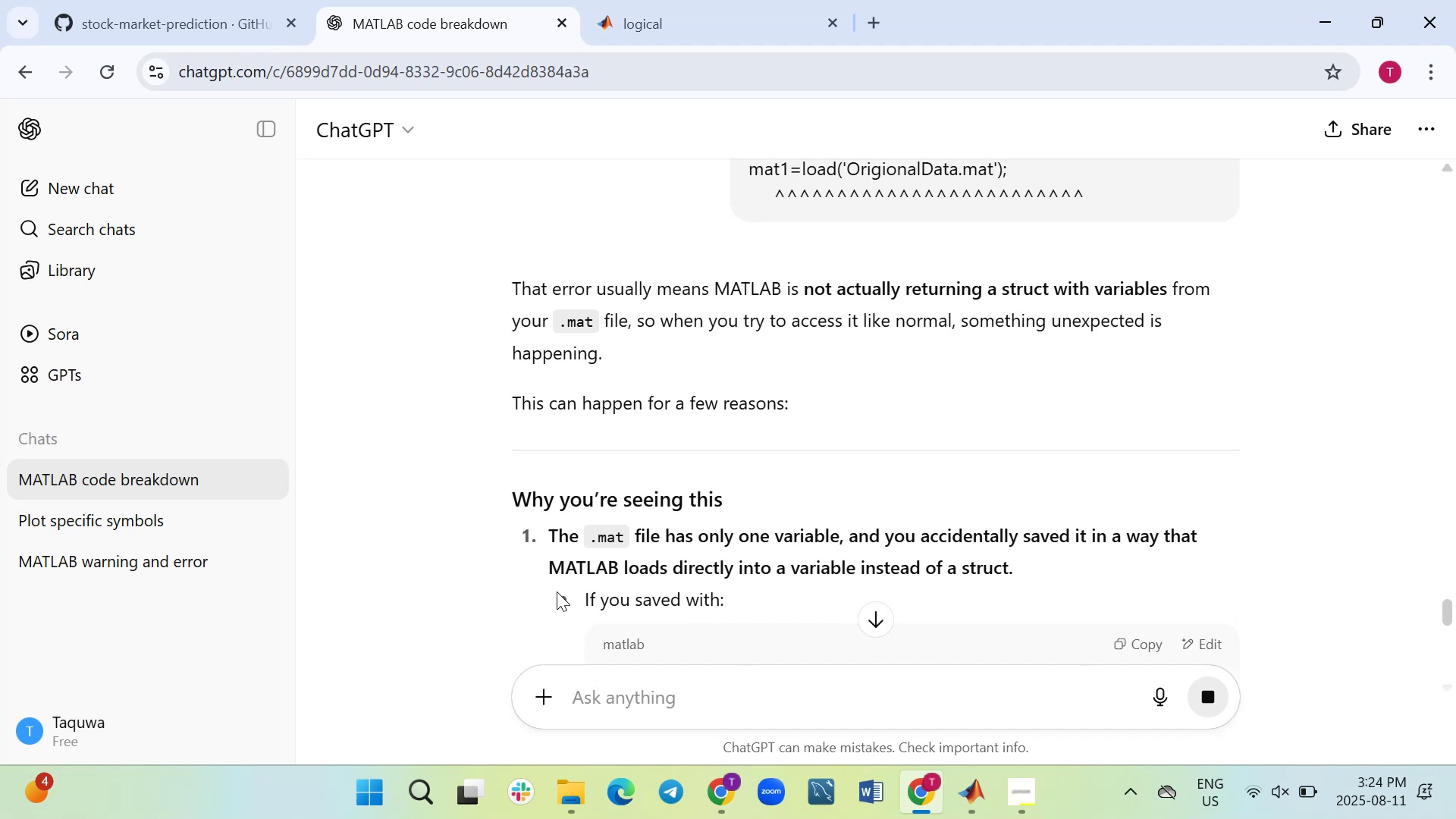 
wait(14.73)
 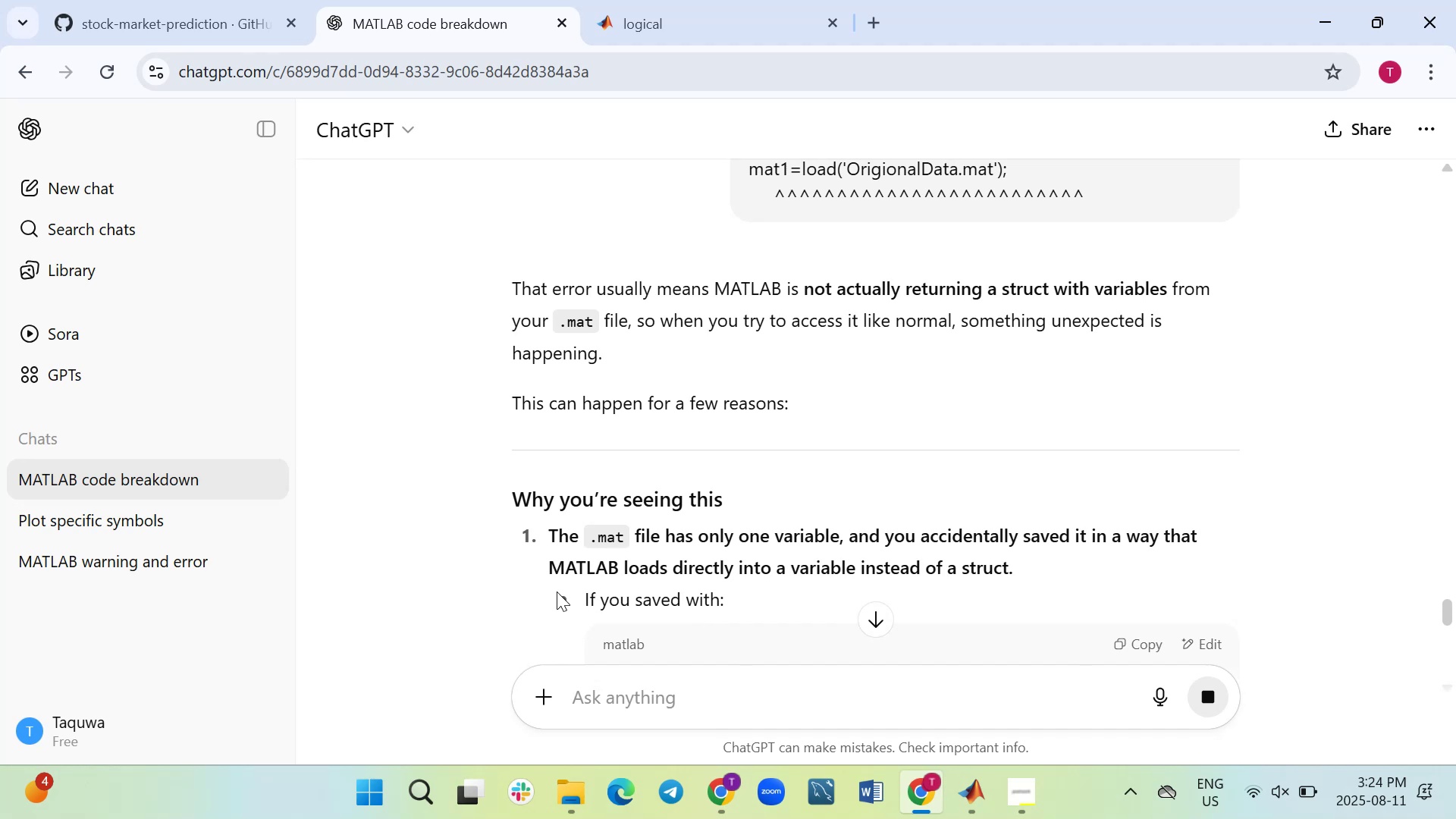 
scroll: coordinate [557, 592], scroll_direction: down, amount: 3.0
 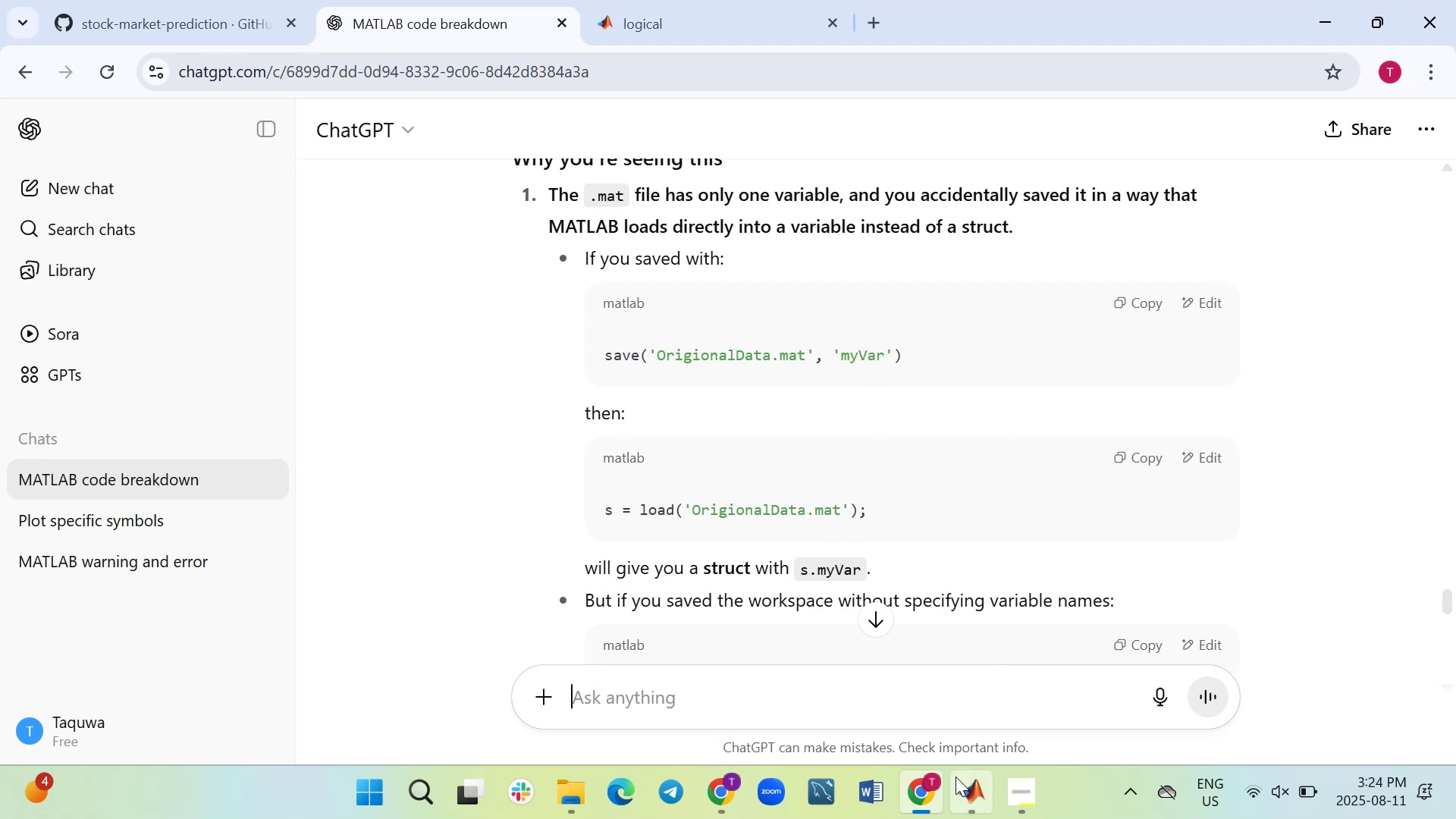 
wait(19.76)
 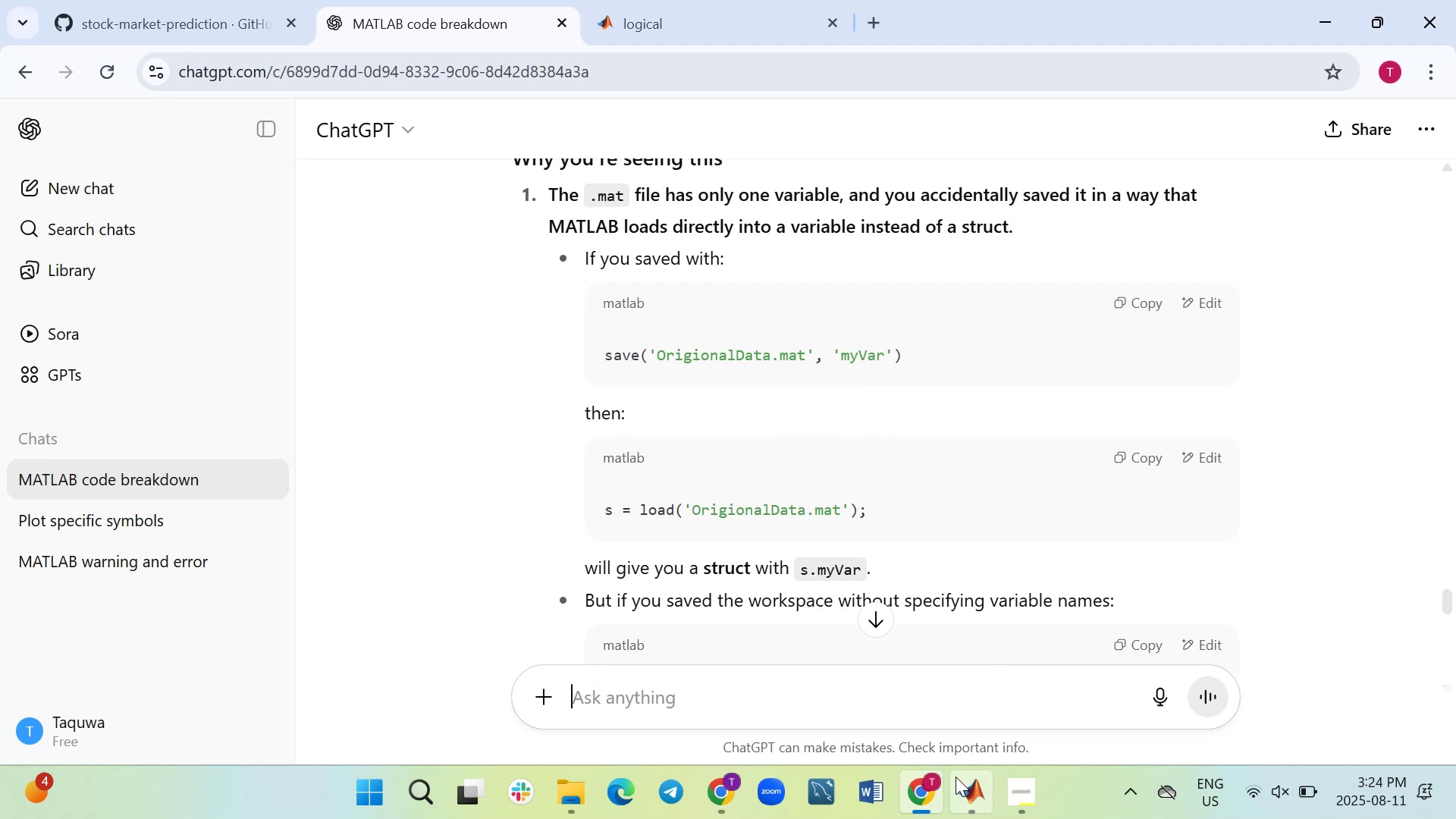 
type(clc)
 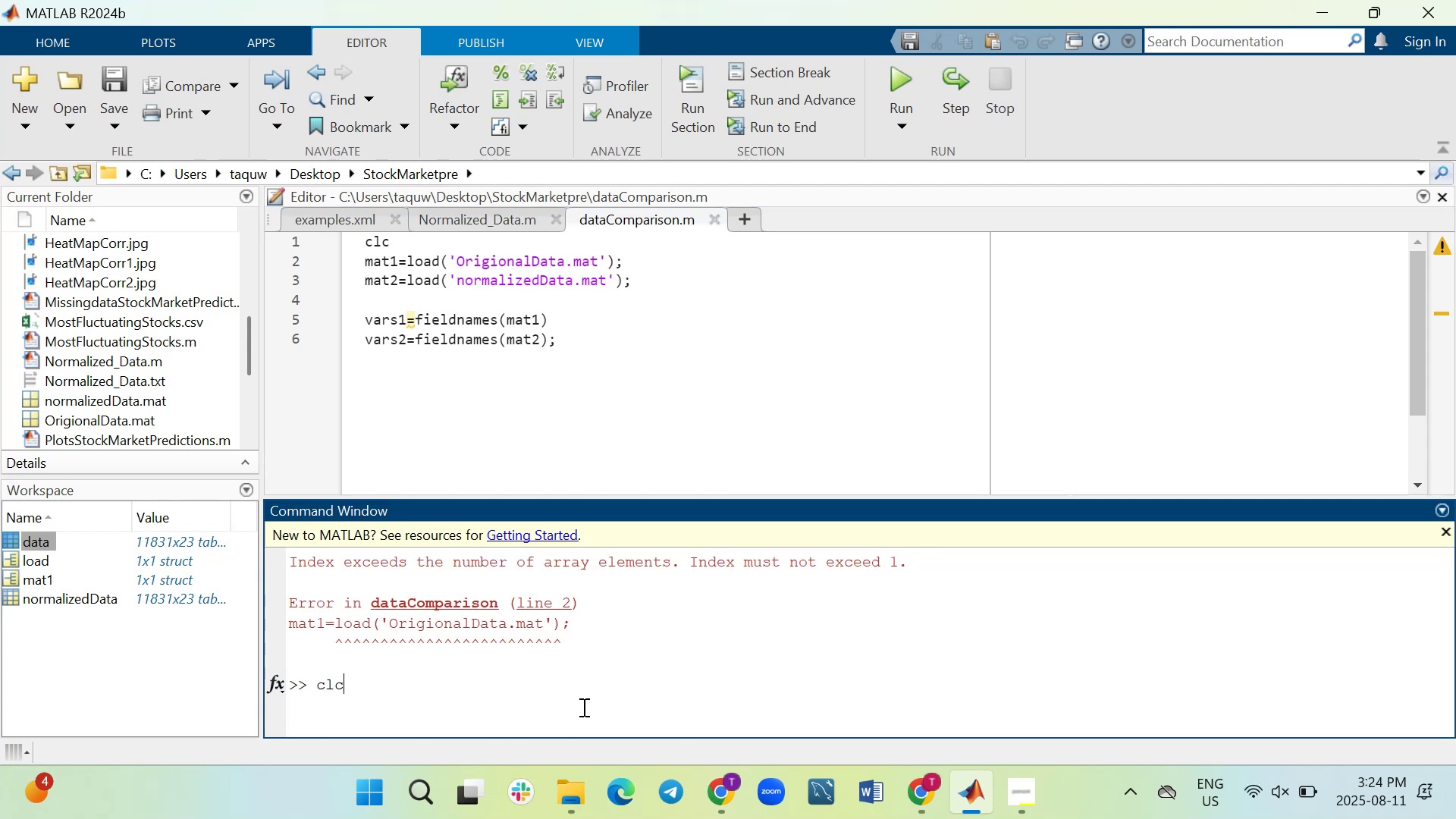 
key(Enter)
 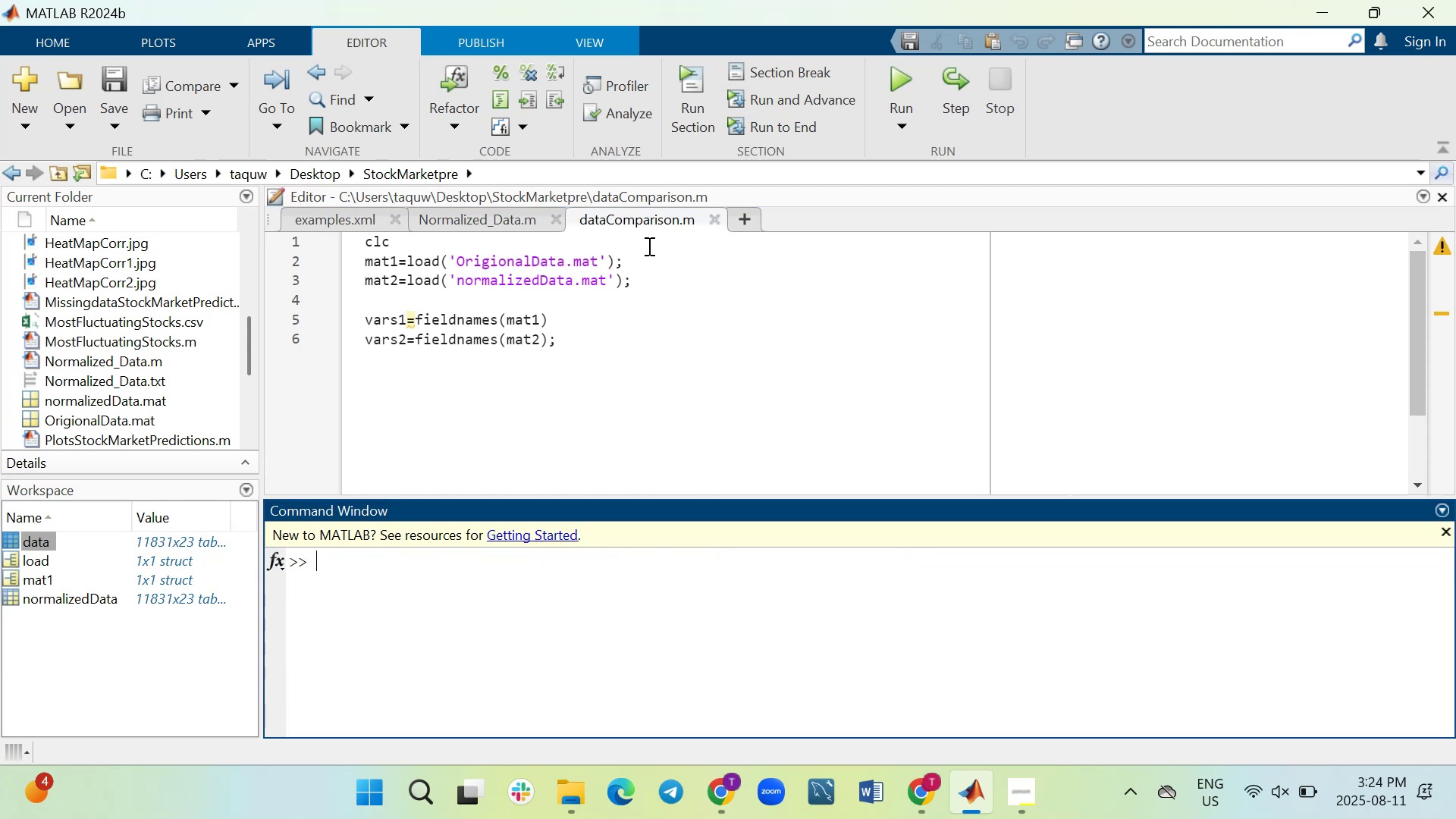 
left_click_drag(start_coordinate=[615, 262], to_coordinate=[366, 263])
 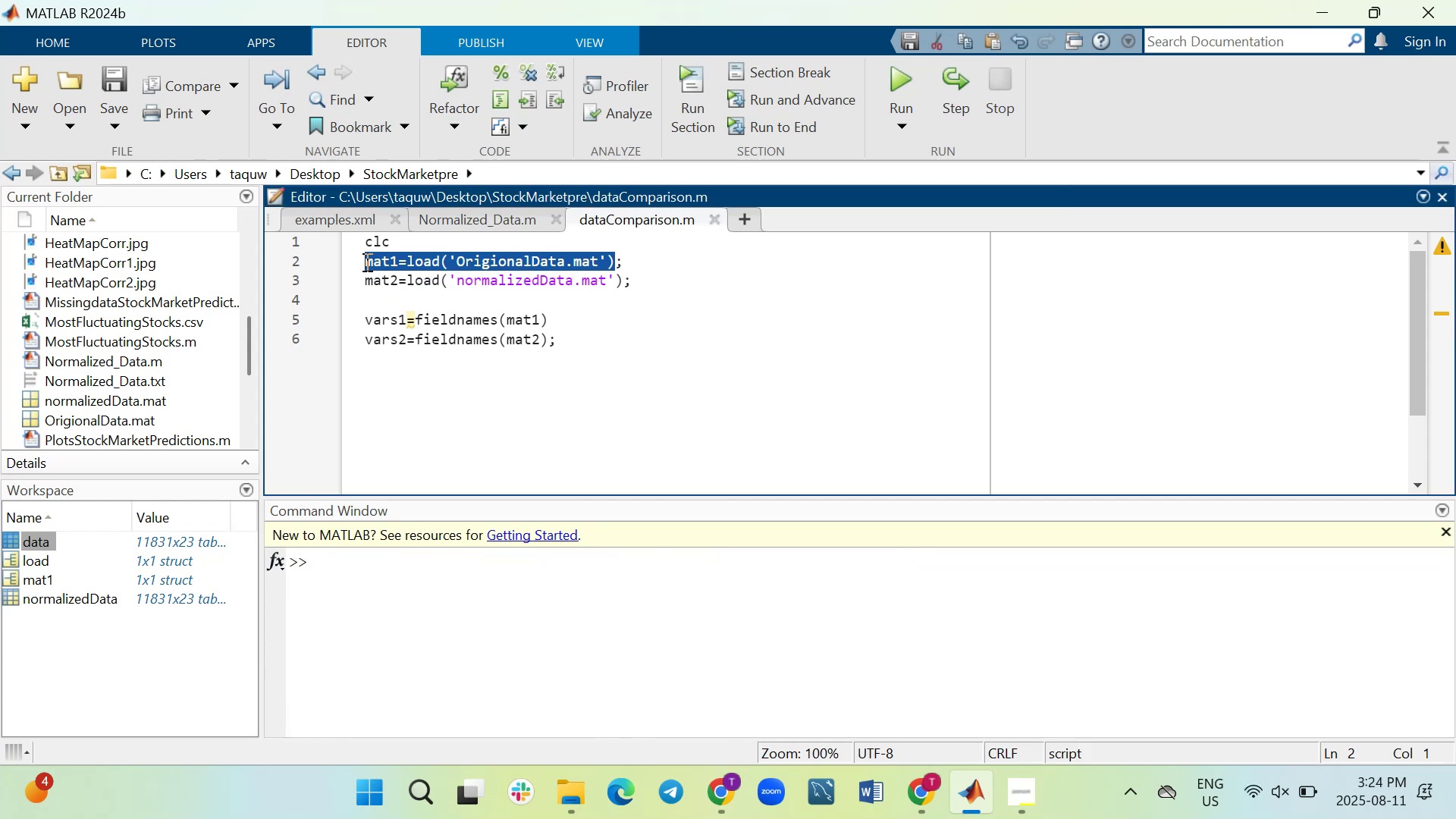 
key(Control+C)
 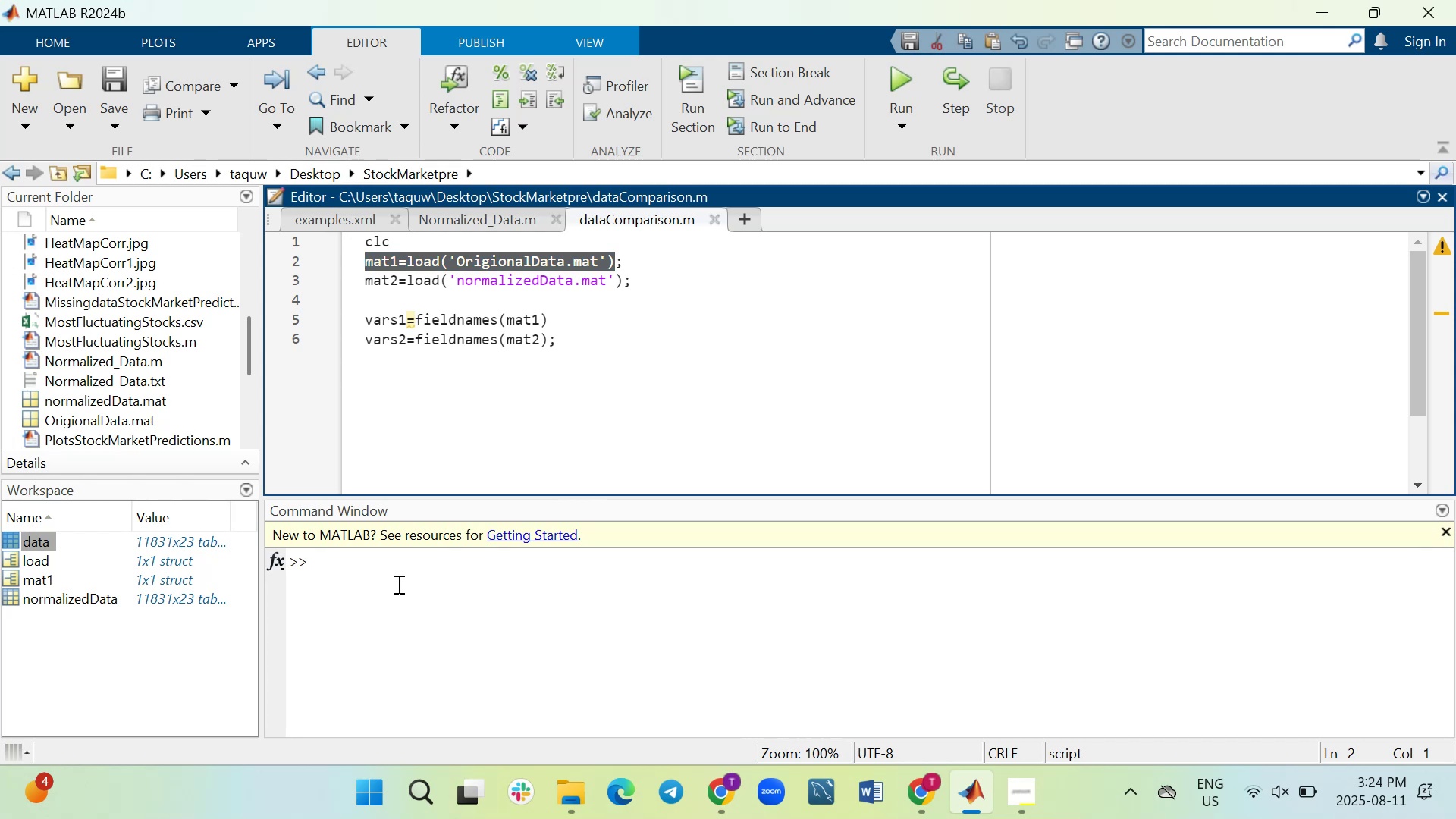 
key(Control+V)
 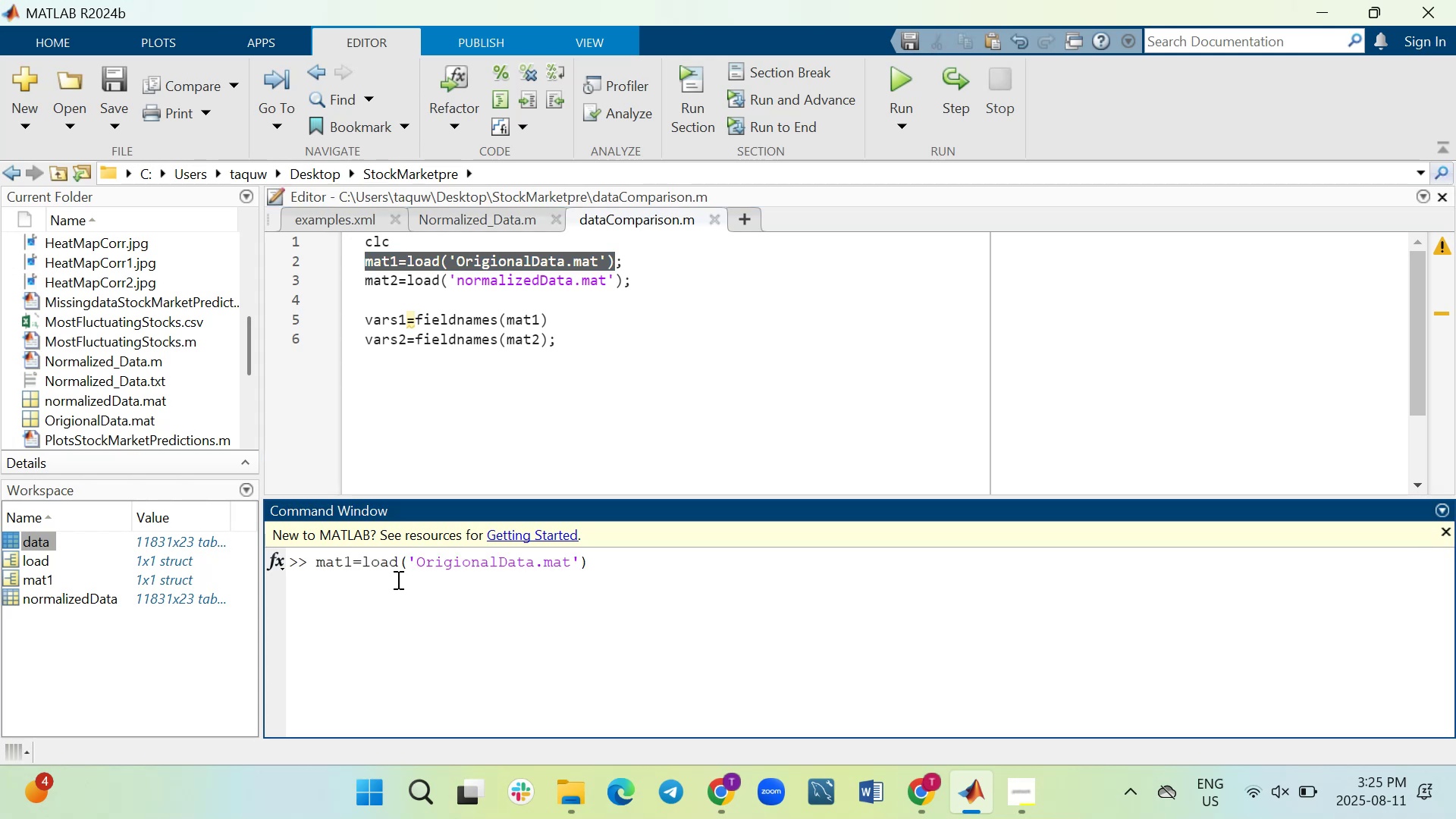 
key(Enter)
 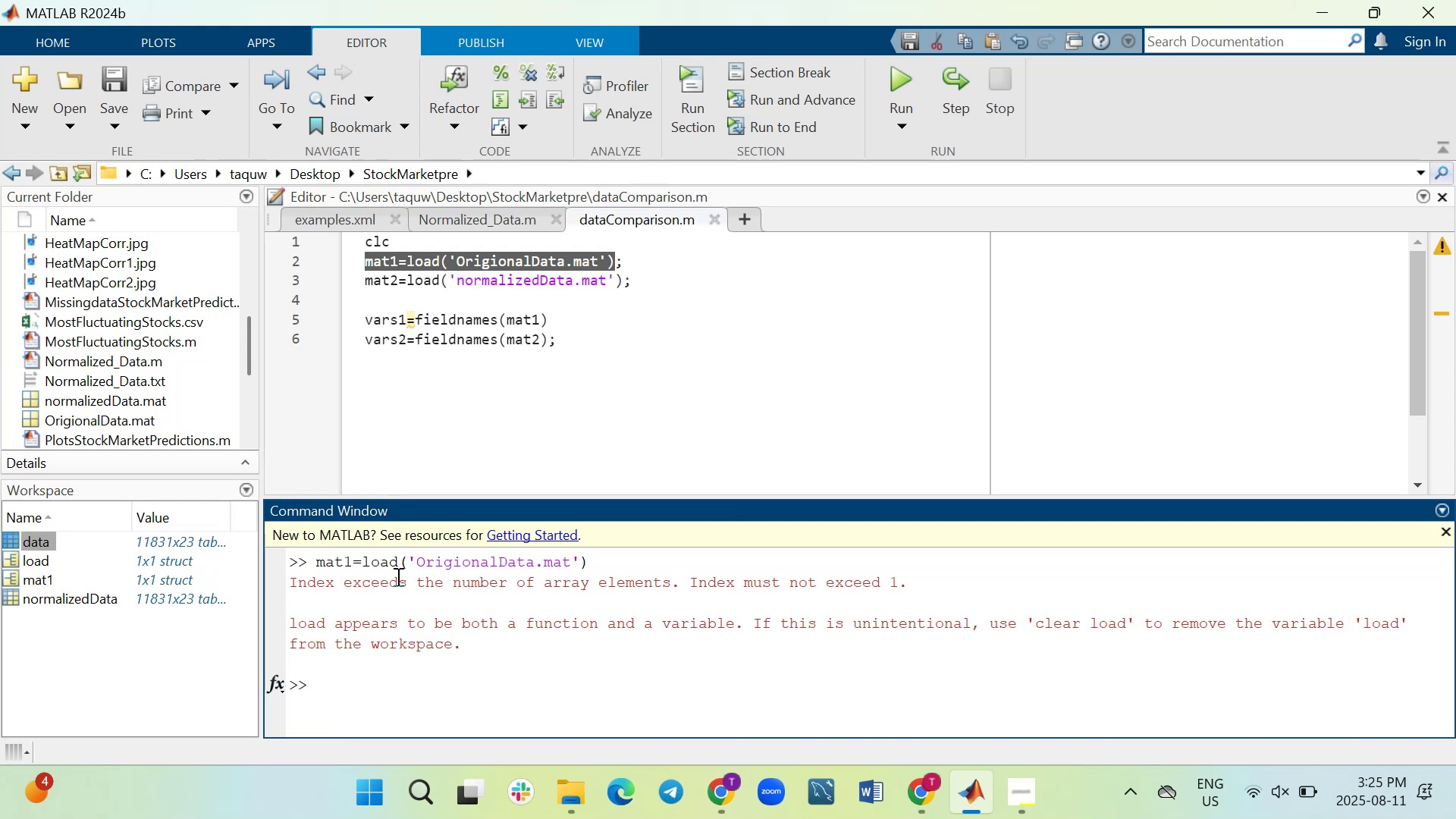 
wait(14.9)
 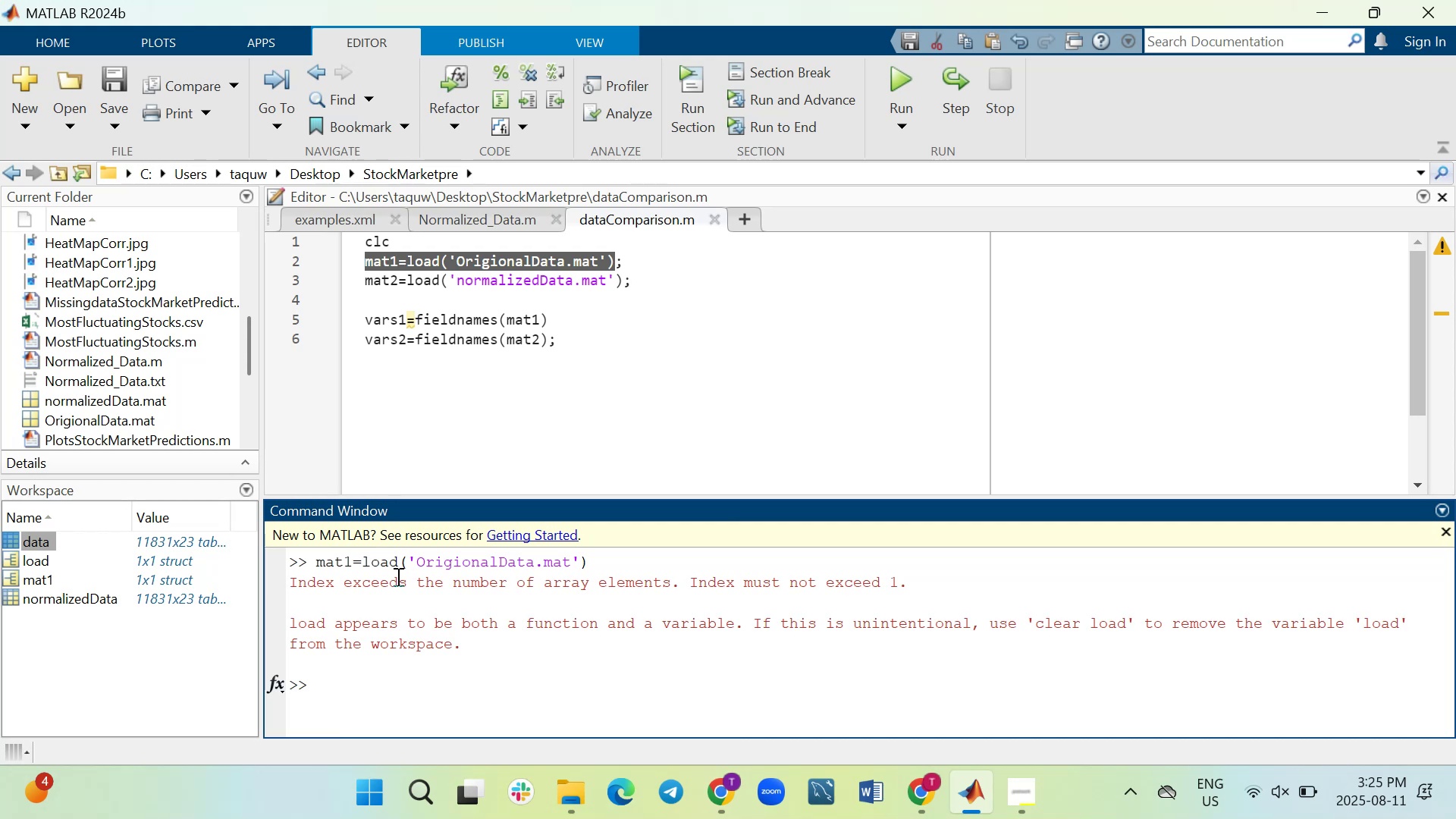 
type(clse)
key(Backspace)
key(Backspace)
type(ose all)
 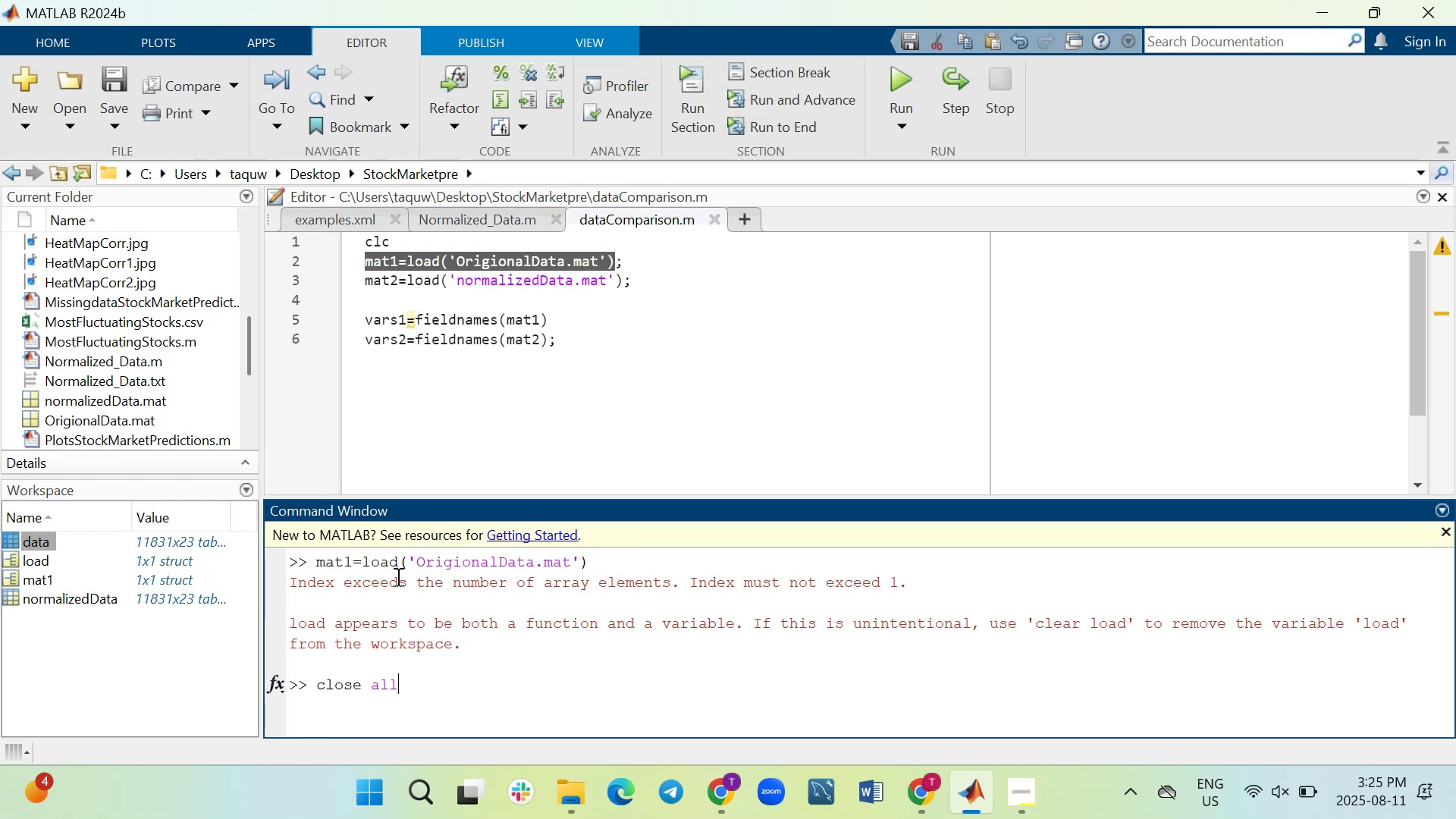 
key(Enter)
 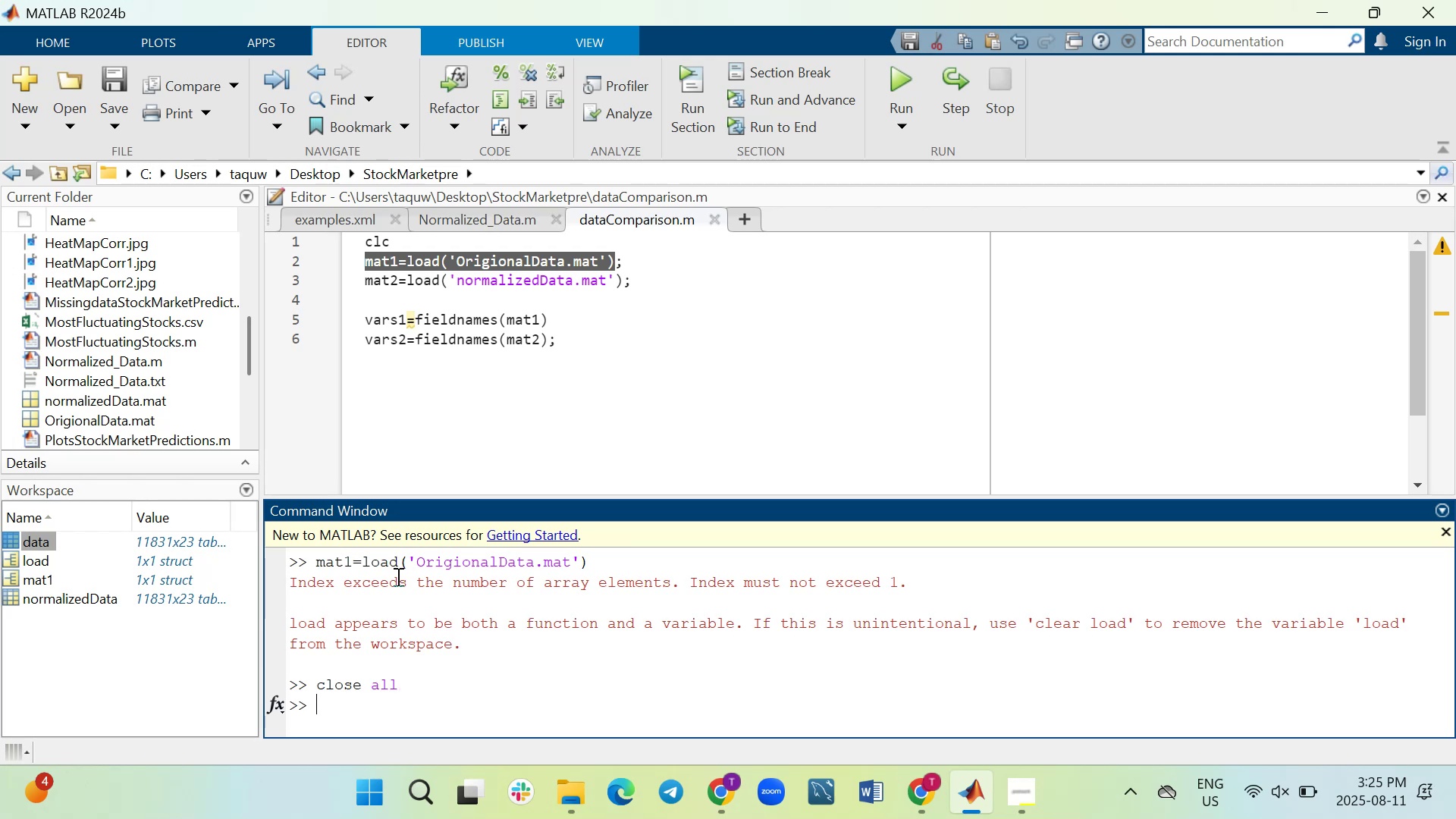 
type(clear all)
 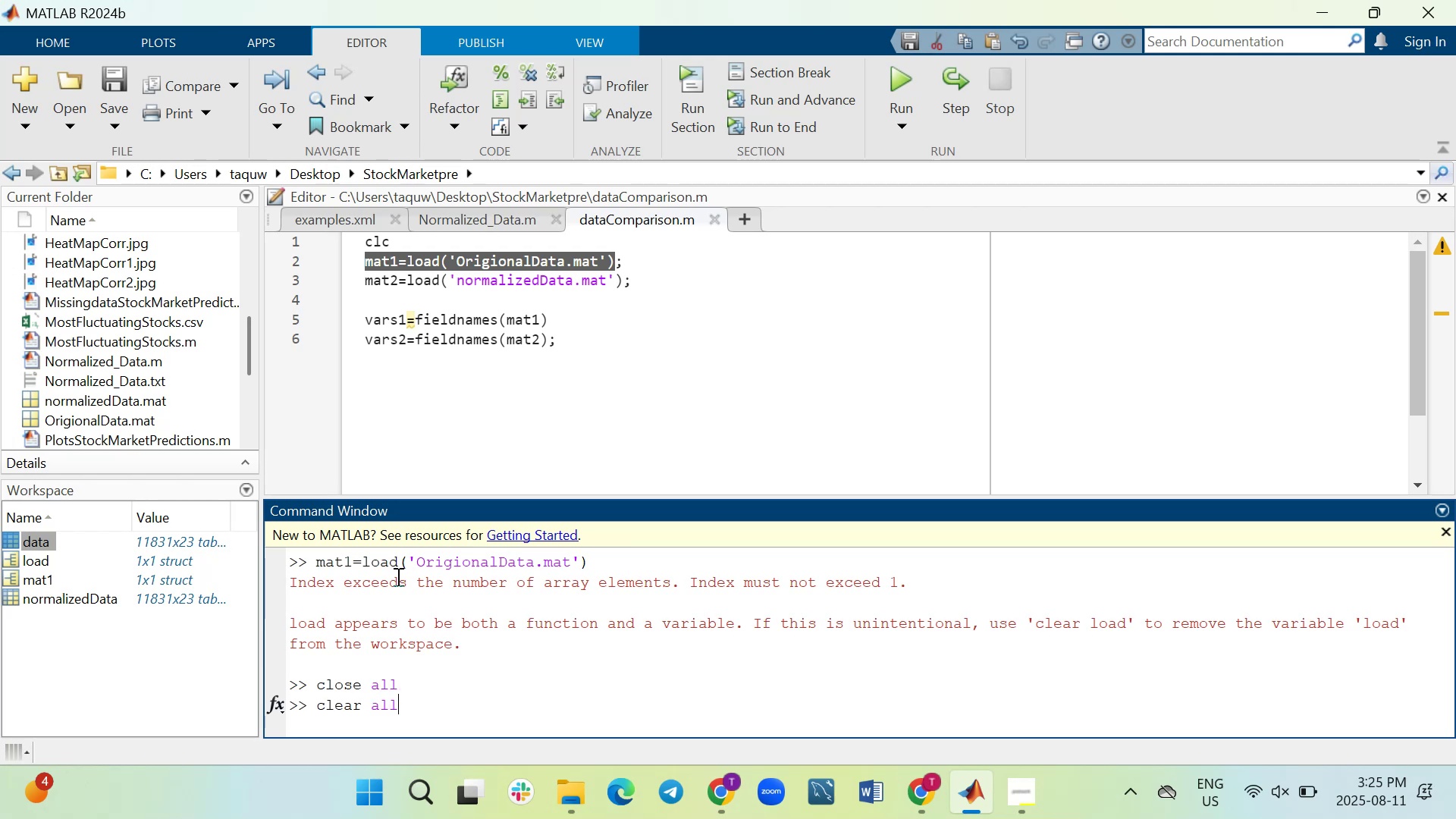 
key(Enter)
 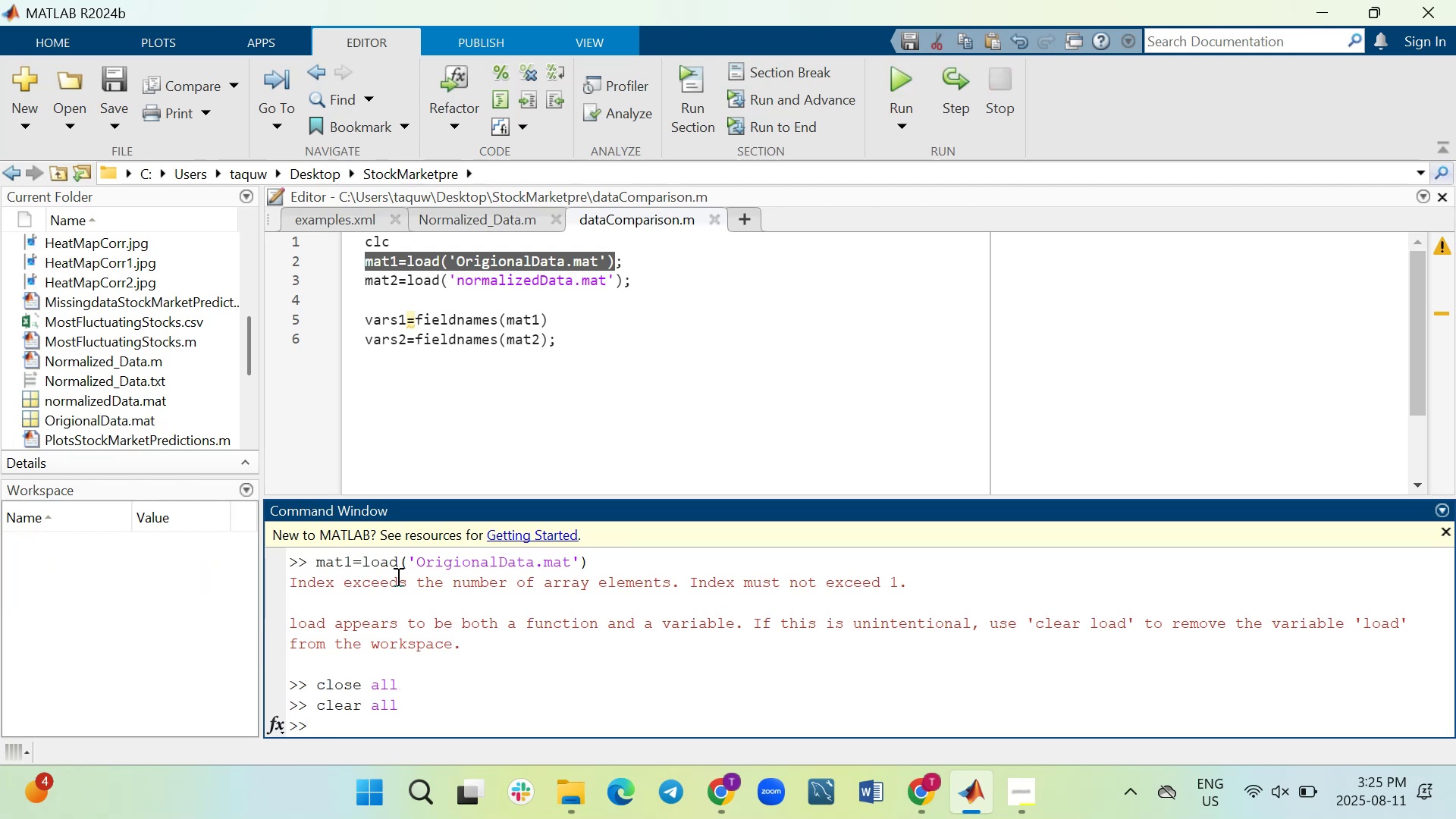 
key(ArrowUp)
 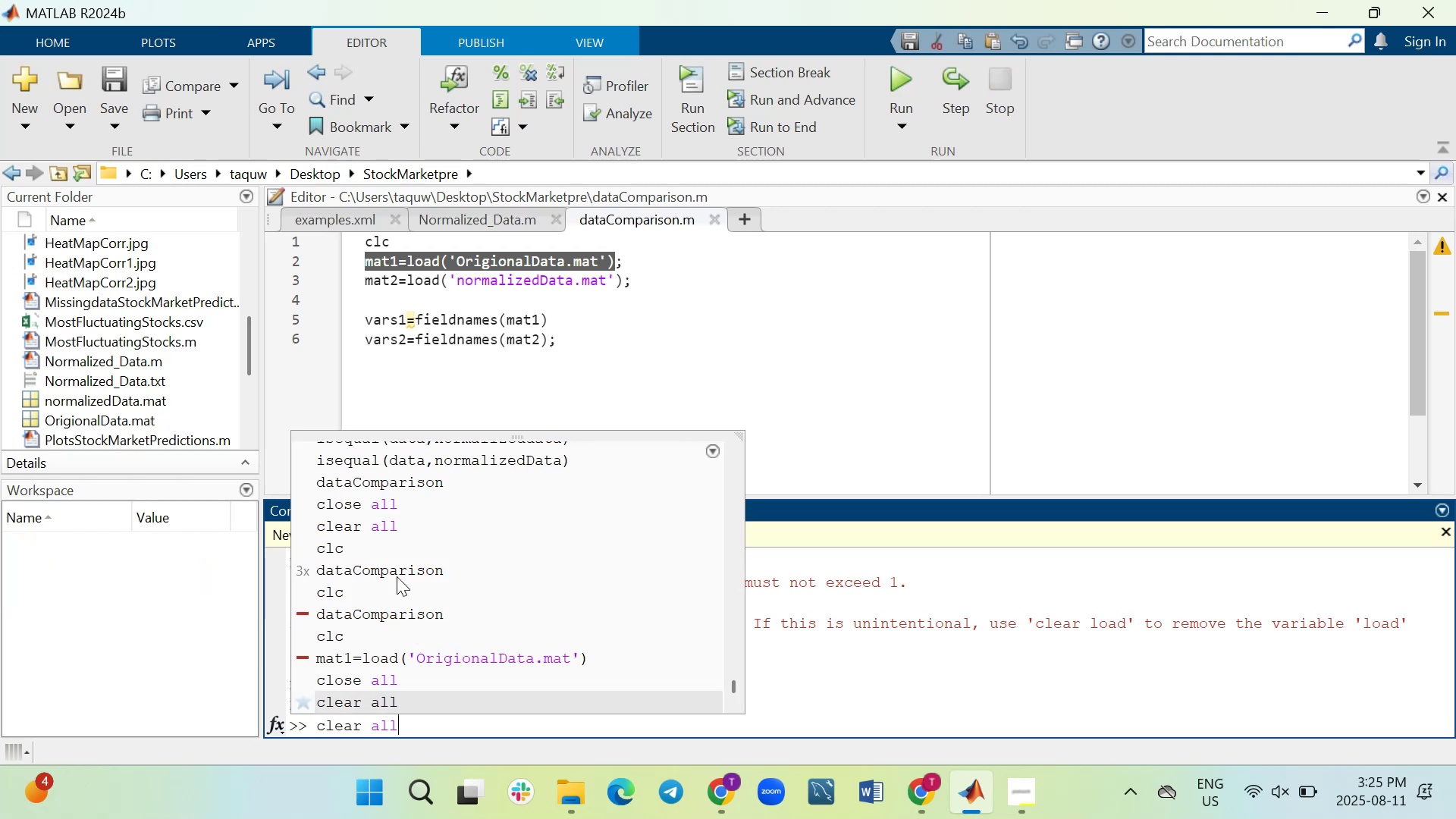 
key(ArrowUp)
 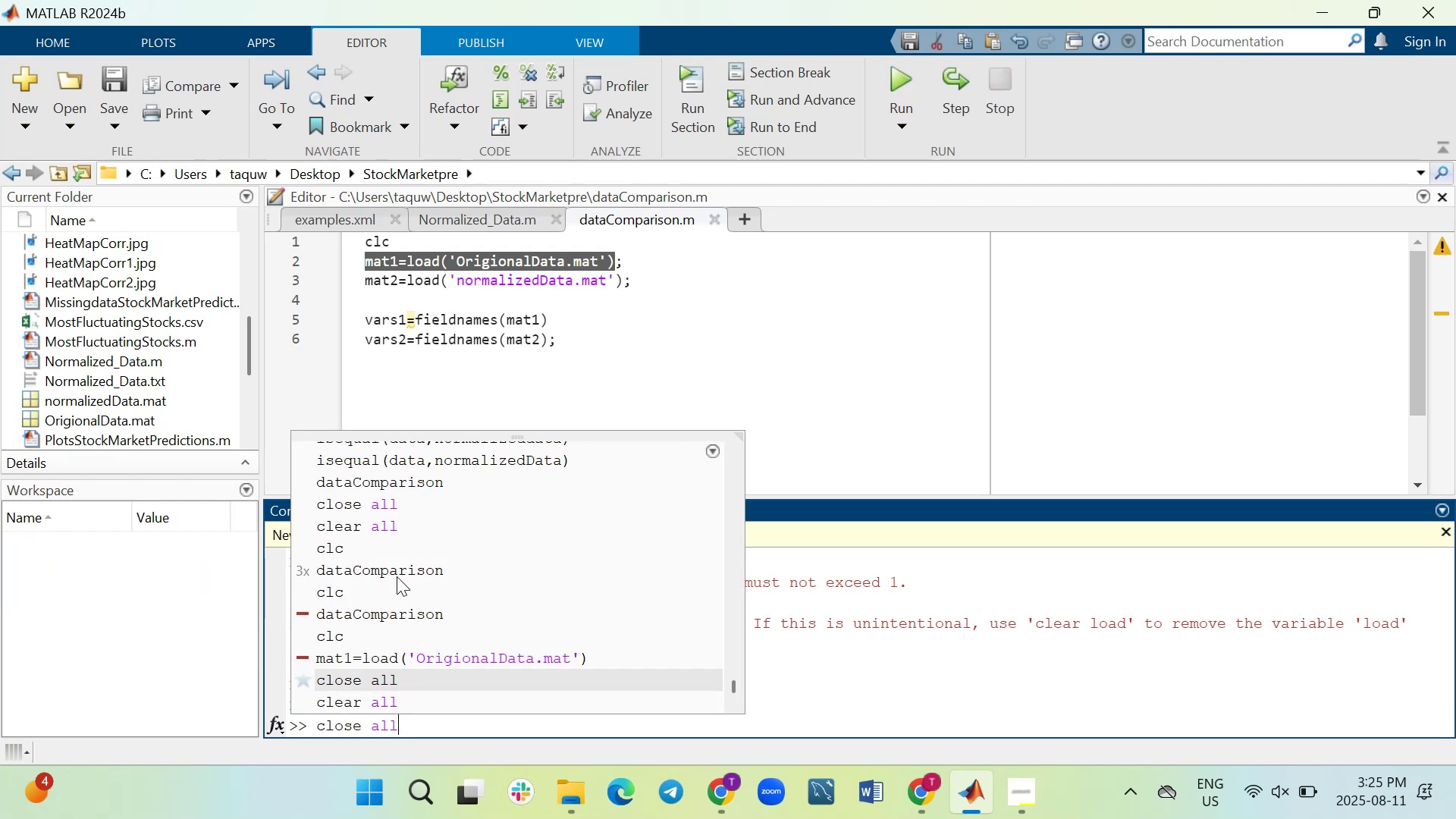 
key(ArrowUp)
 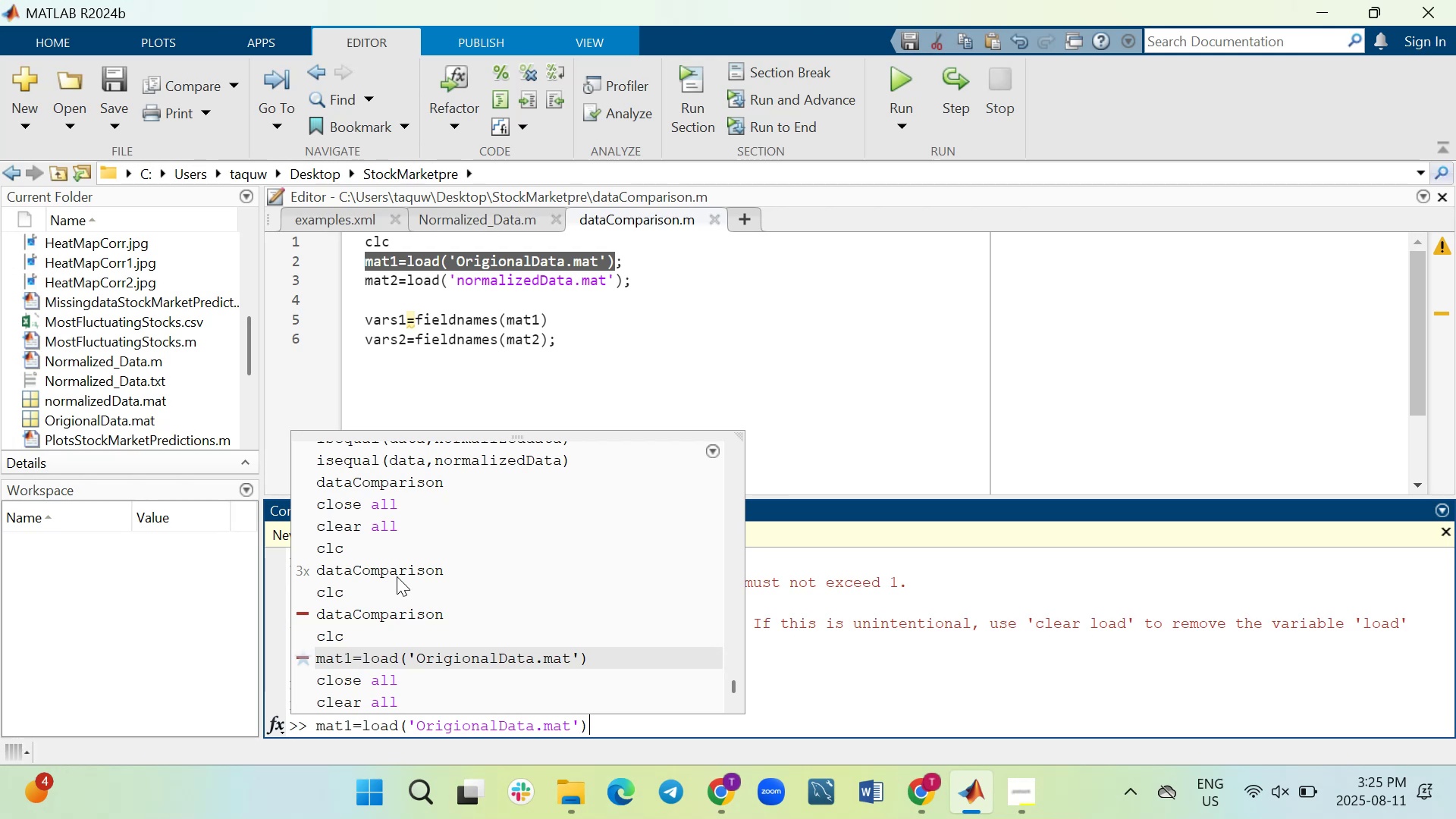 
key(Enter)
 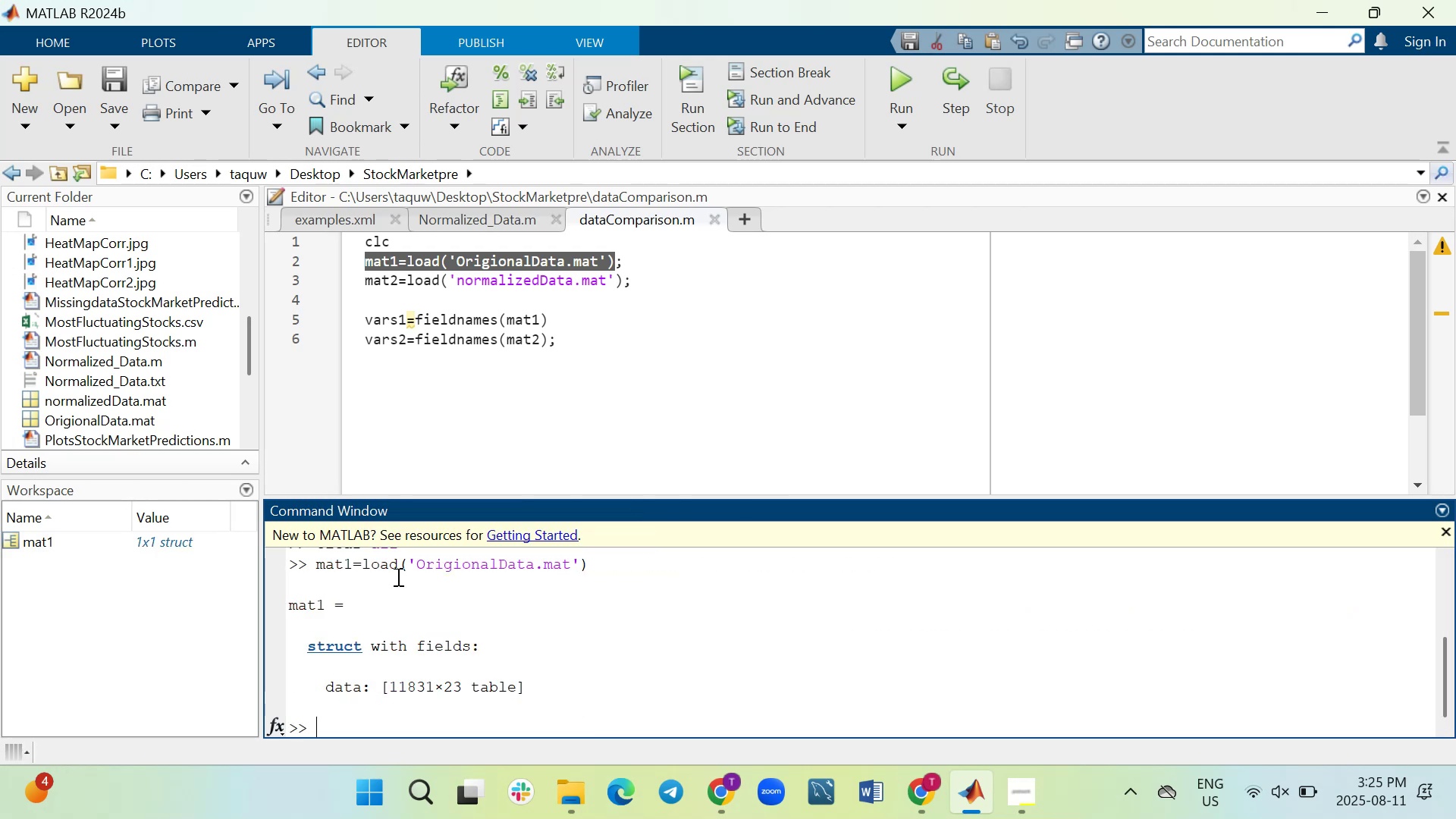 
wait(7.57)
 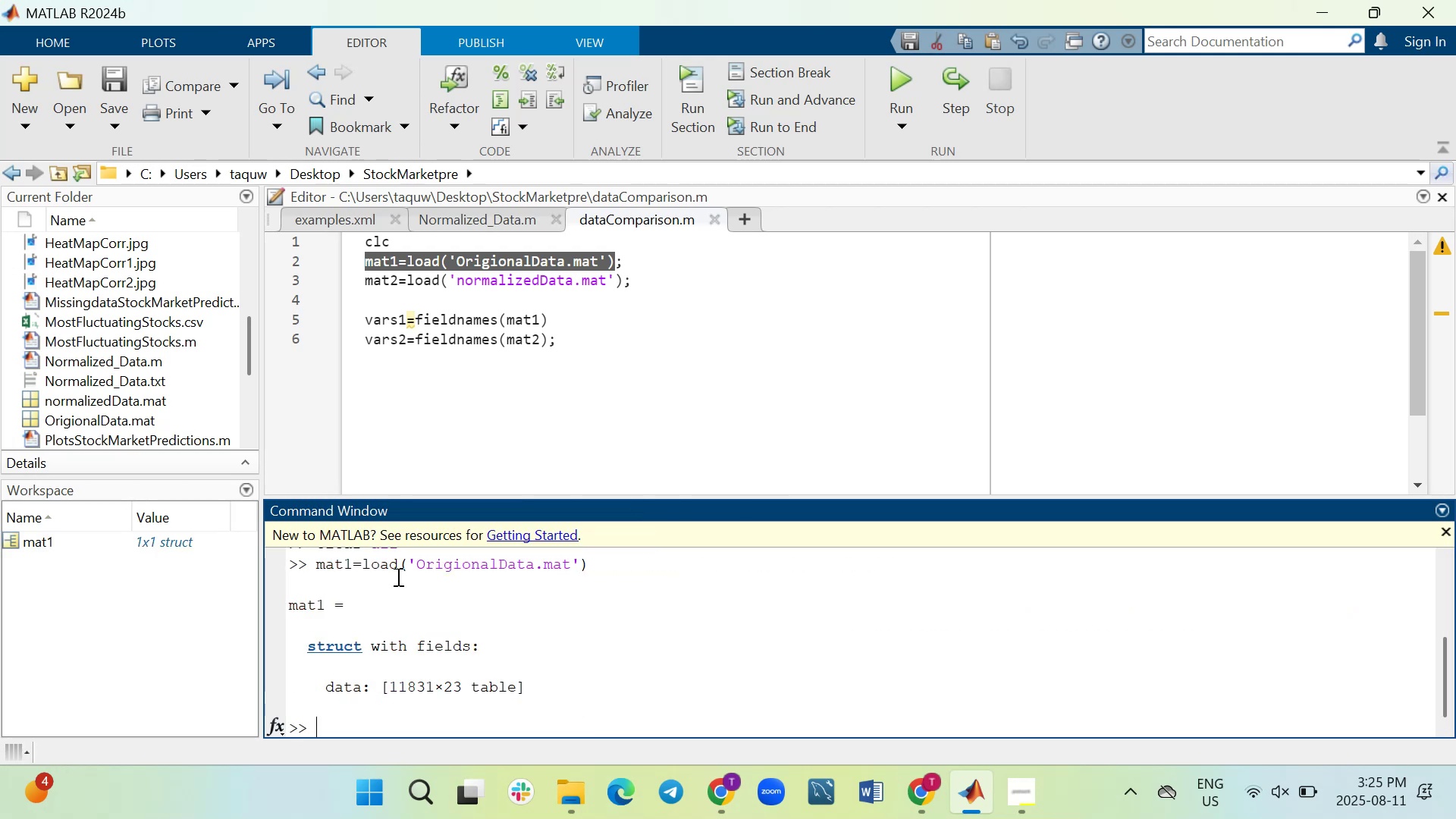 
left_click([428, 241])
 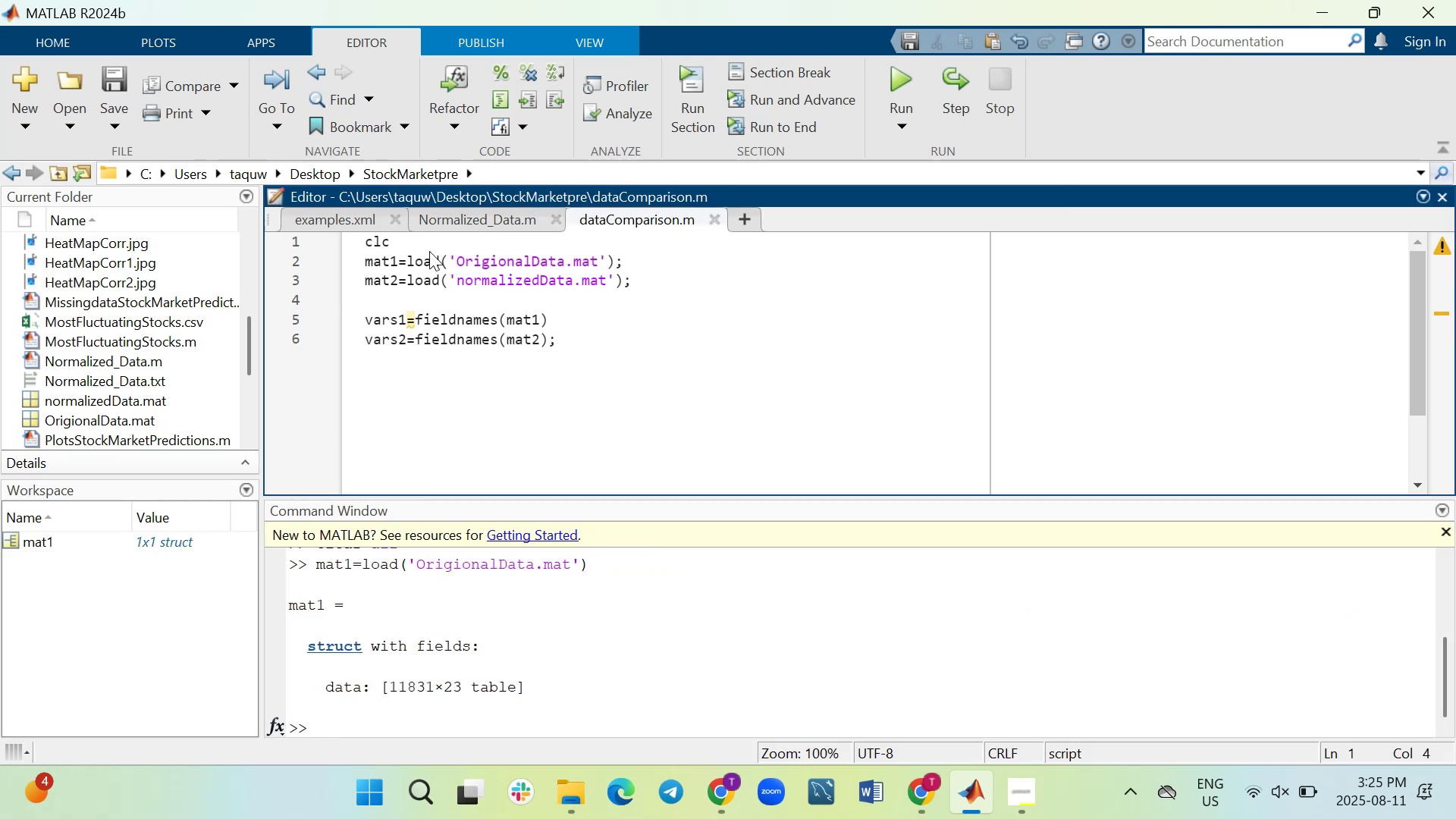 
key(Shift+ShiftRight)
 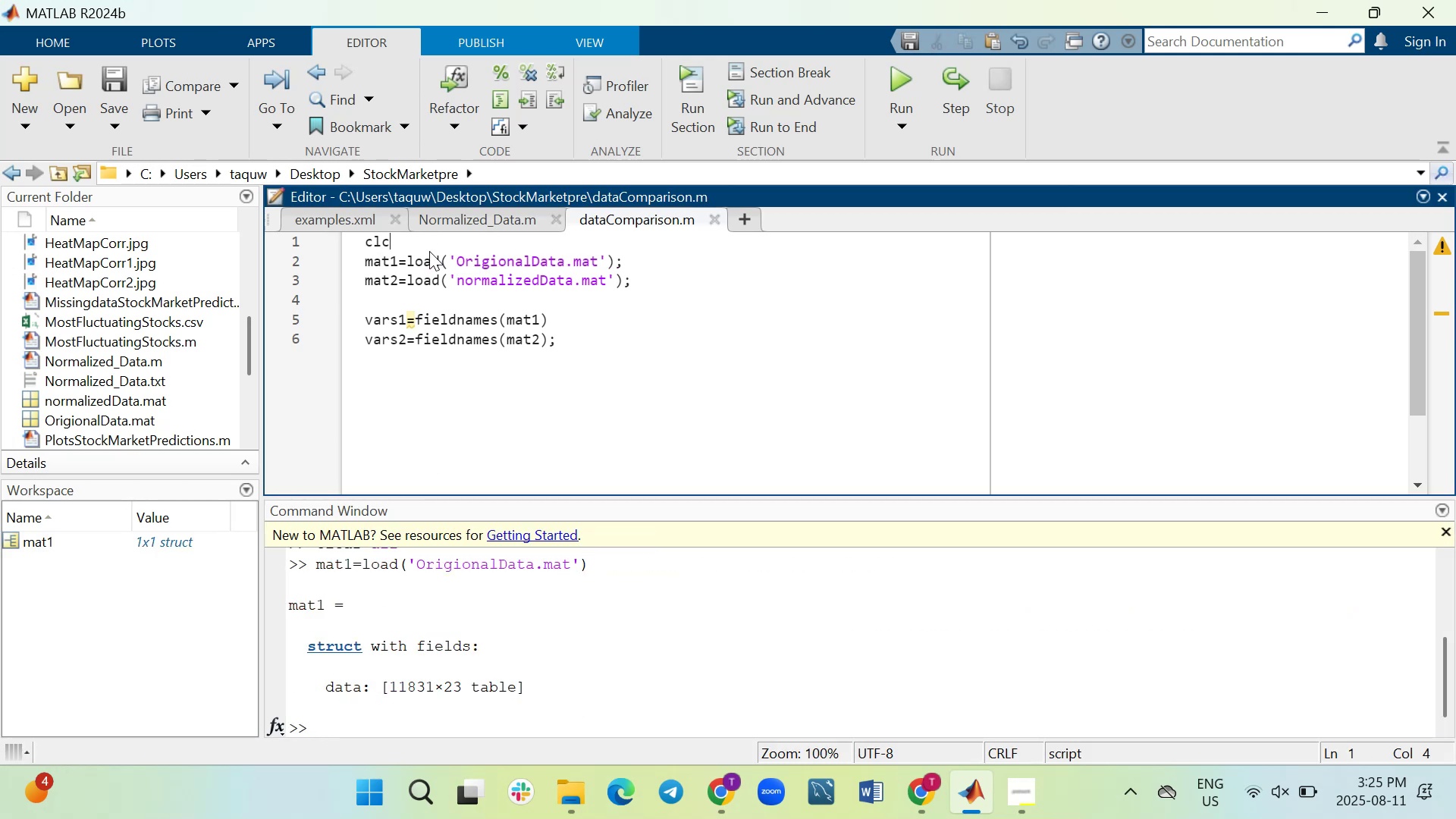 
key(Shift+Enter)
 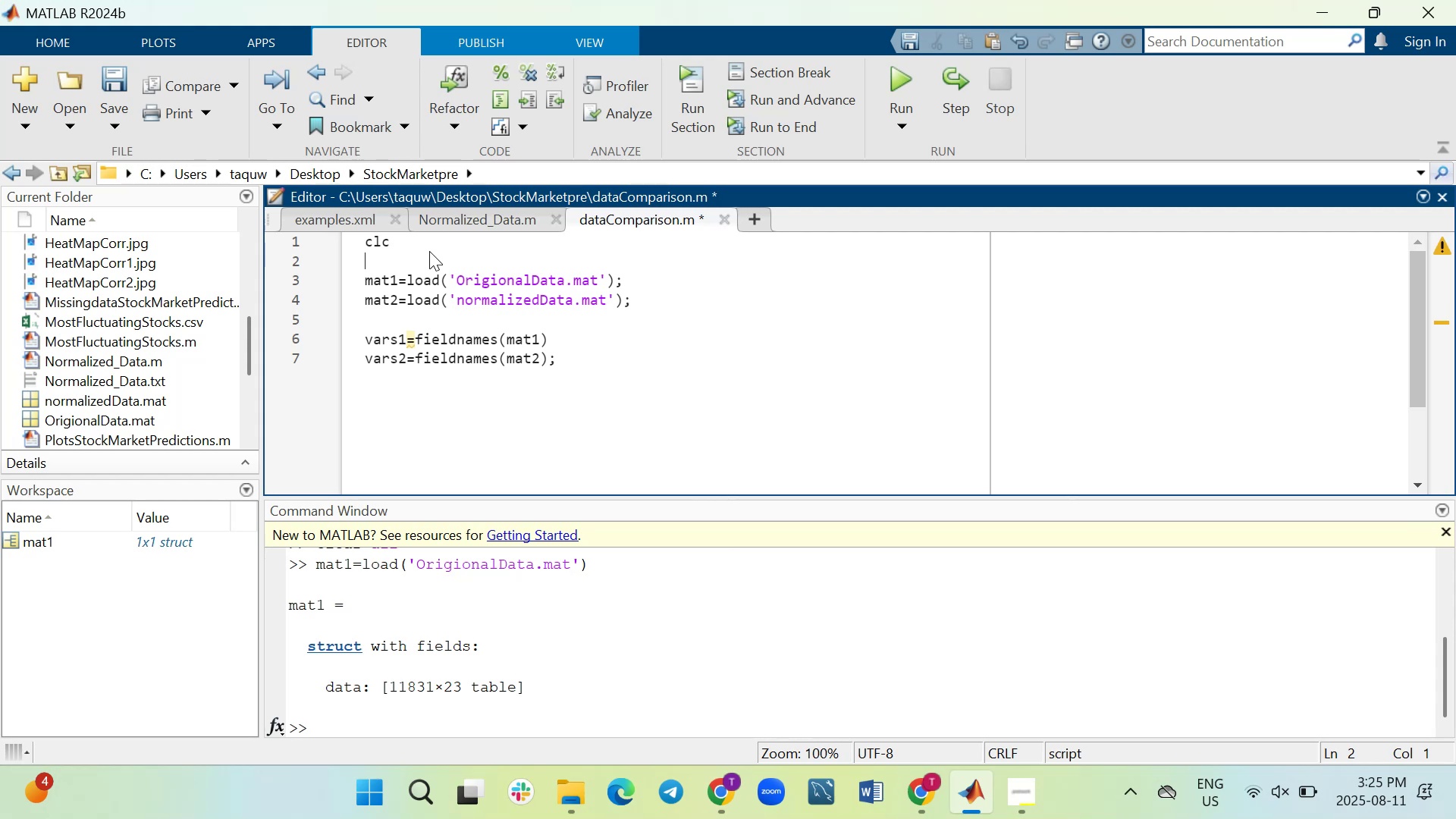 
type(close all)
 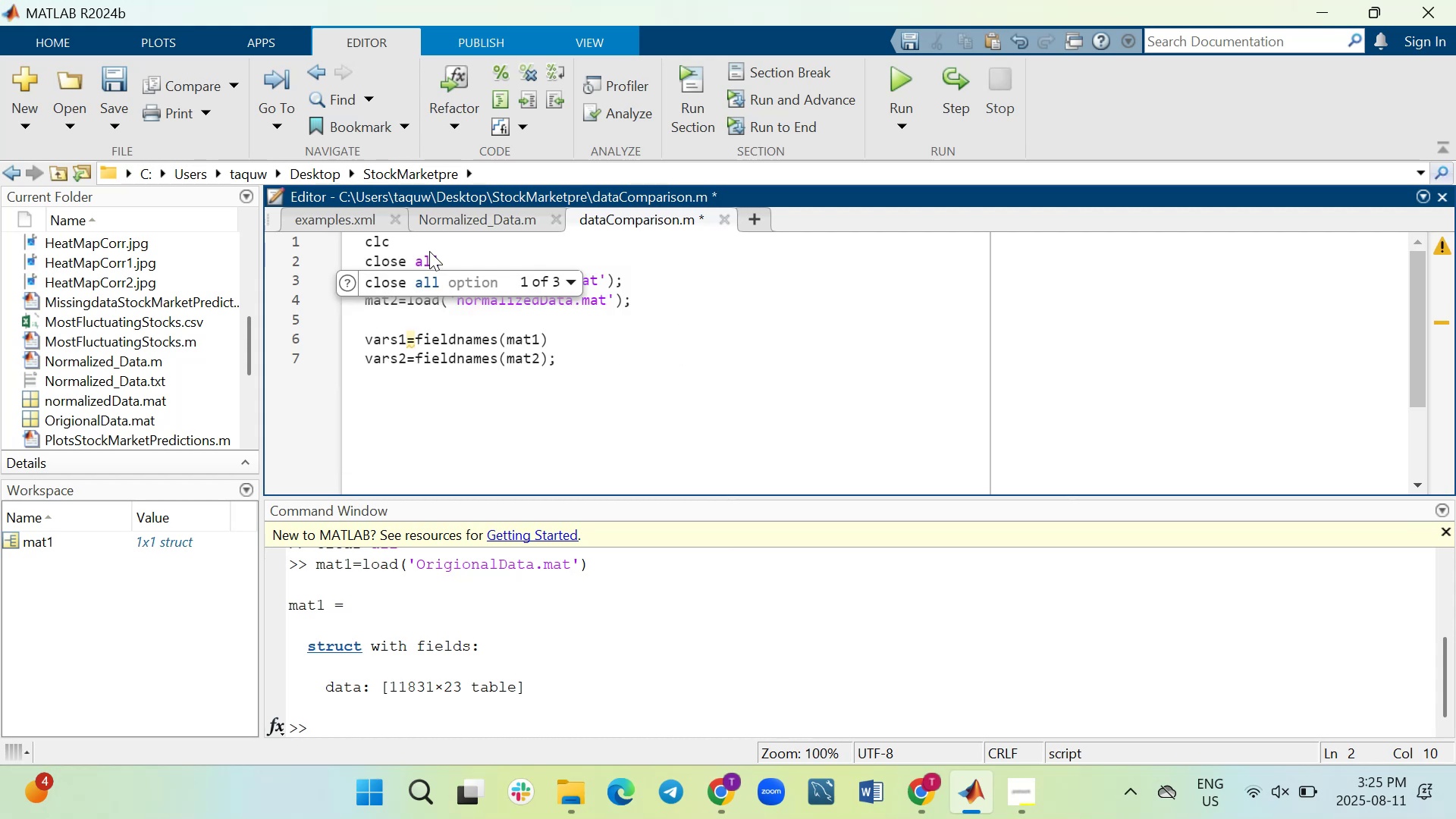 
key(Enter)
 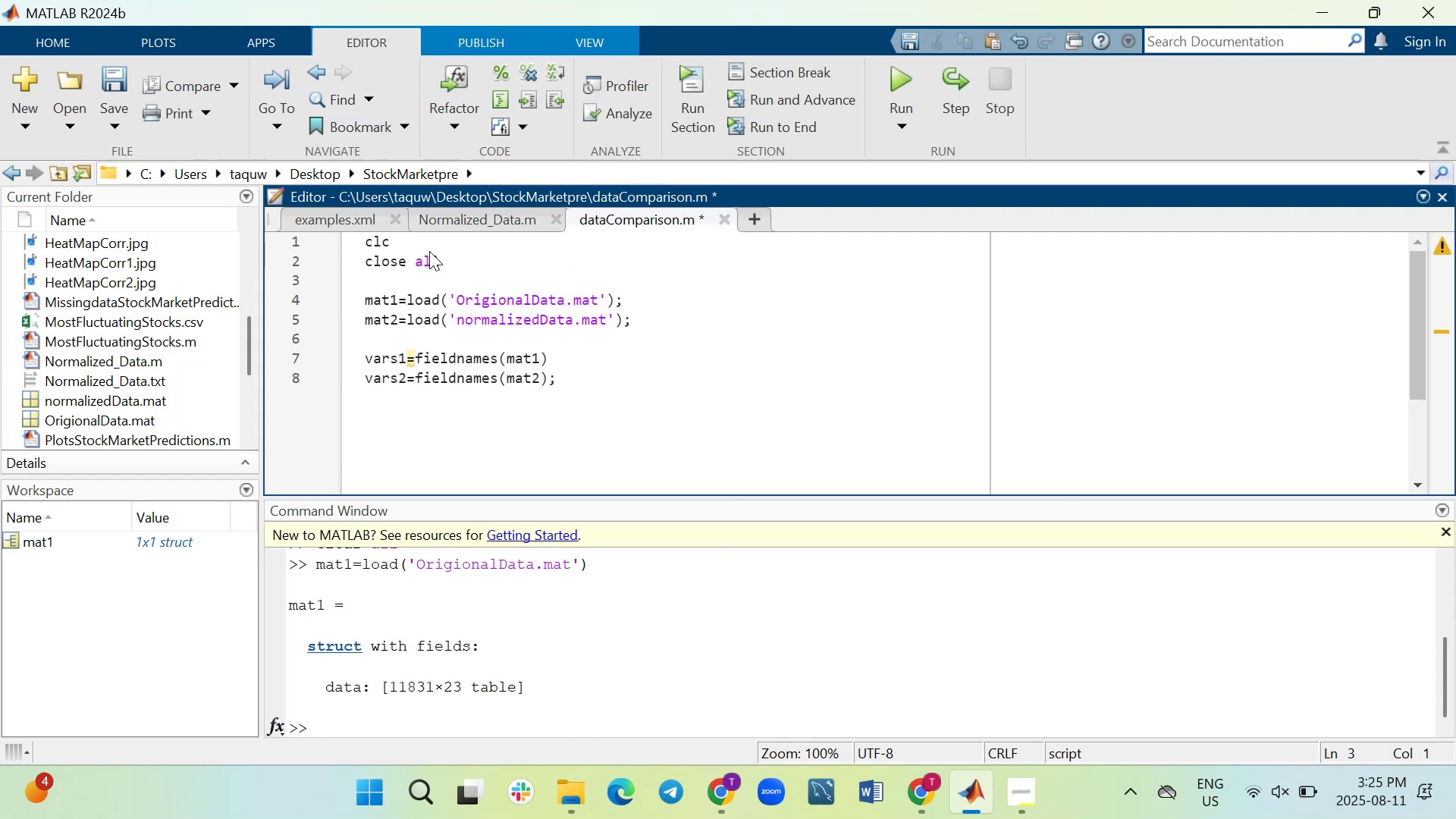 
type(clear all)
 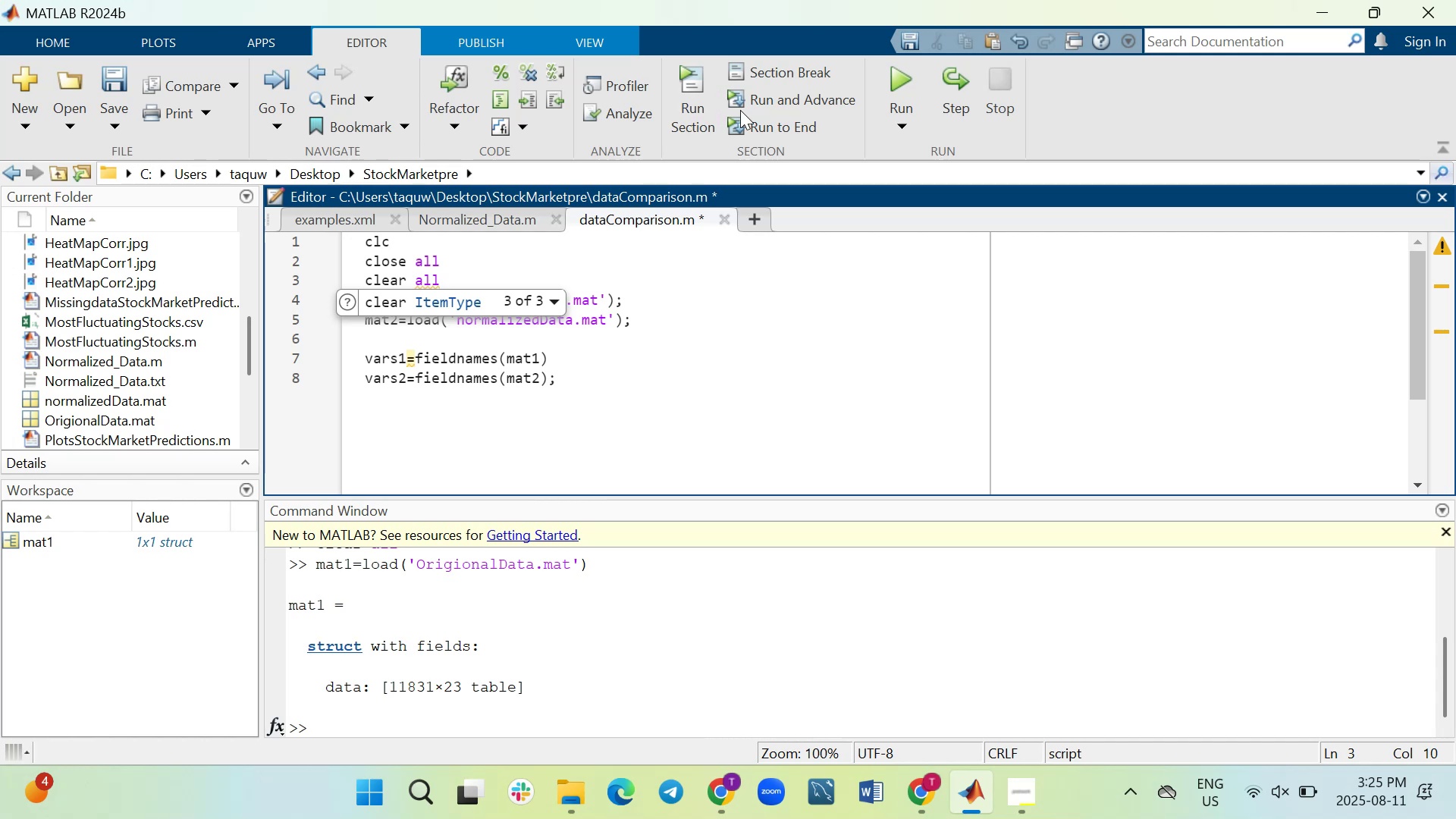 
left_click([909, 78])
 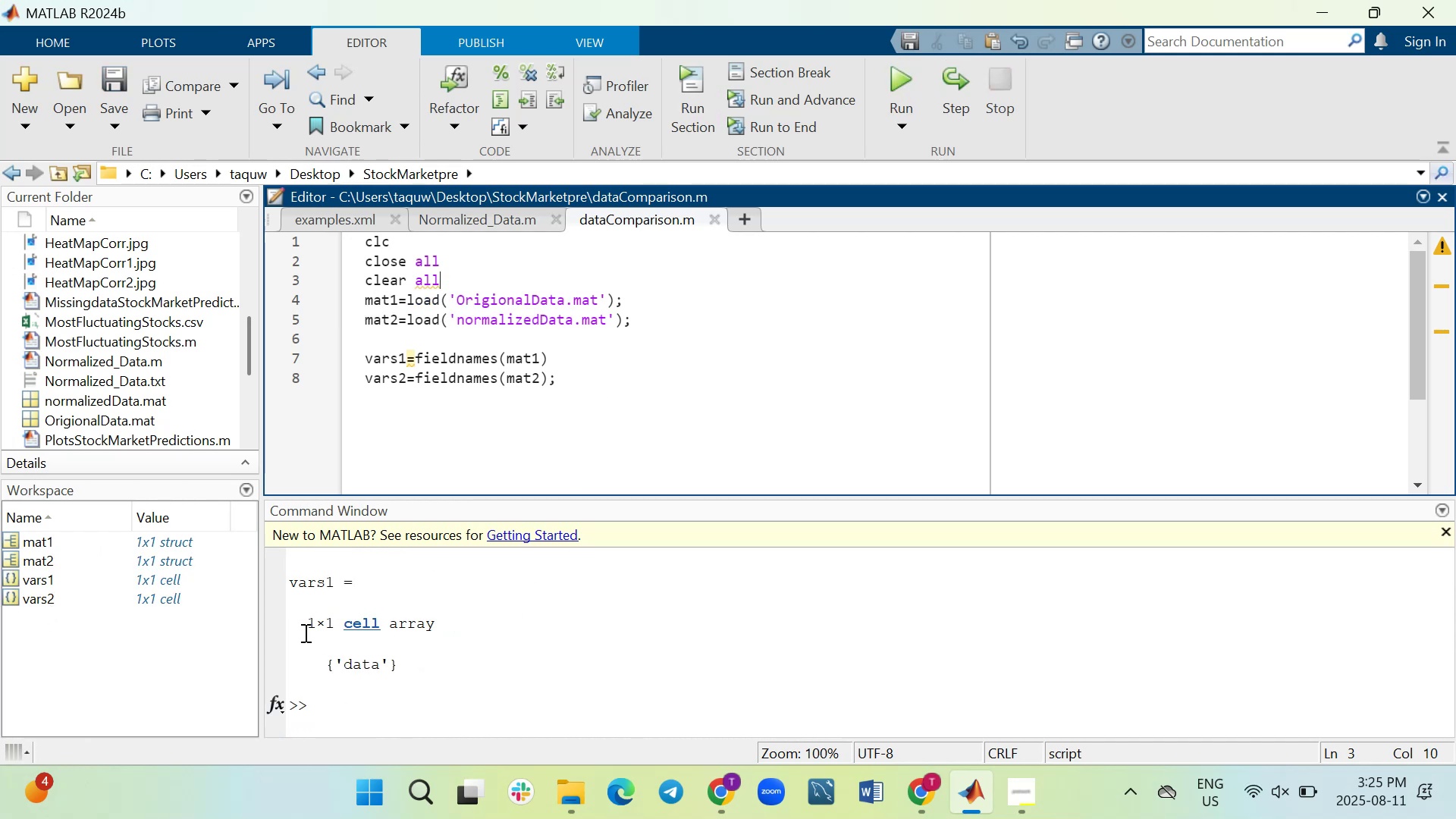 
wait(13.3)
 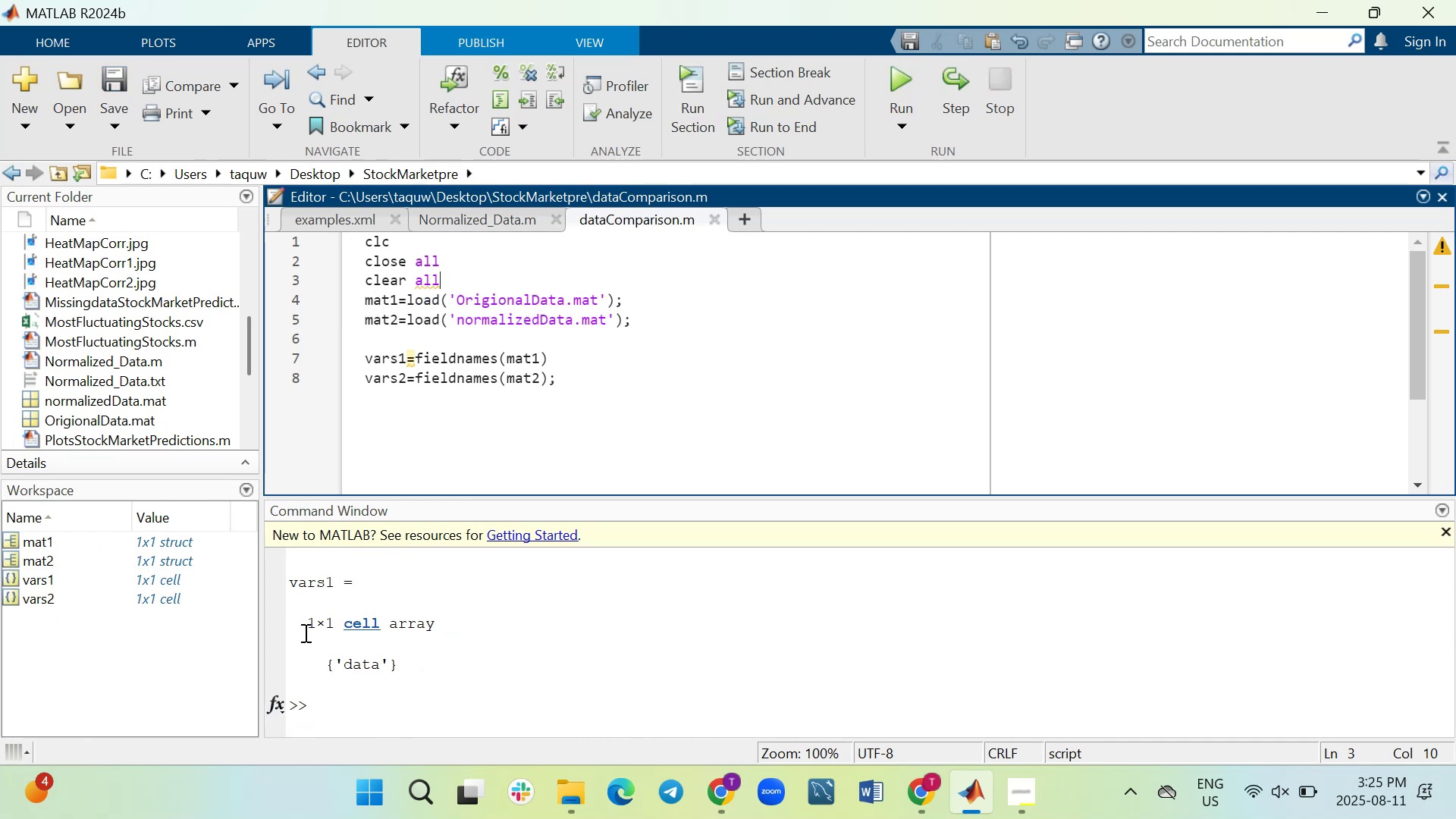 
double_click([359, 624])
 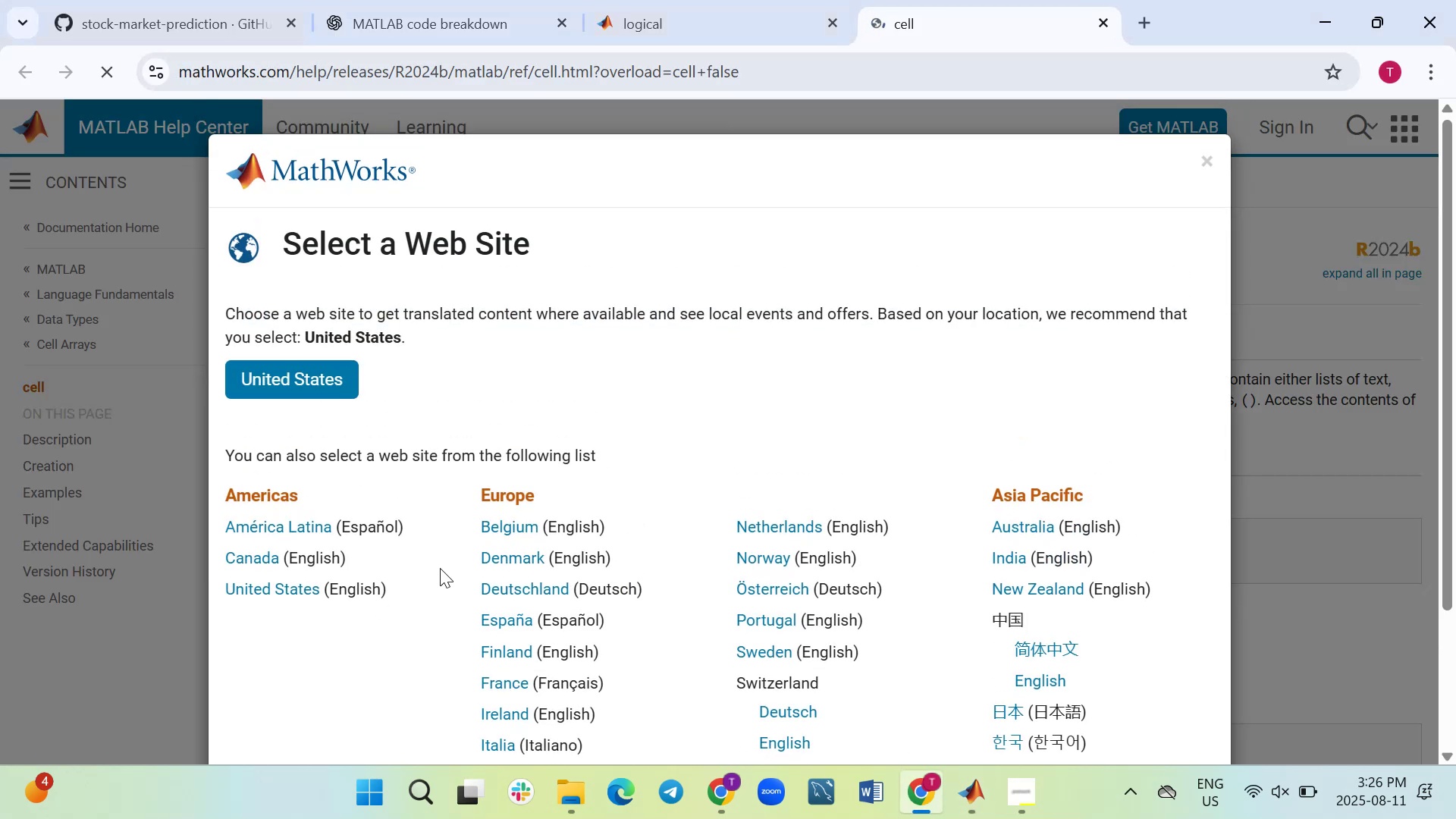 
wait(6.17)
 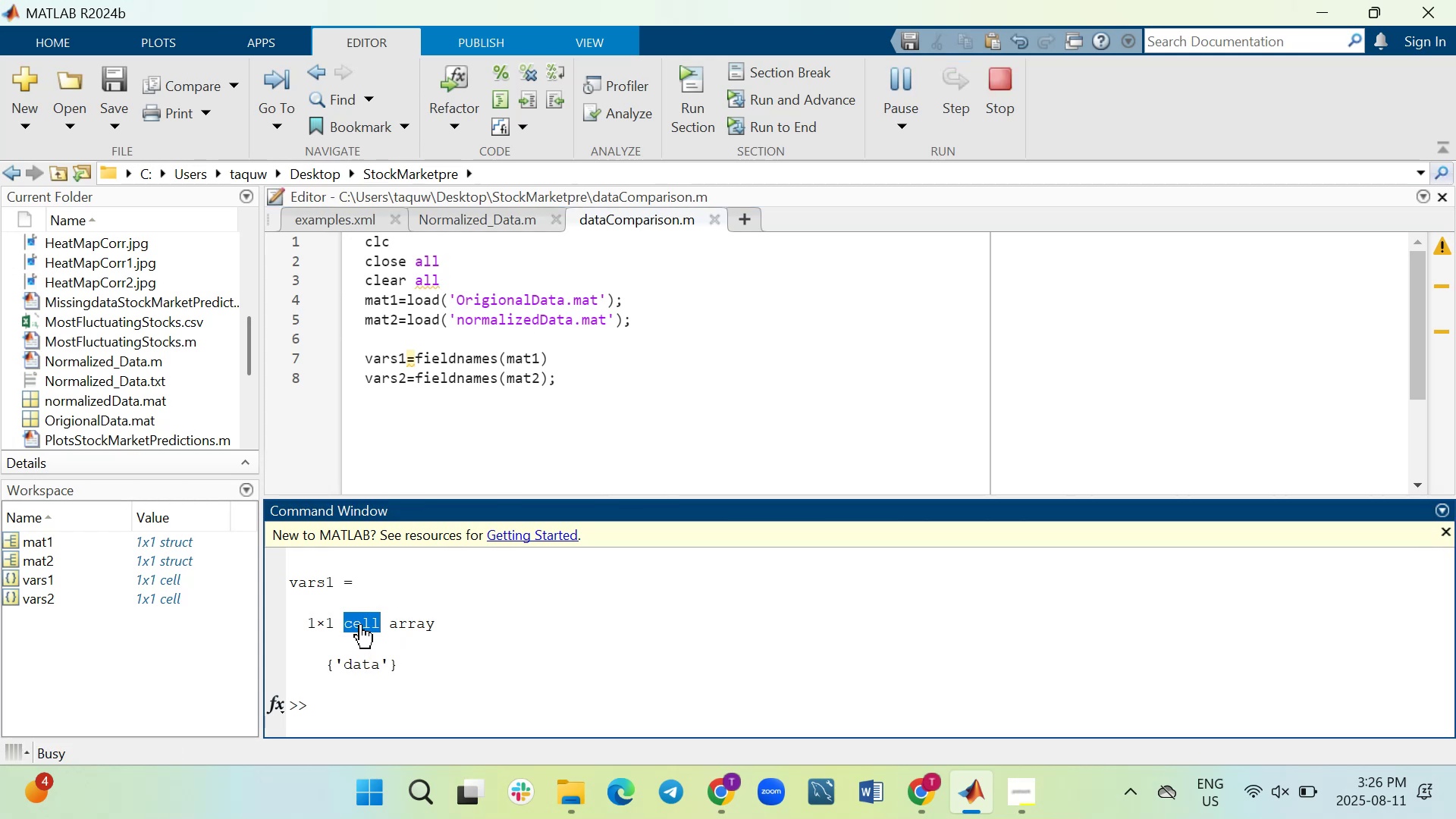 
left_click([1206, 160])
 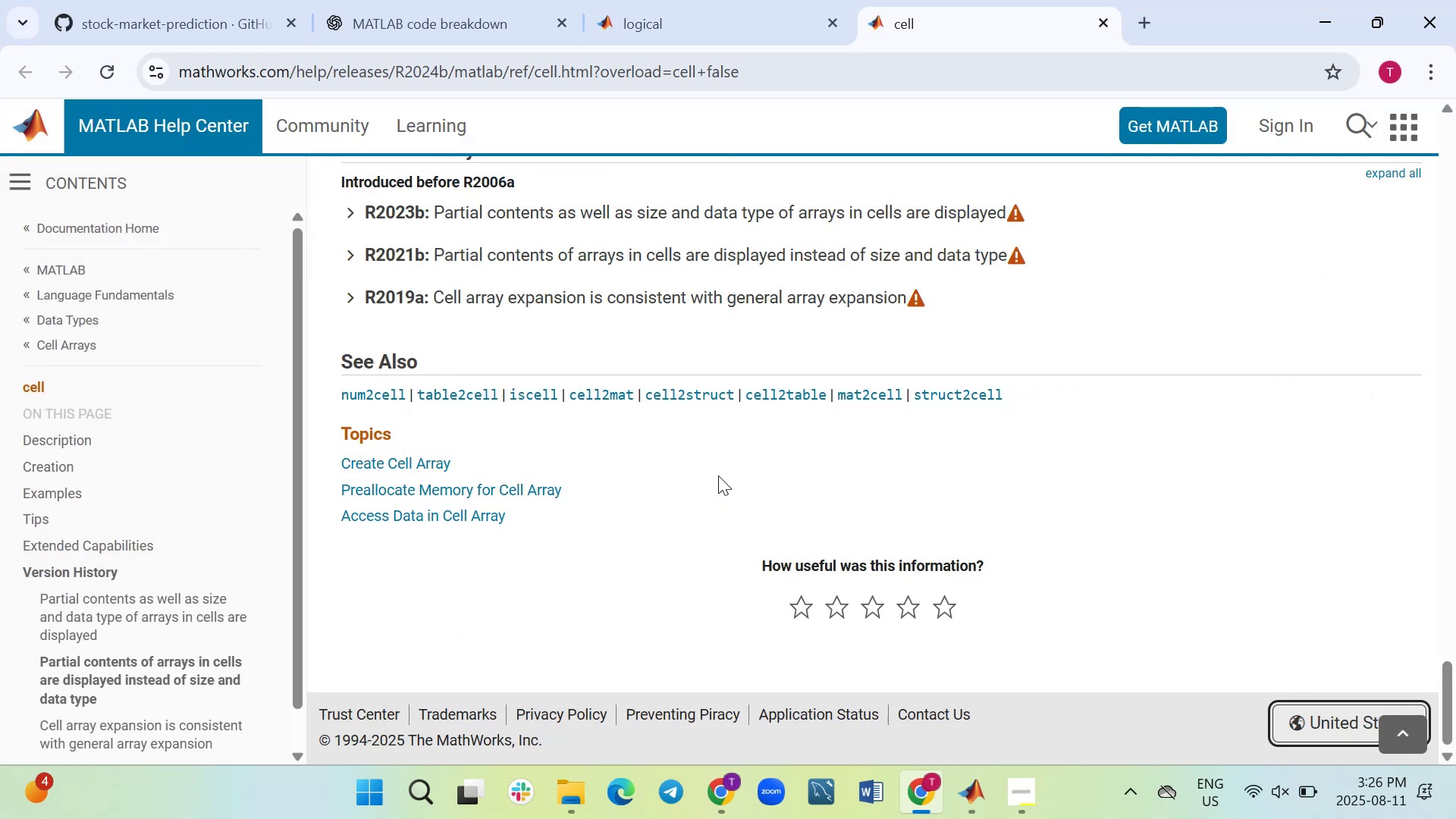 
scroll: coordinate [720, 470], scroll_direction: up, amount: 4.0
 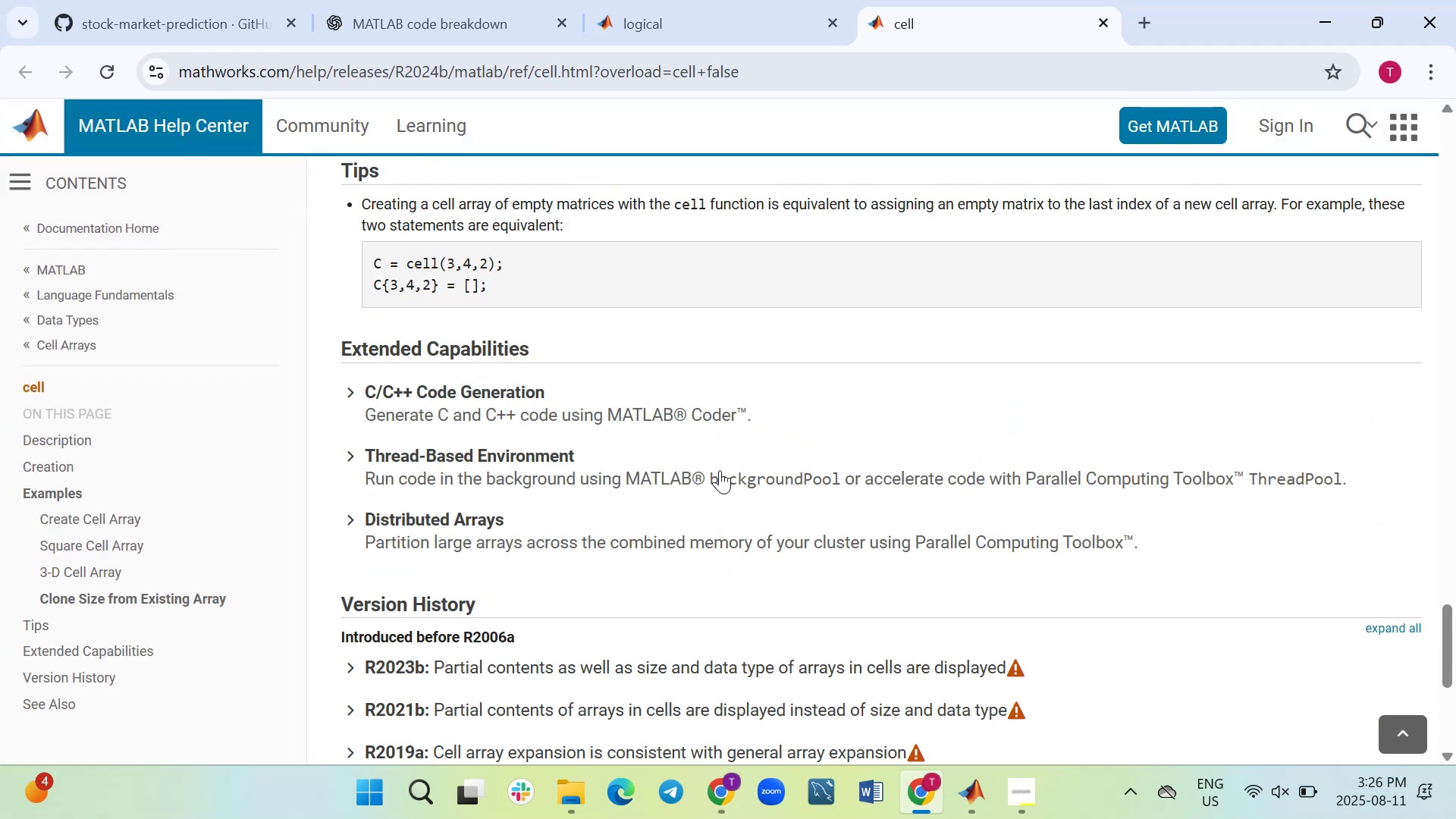 
wait(11.72)
 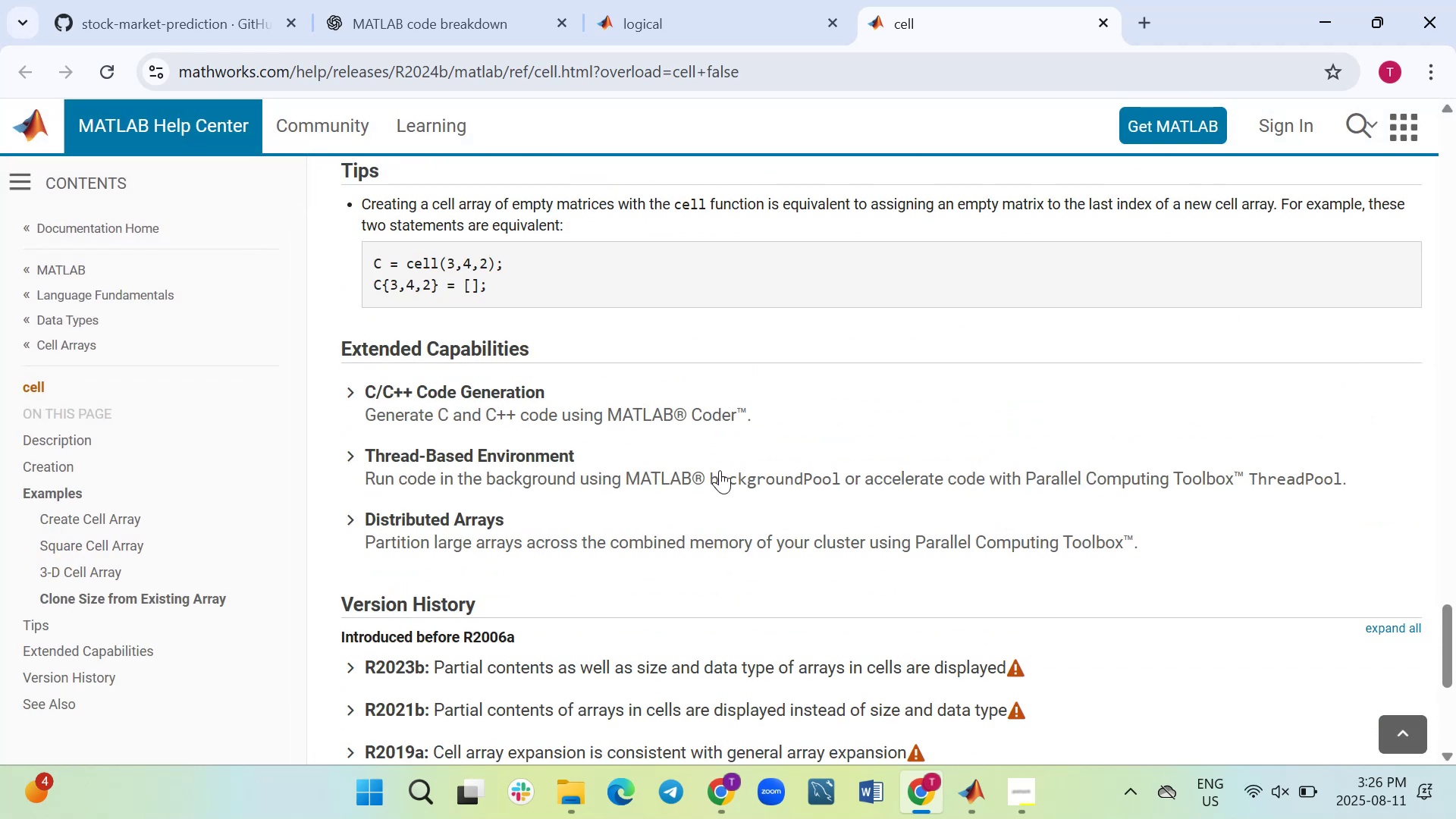 
scroll: coordinate [720, 470], scroll_direction: up, amount: 1.0
 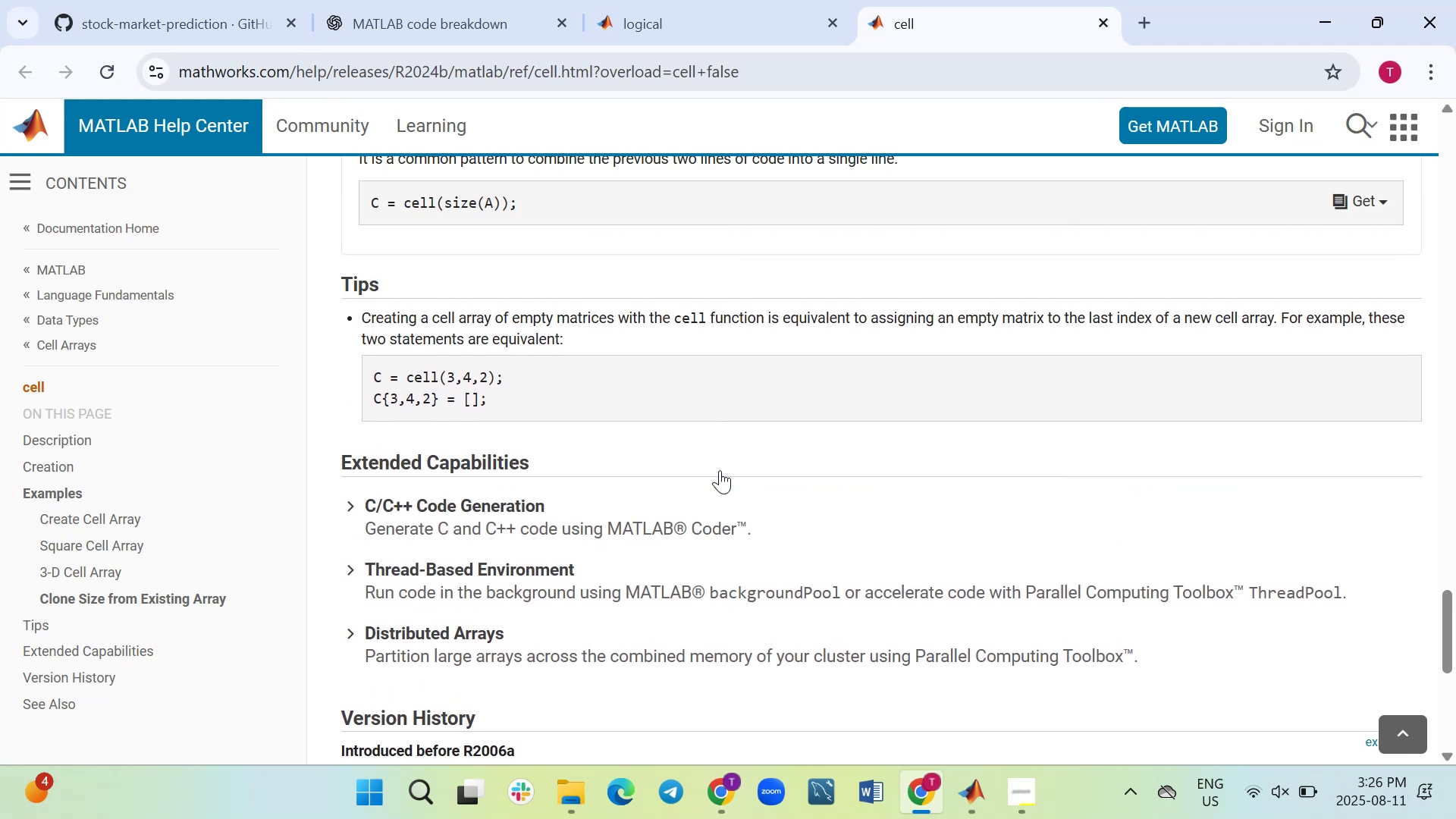 
scroll: coordinate [720, 470], scroll_direction: down, amount: 5.0
 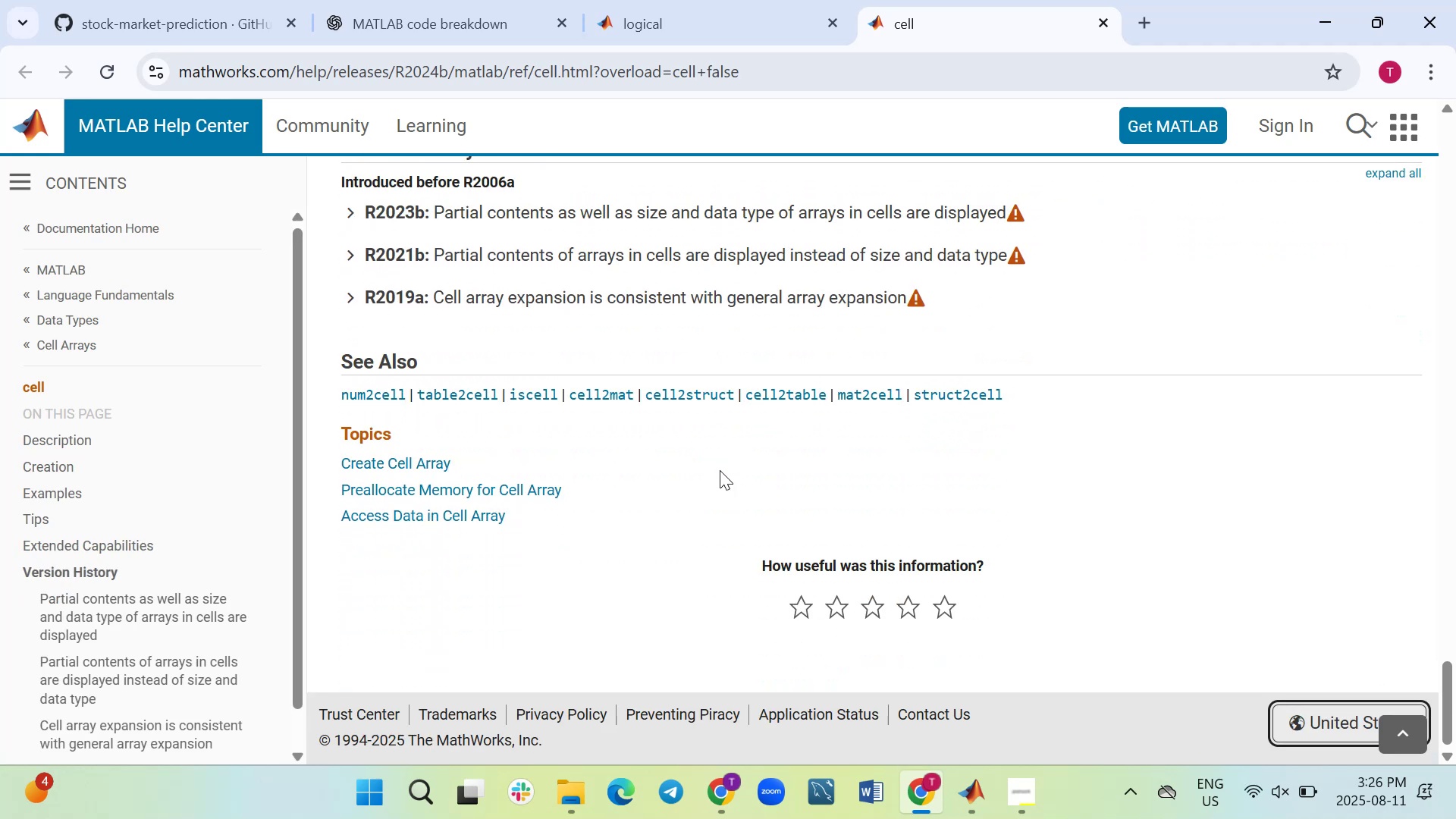 
wait(6.32)
 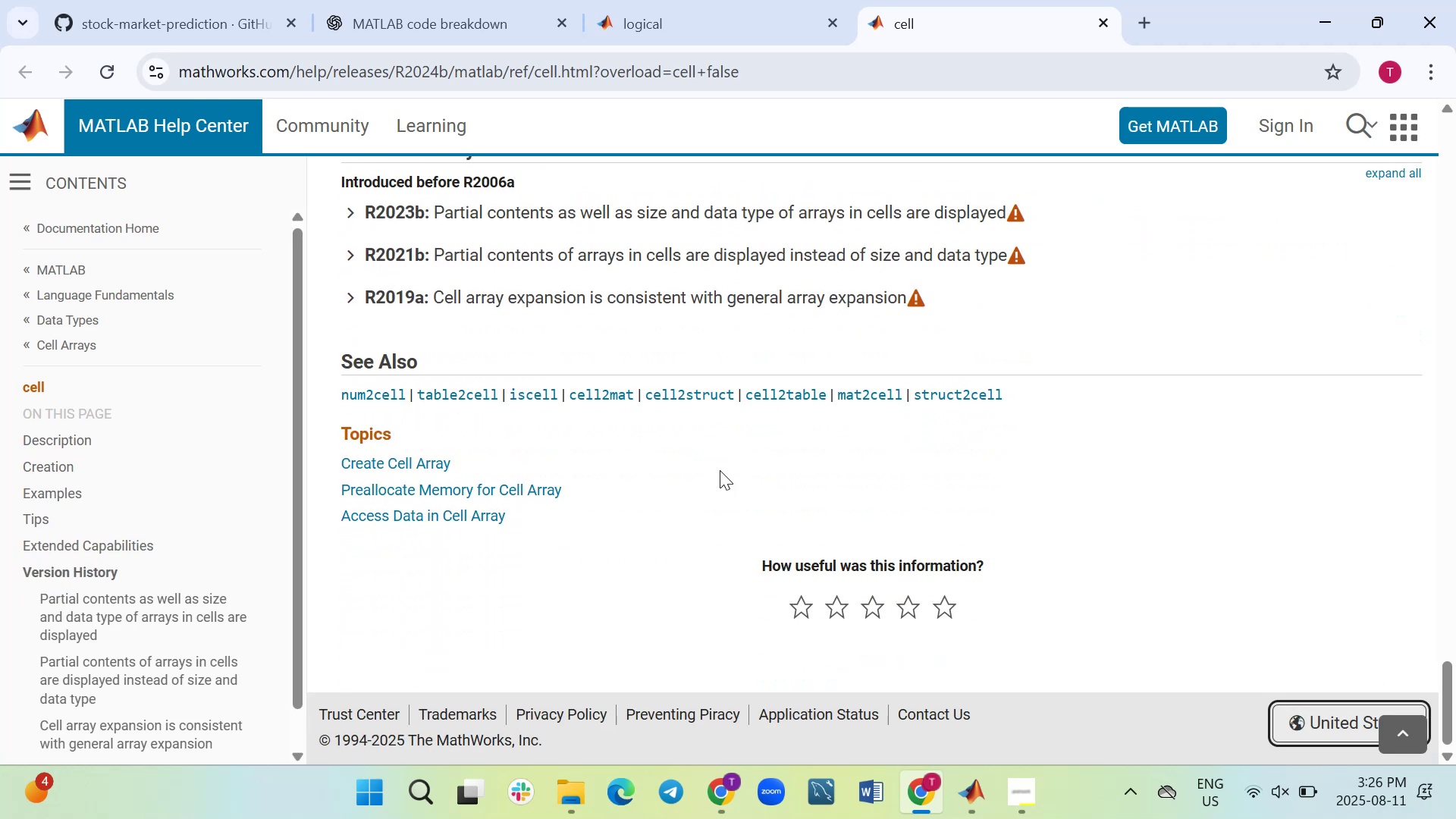 
scroll: coordinate [720, 470], scroll_direction: down, amount: 8.0
 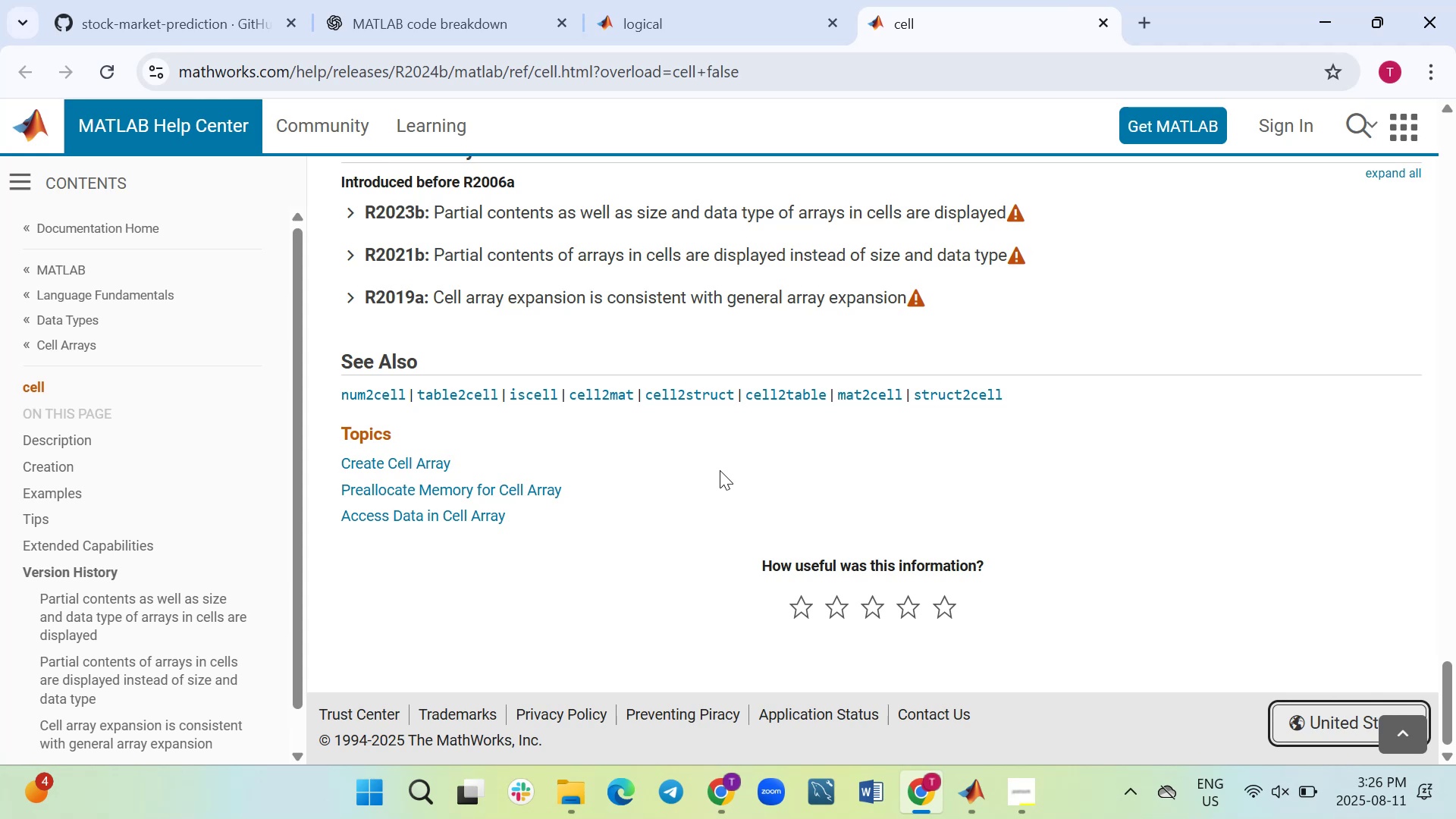 
scroll: coordinate [720, 470], scroll_direction: up, amount: 20.0
 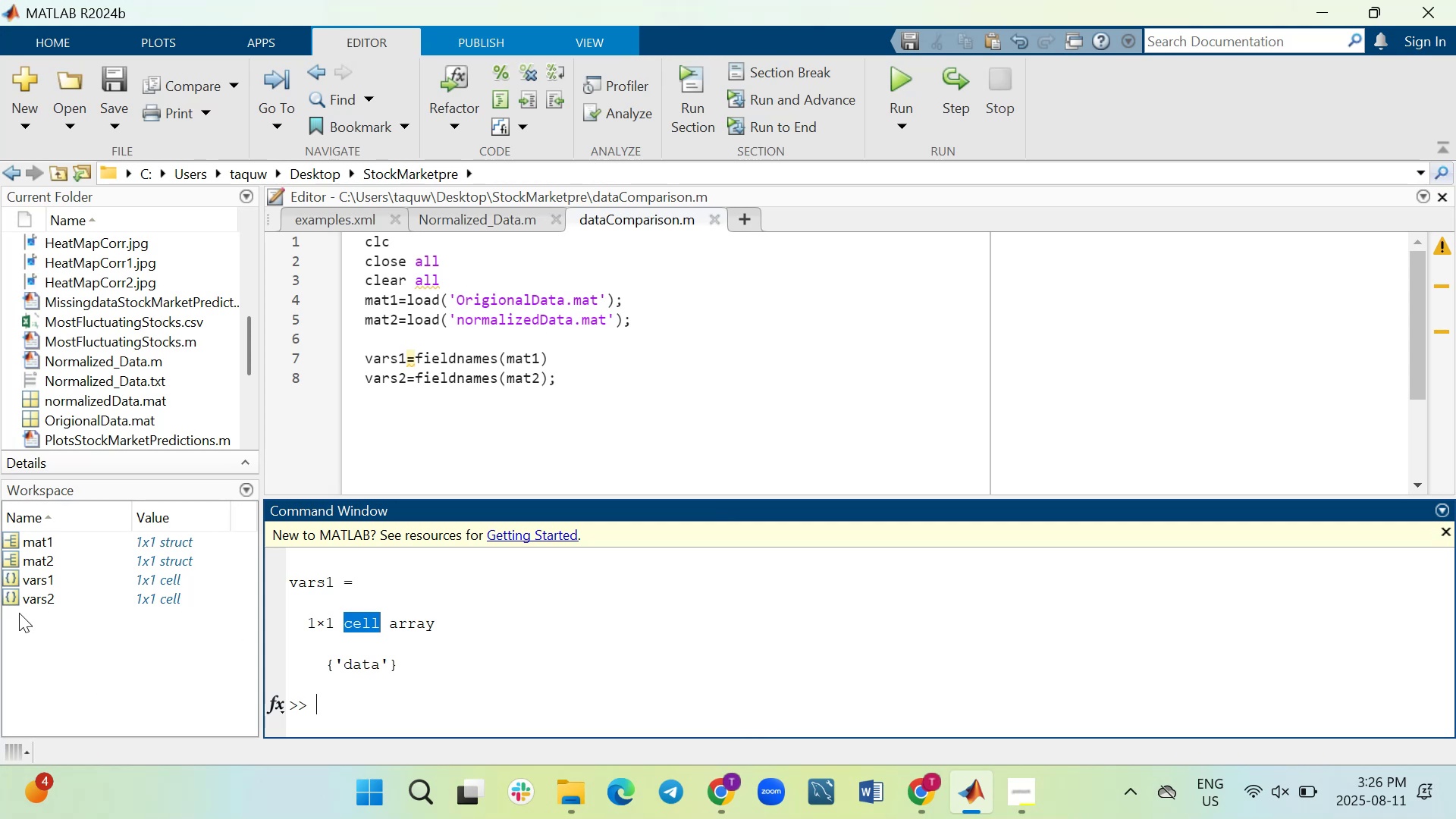 
double_click([7, 576])
 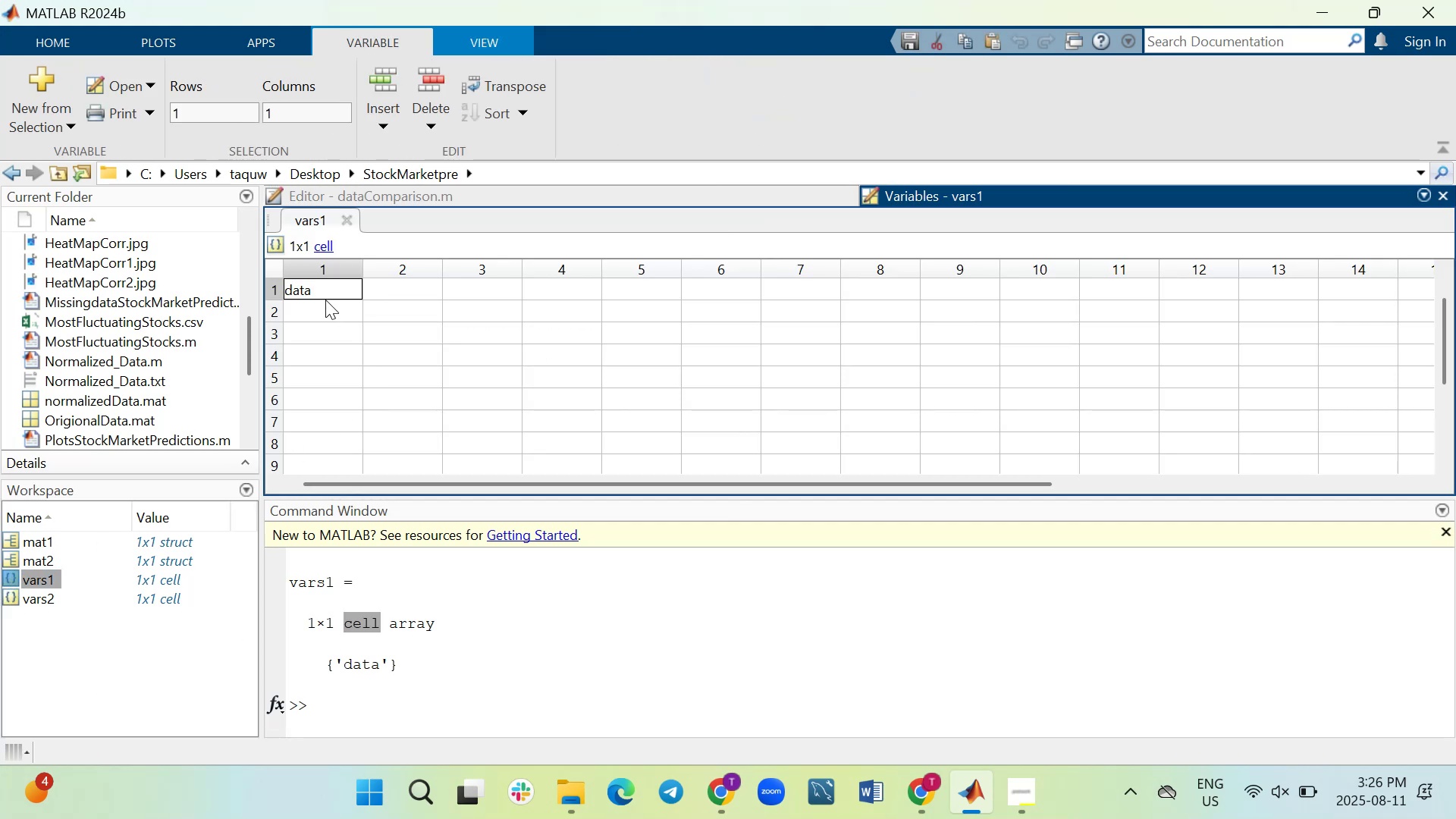 
left_click([300, 292])
 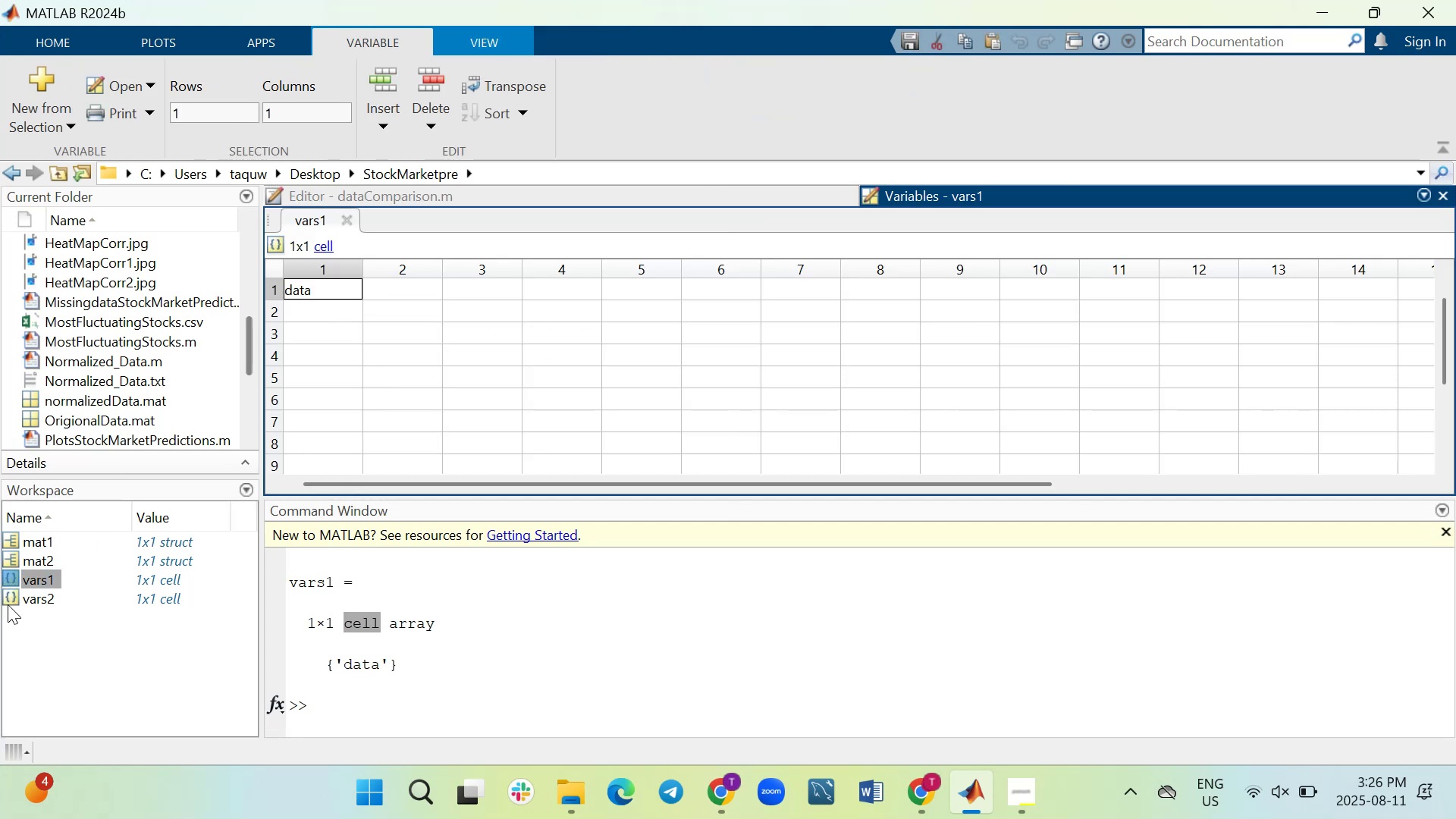 
left_click([15, 589])
 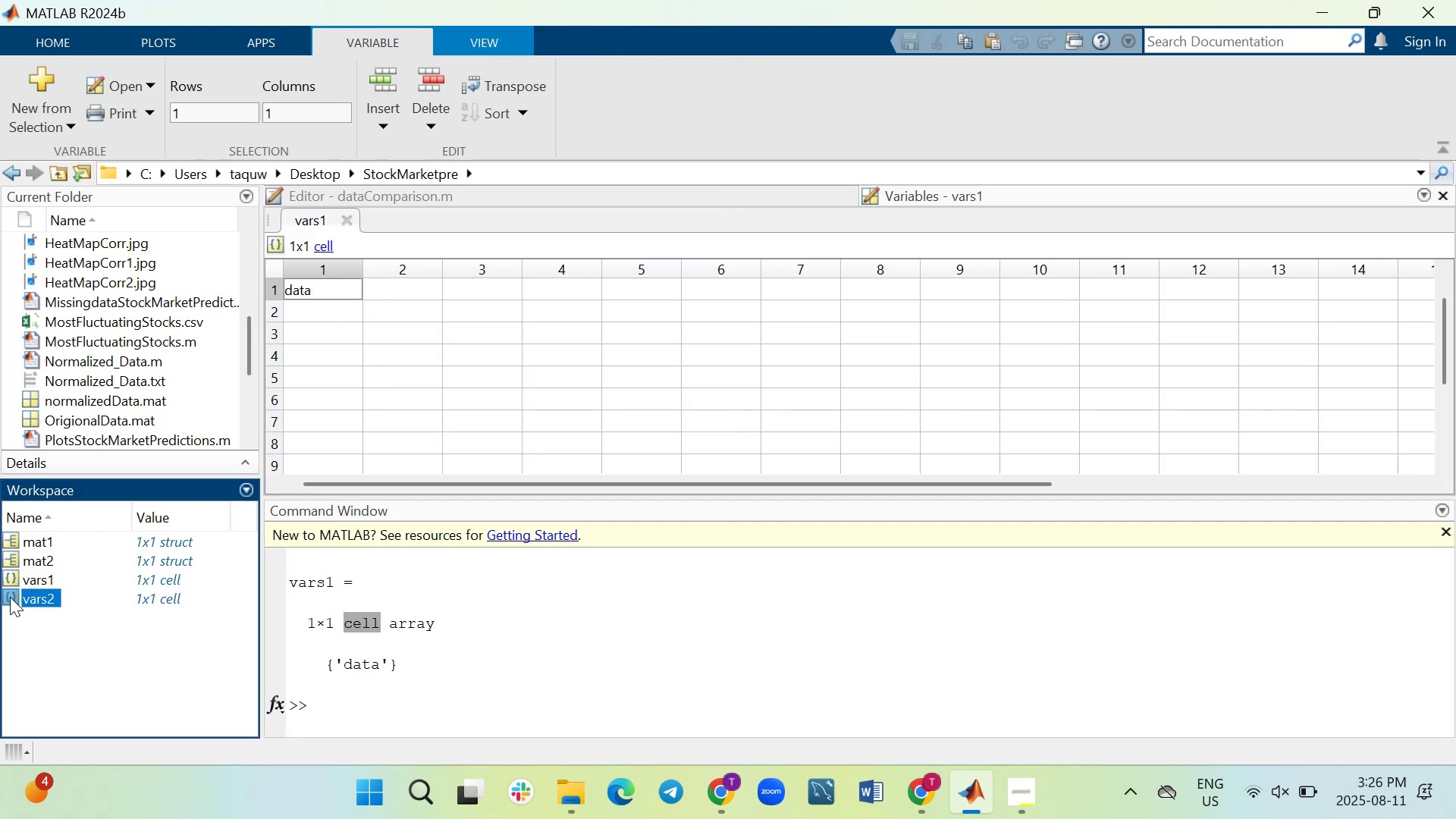 
double_click([10, 597])
 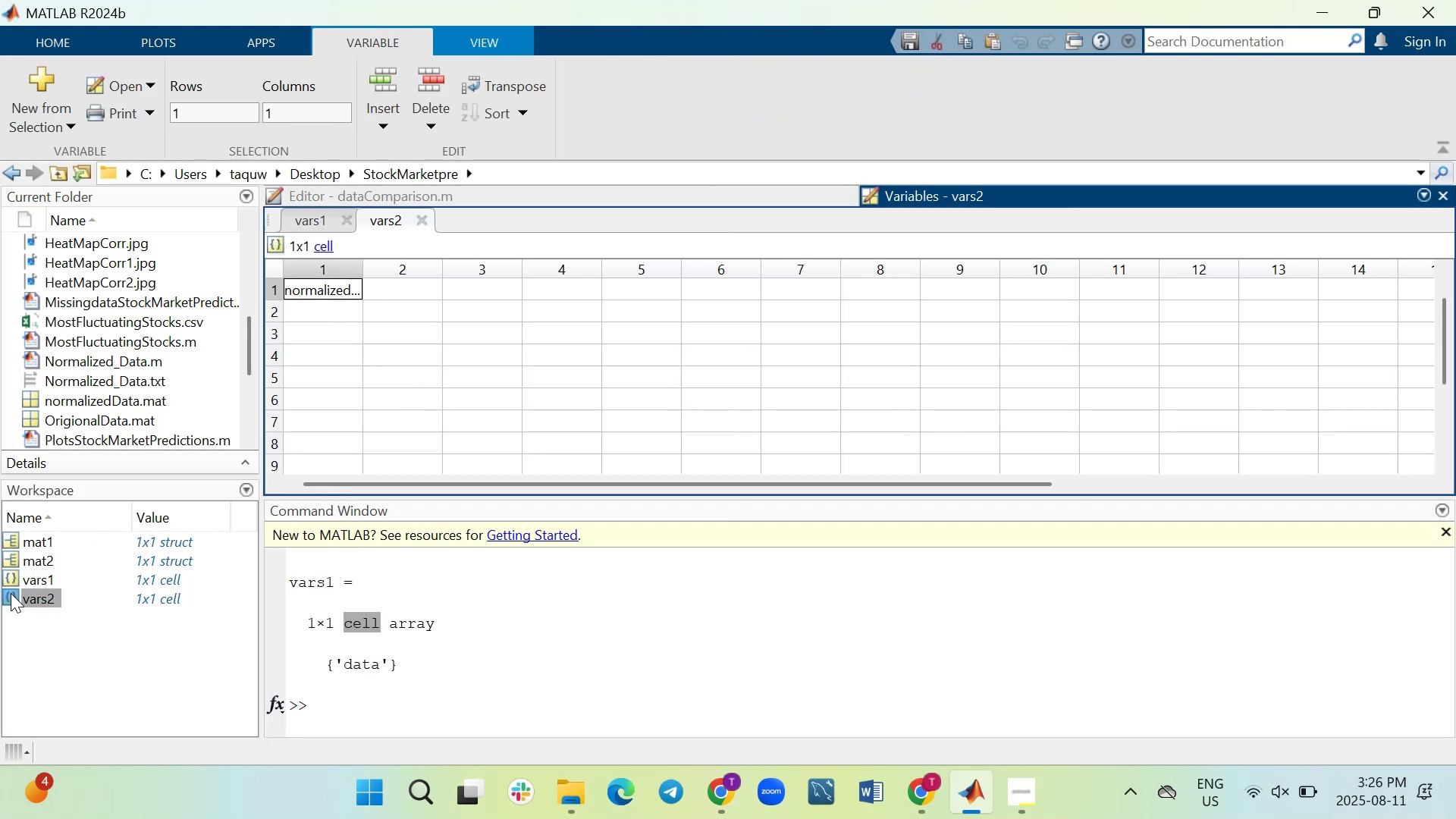 
left_click([16, 576])
 